 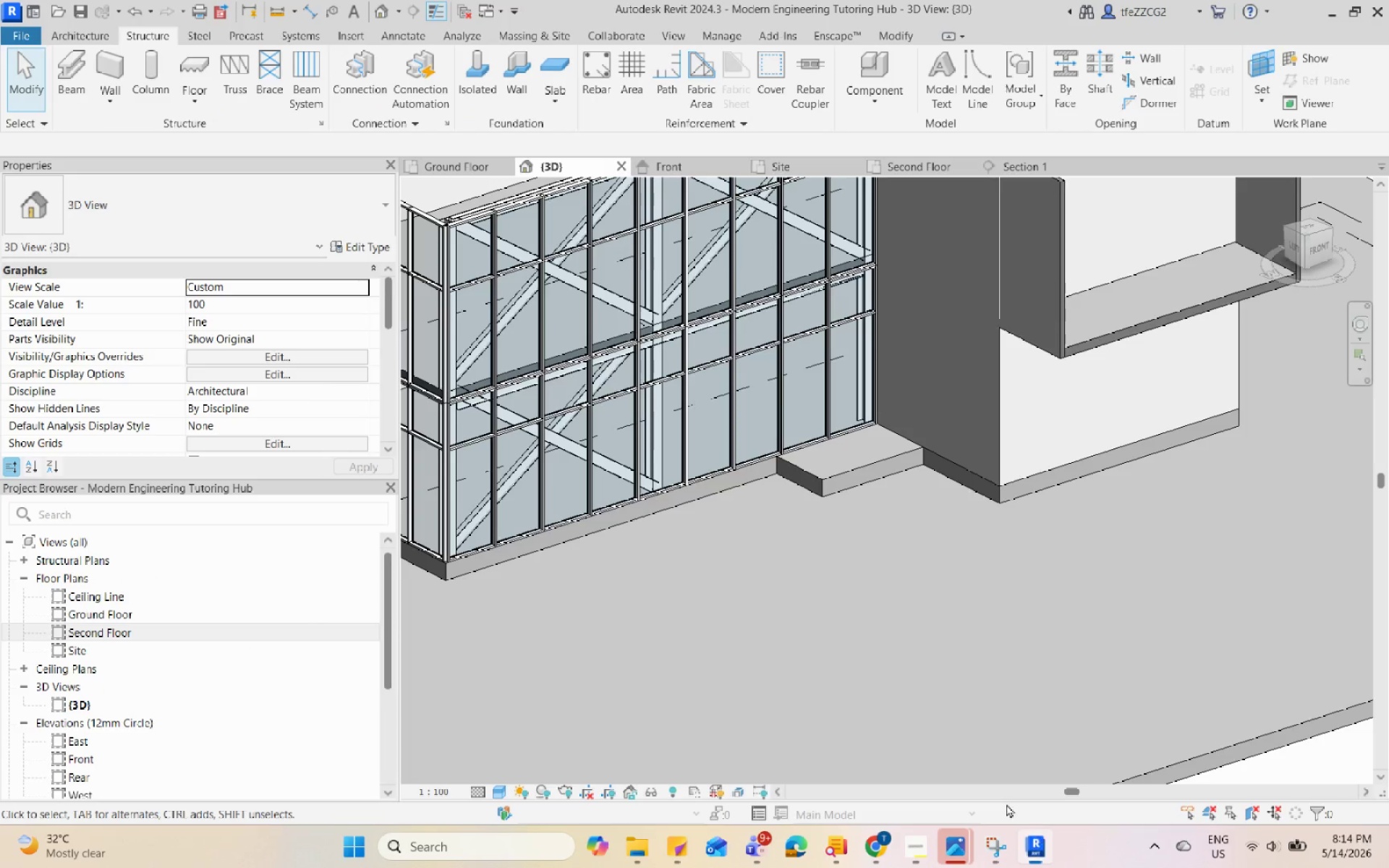 
scroll: coordinate [810, 567], scroll_direction: down, amount: 3.0
 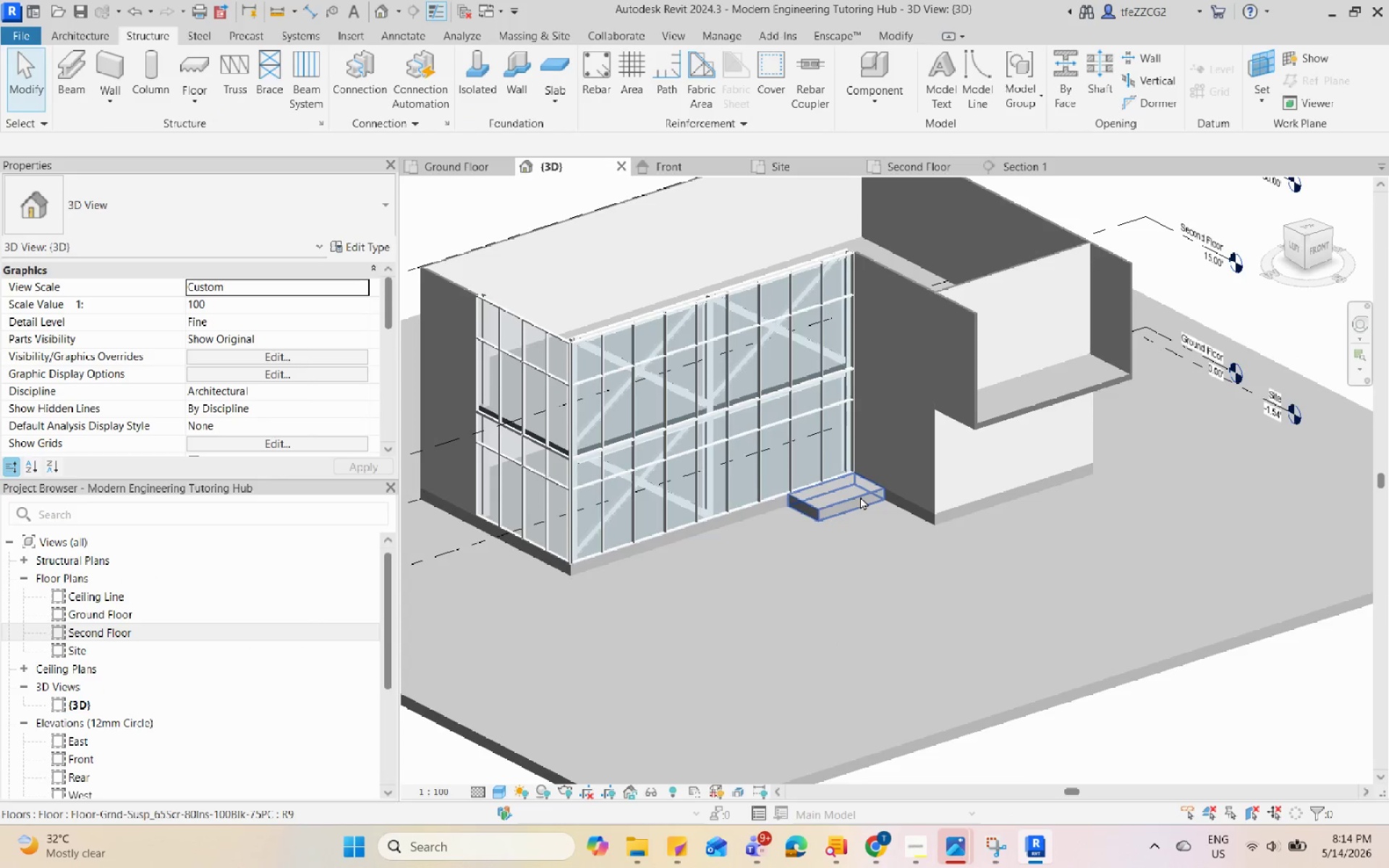 
key(Escape)
 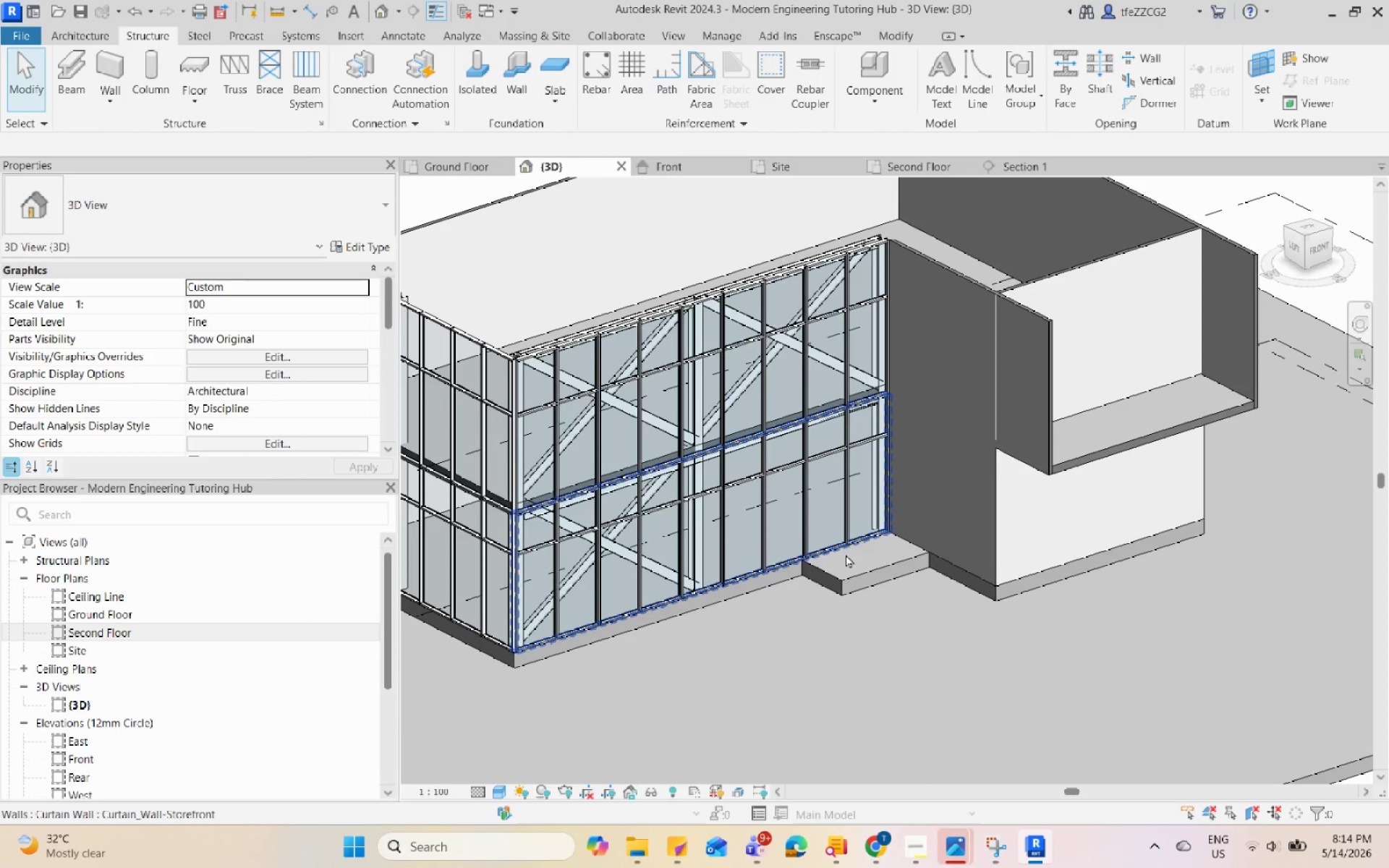 
scroll: coordinate [933, 629], scroll_direction: up, amount: 2.0
 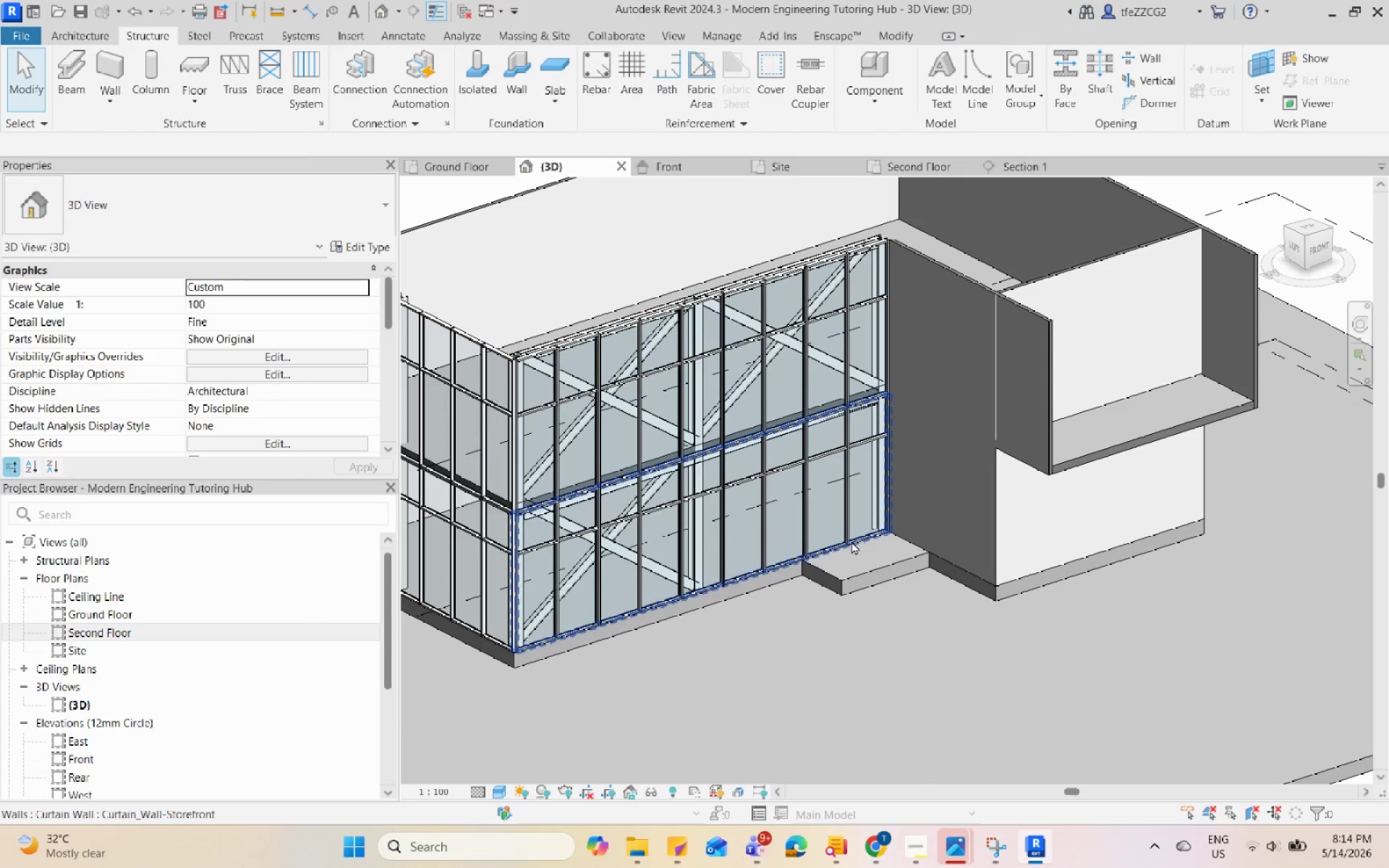 
left_click([840, 576])
 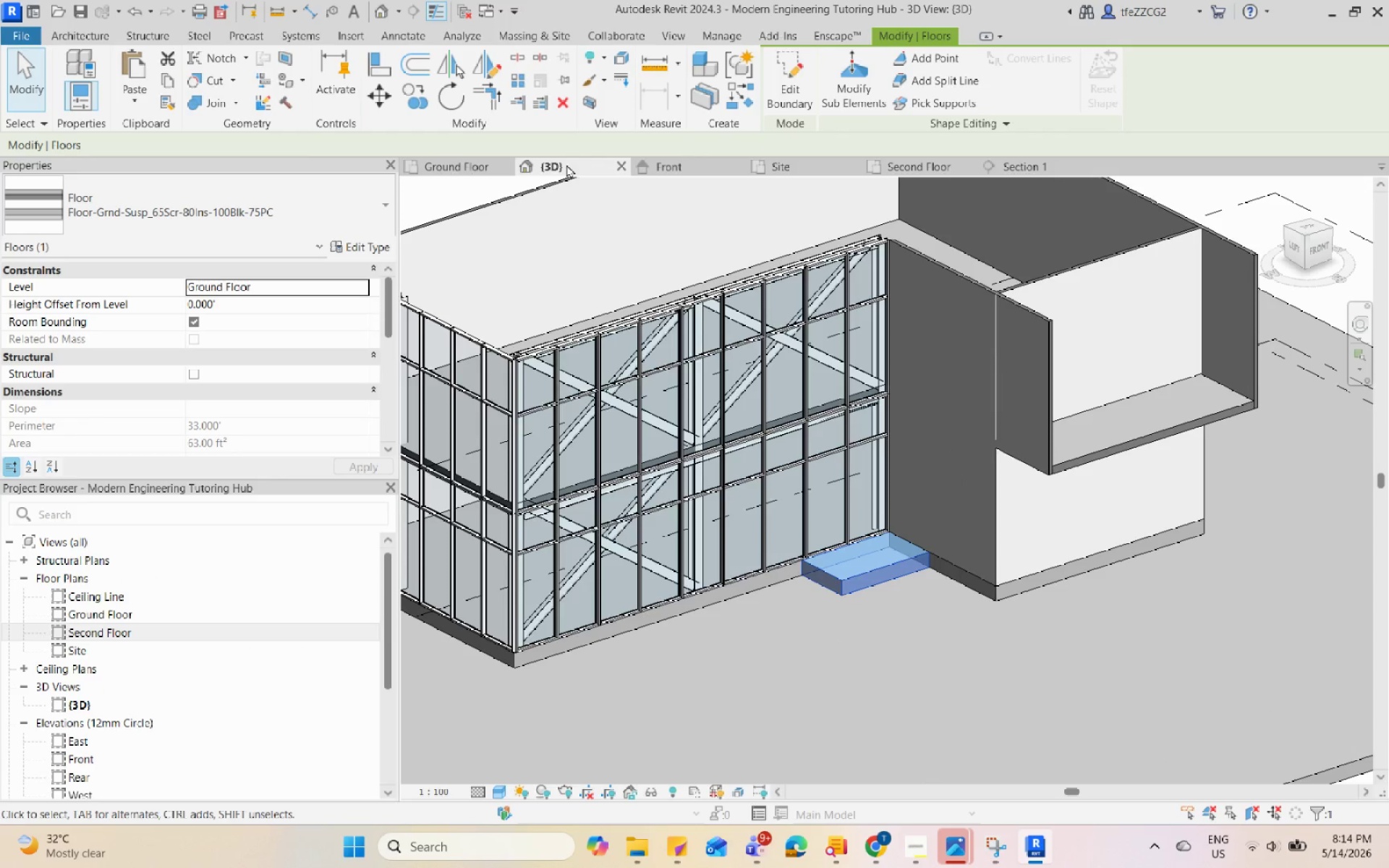 
left_click([481, 168])
 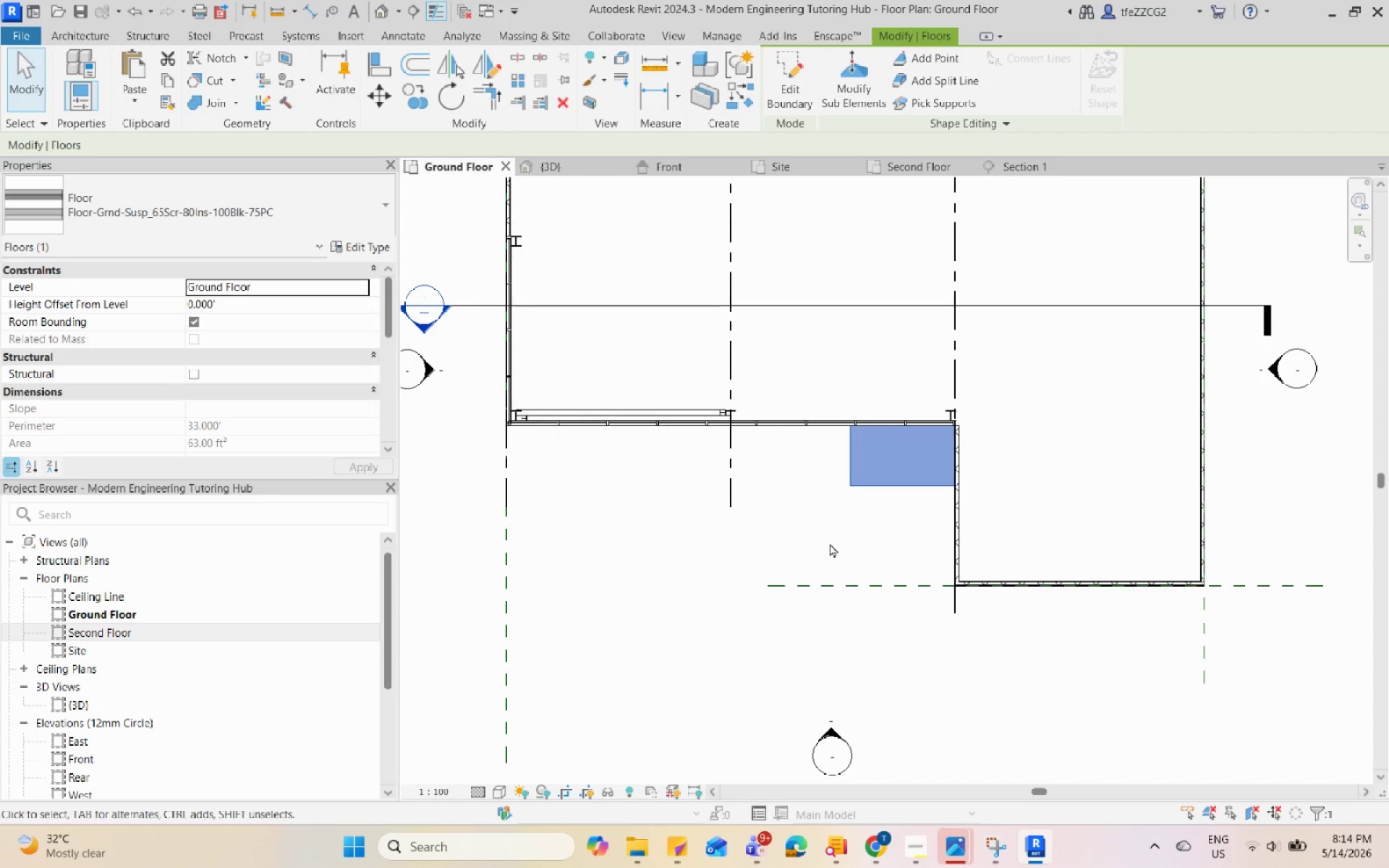 
scroll: coordinate [875, 505], scroll_direction: up, amount: 4.0
 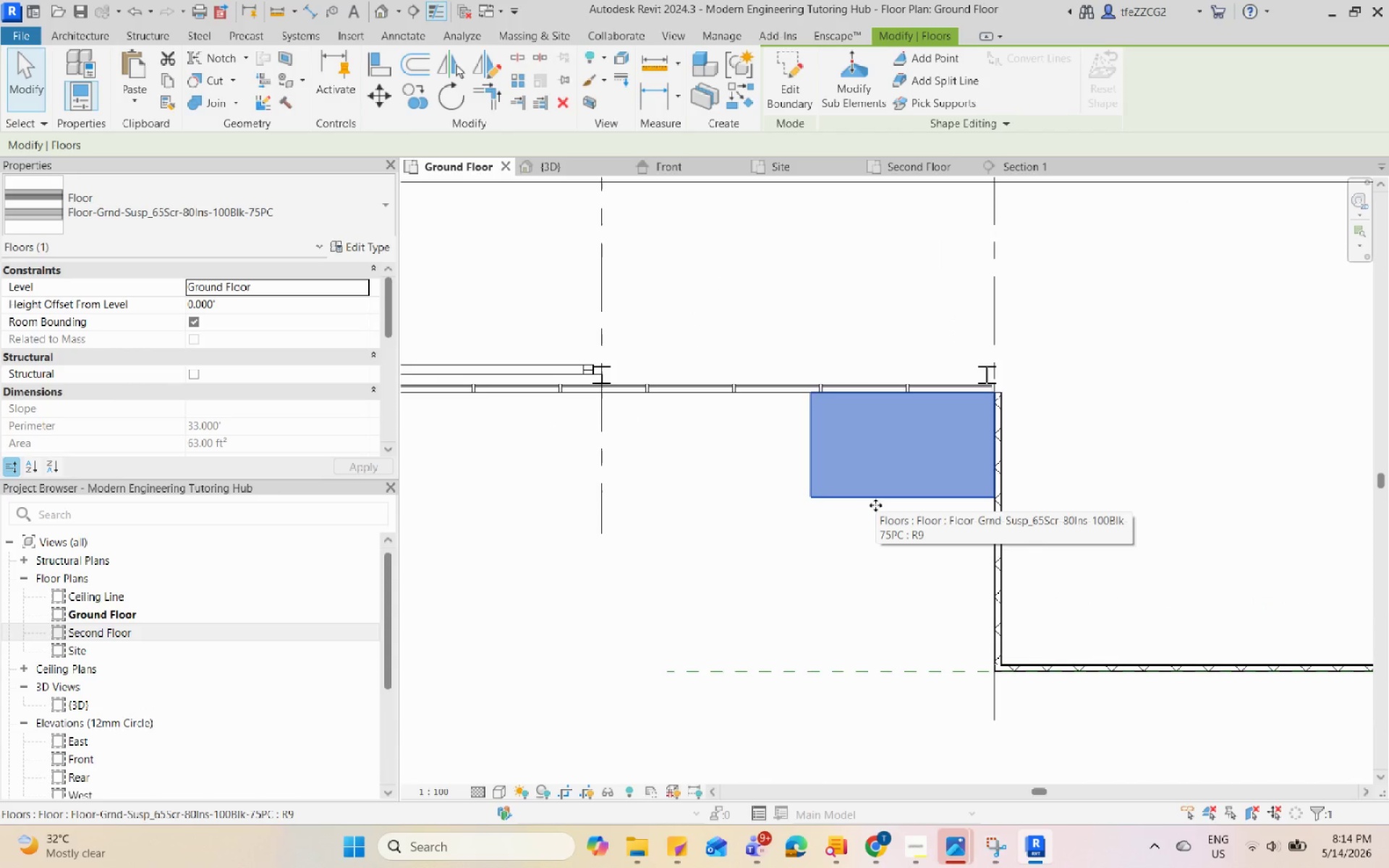 
key(C)
 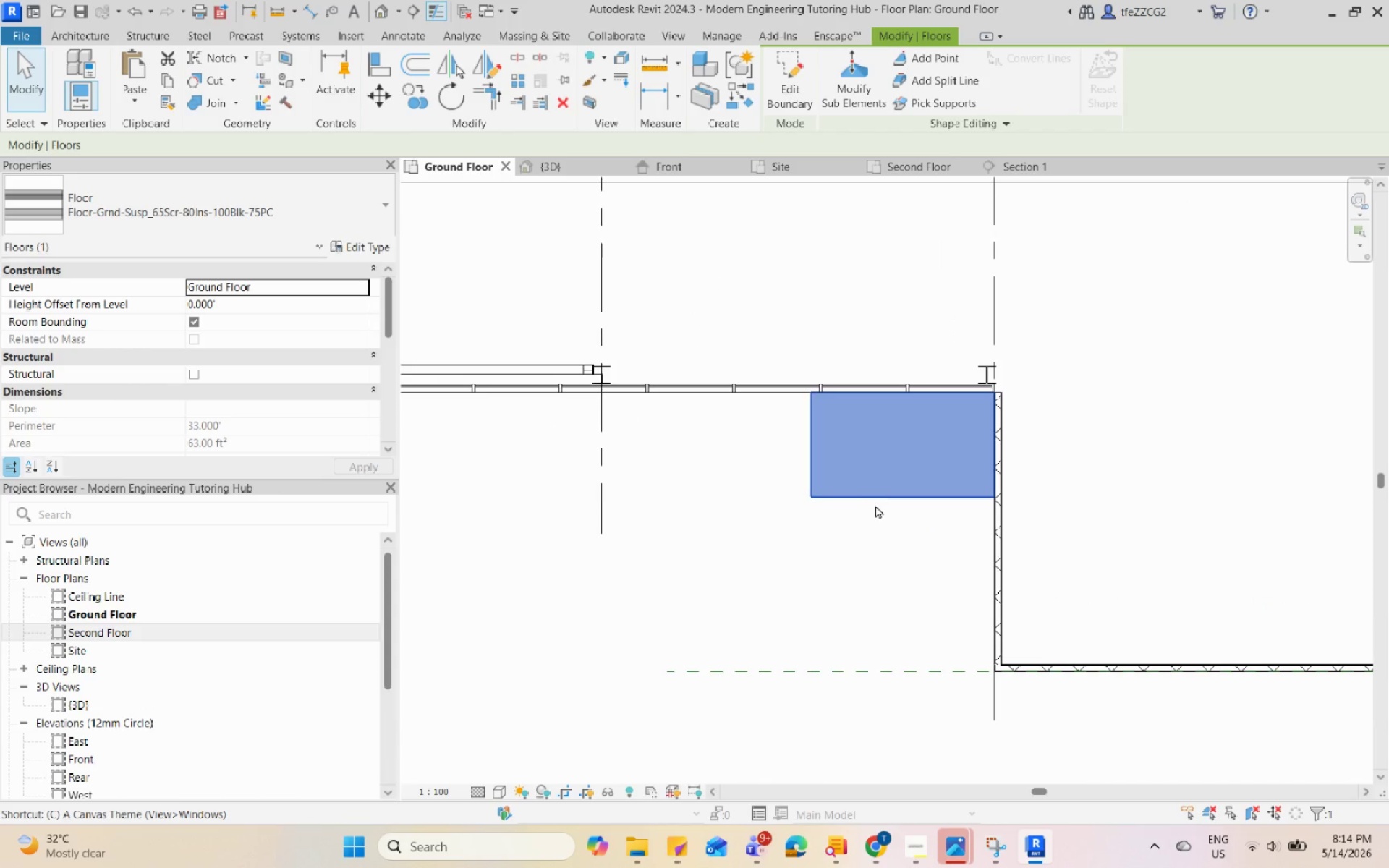 
left_click([938, 54])
 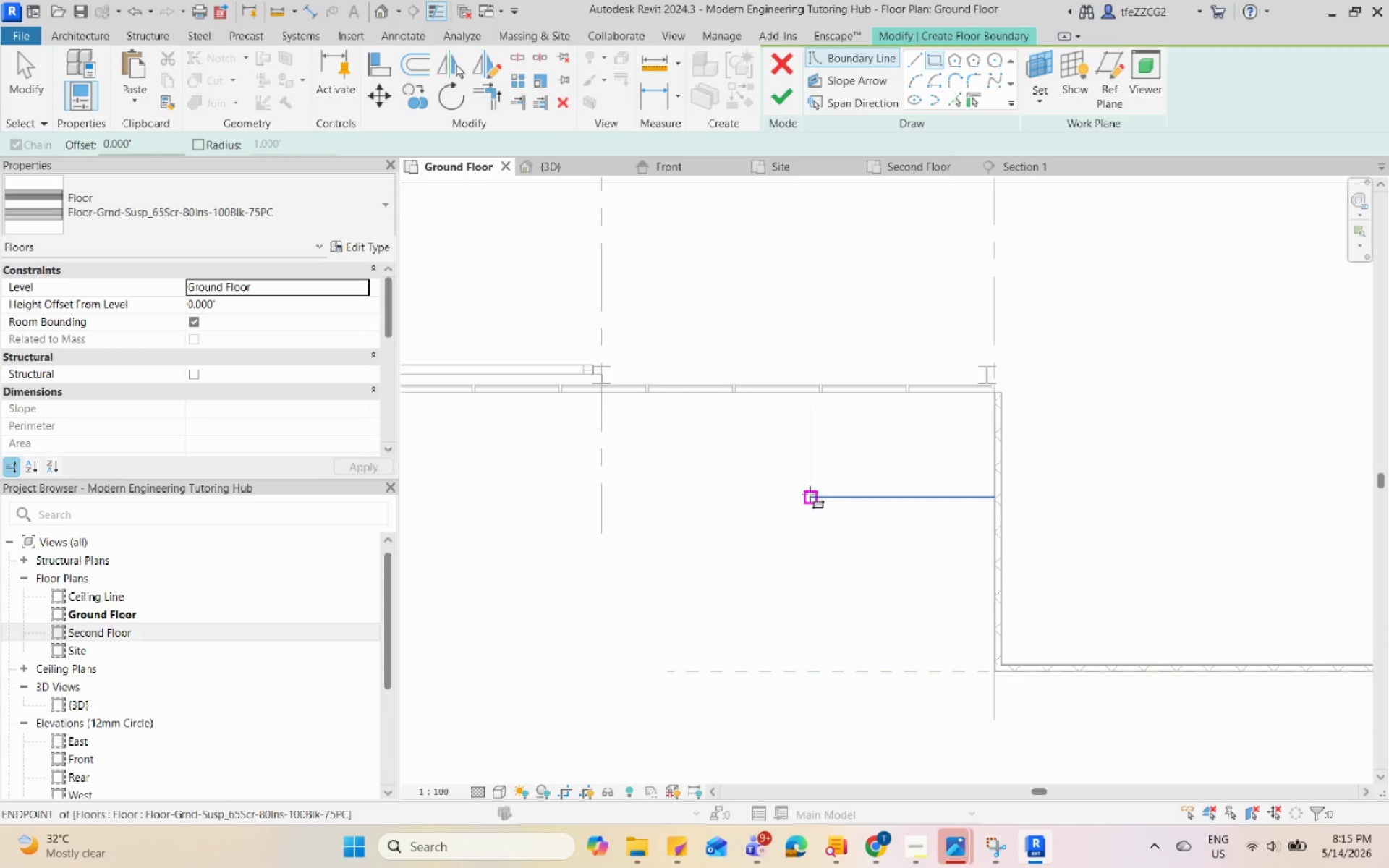 
left_click([811, 498])
 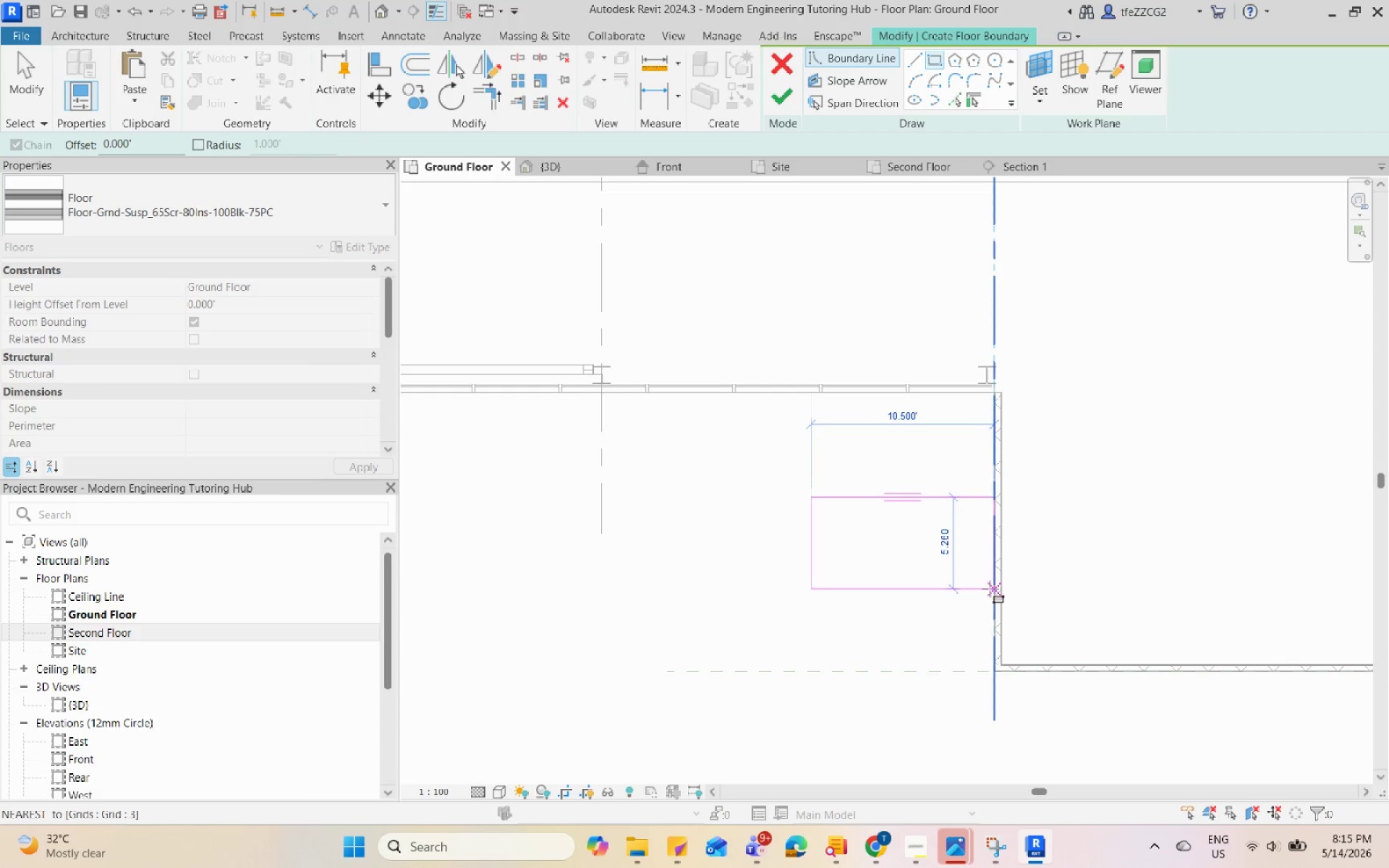 
left_click([990, 600])
 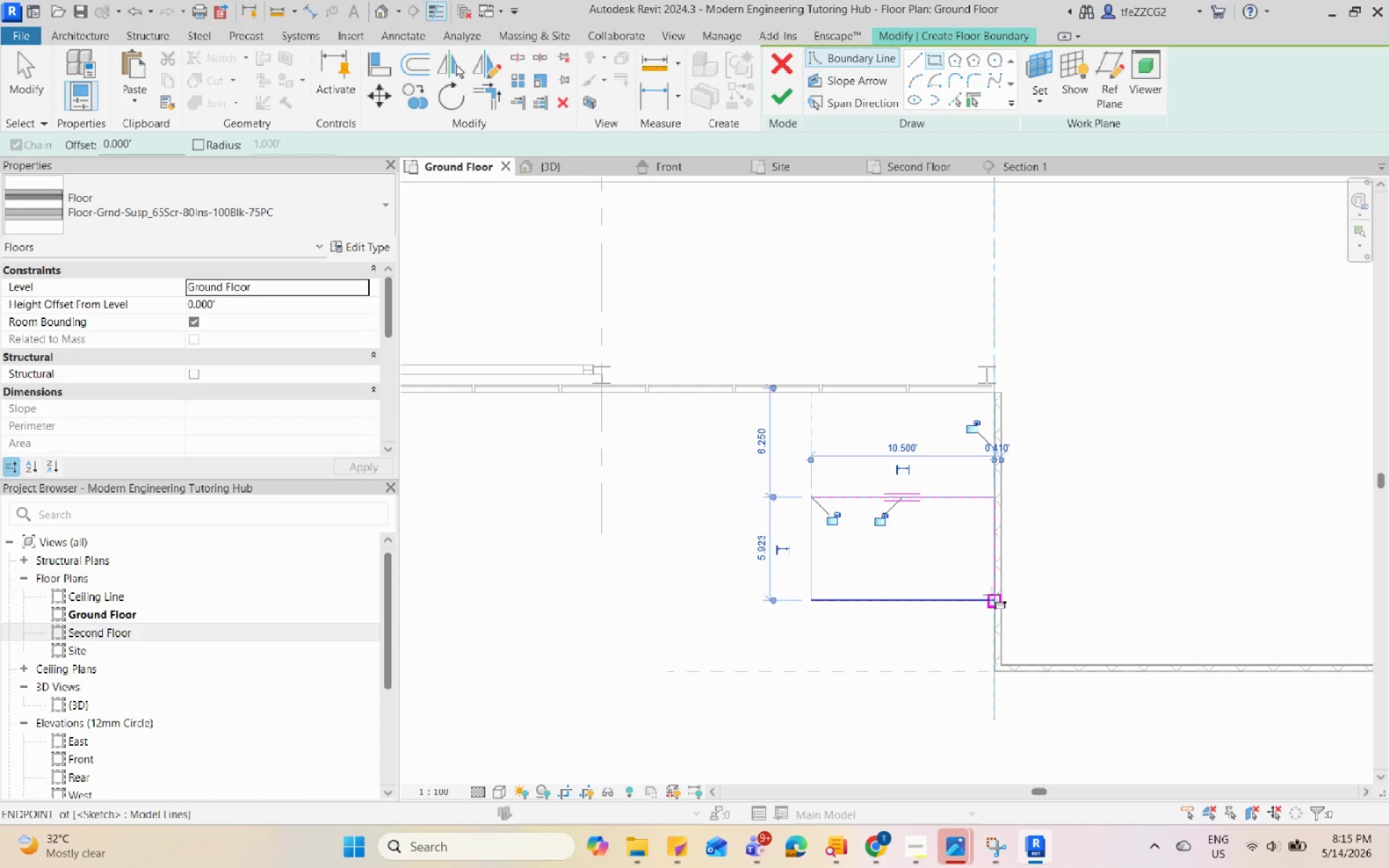 
key(Escape)
 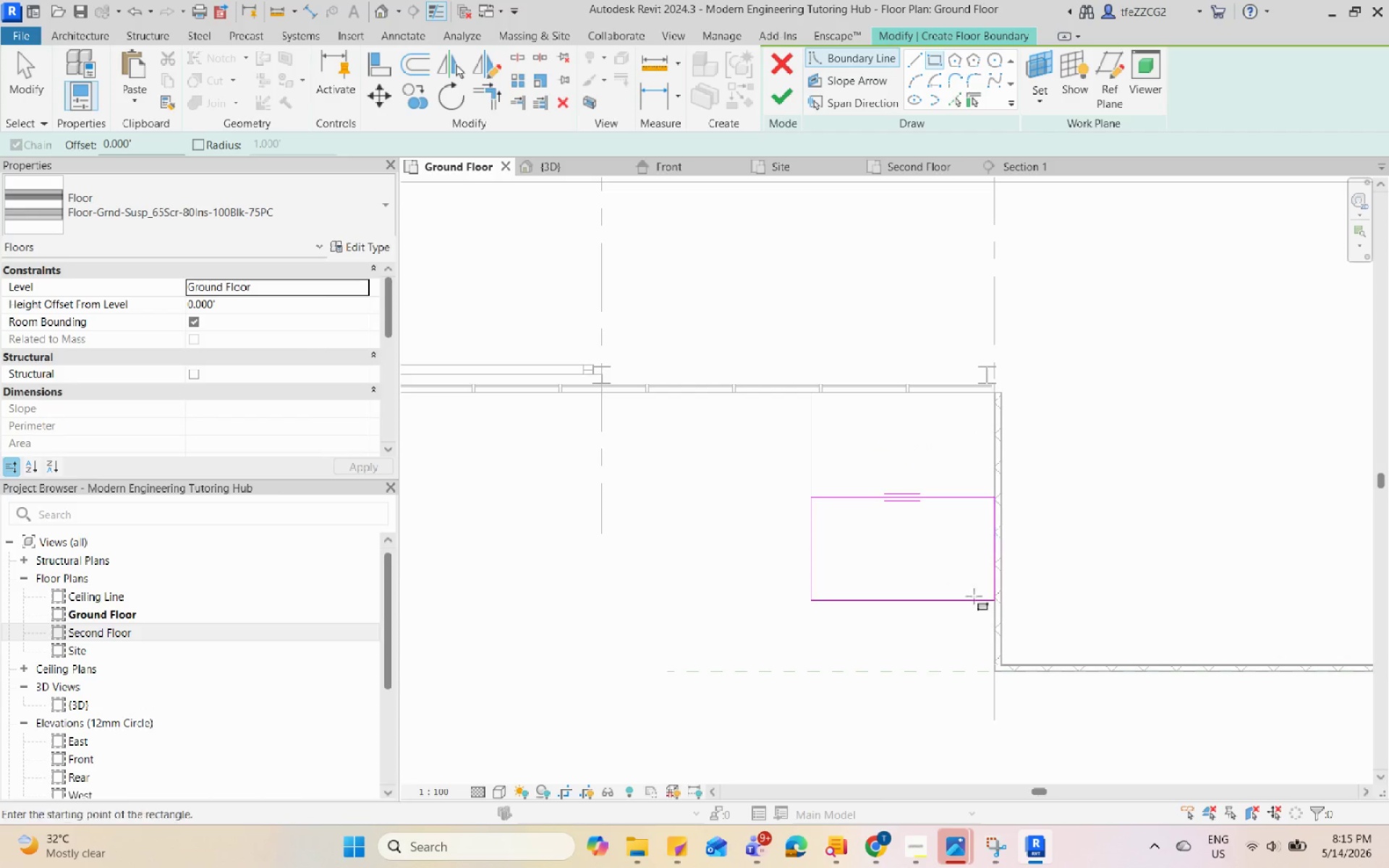 
key(Escape)
 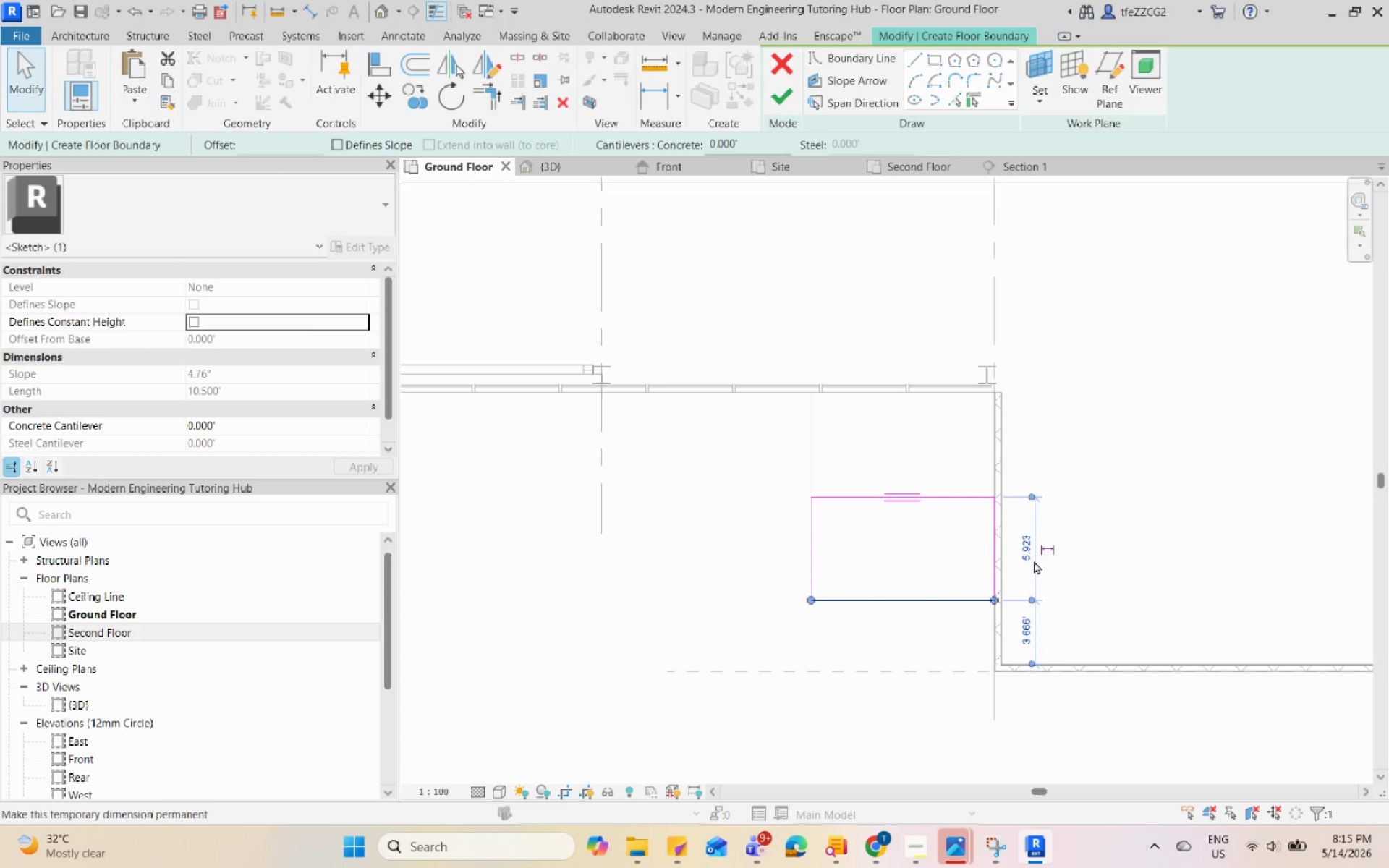 
left_click([1029, 551])
 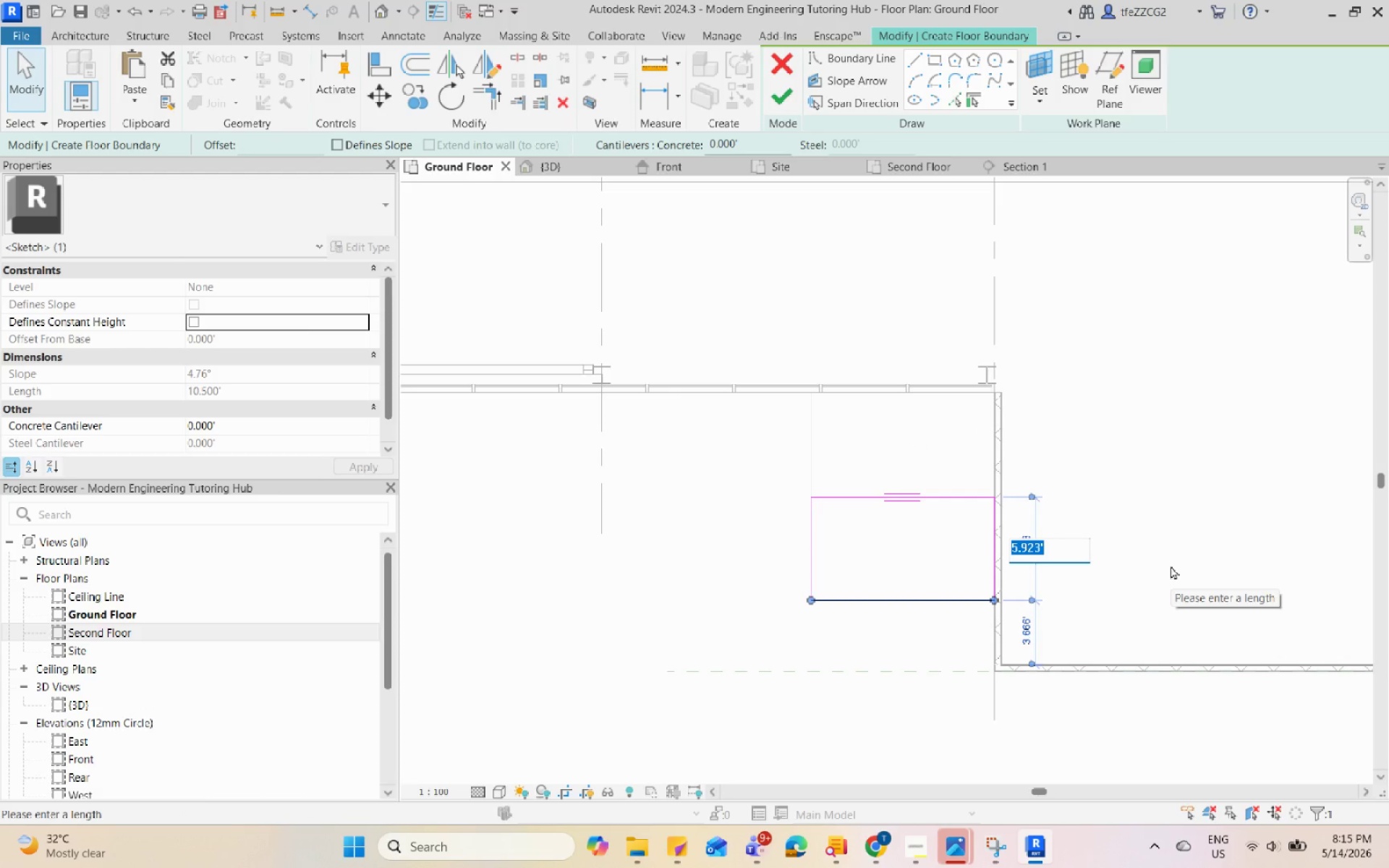 
key(Numpad7)
 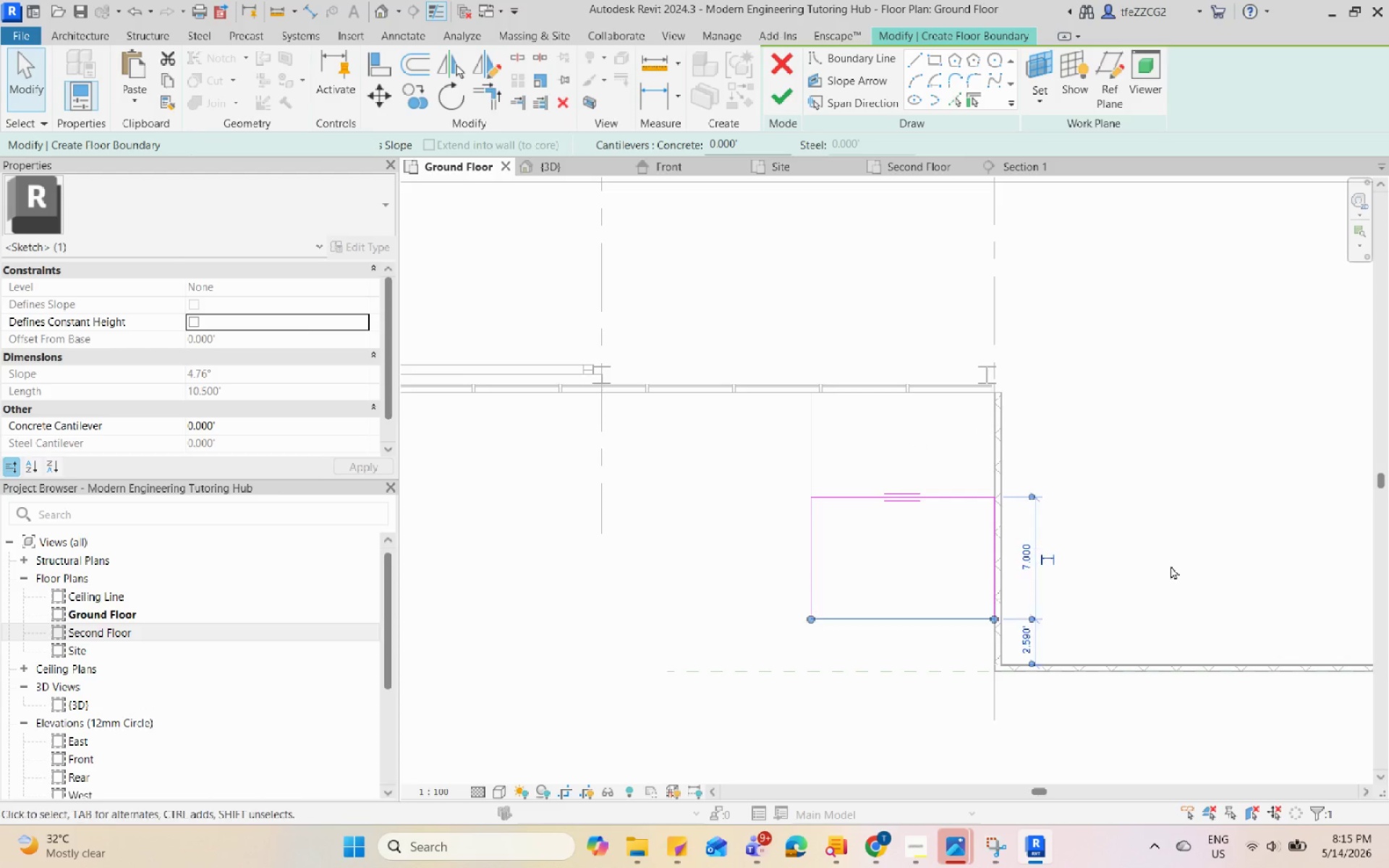 
key(Enter)
 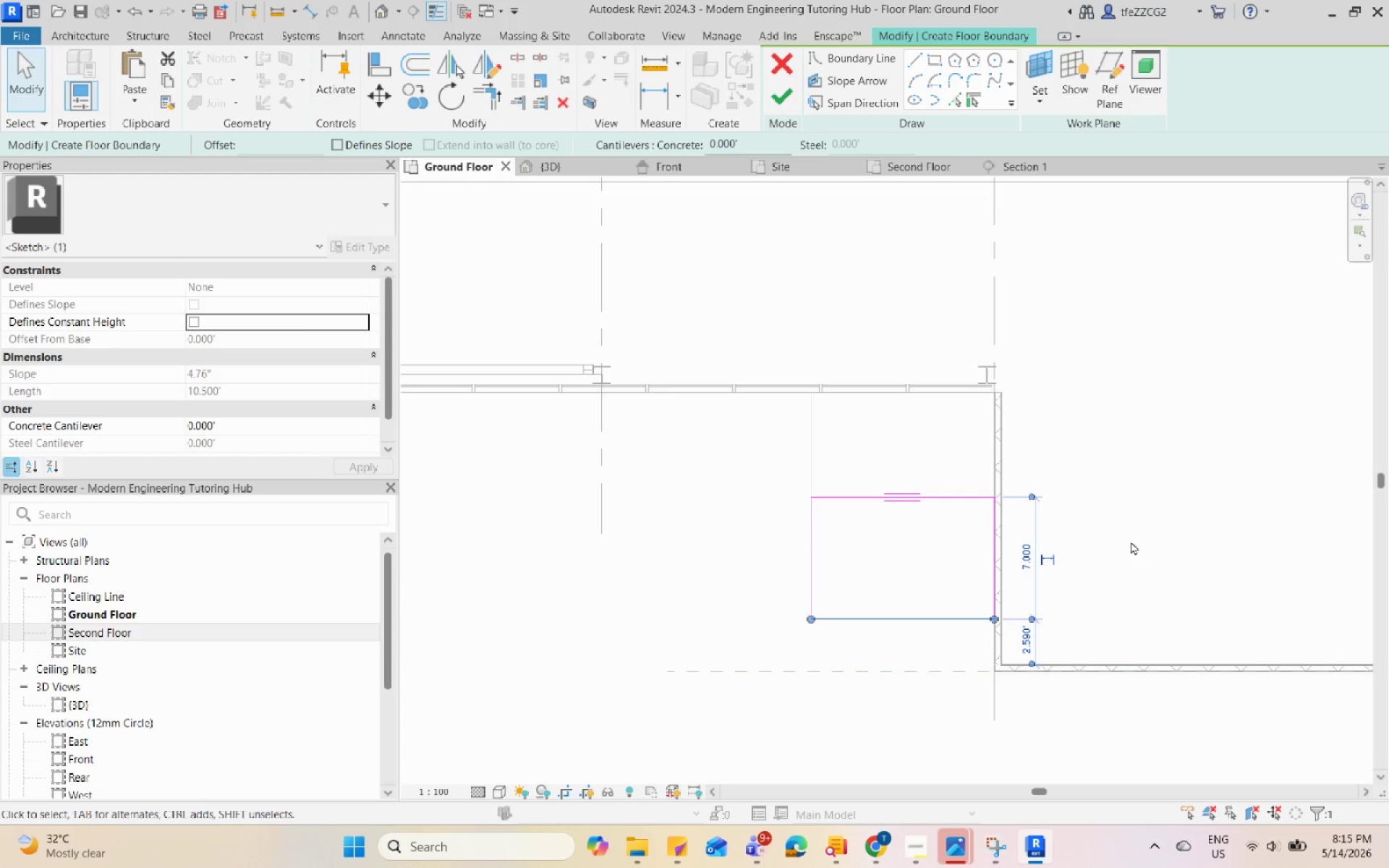 
key(Escape)
 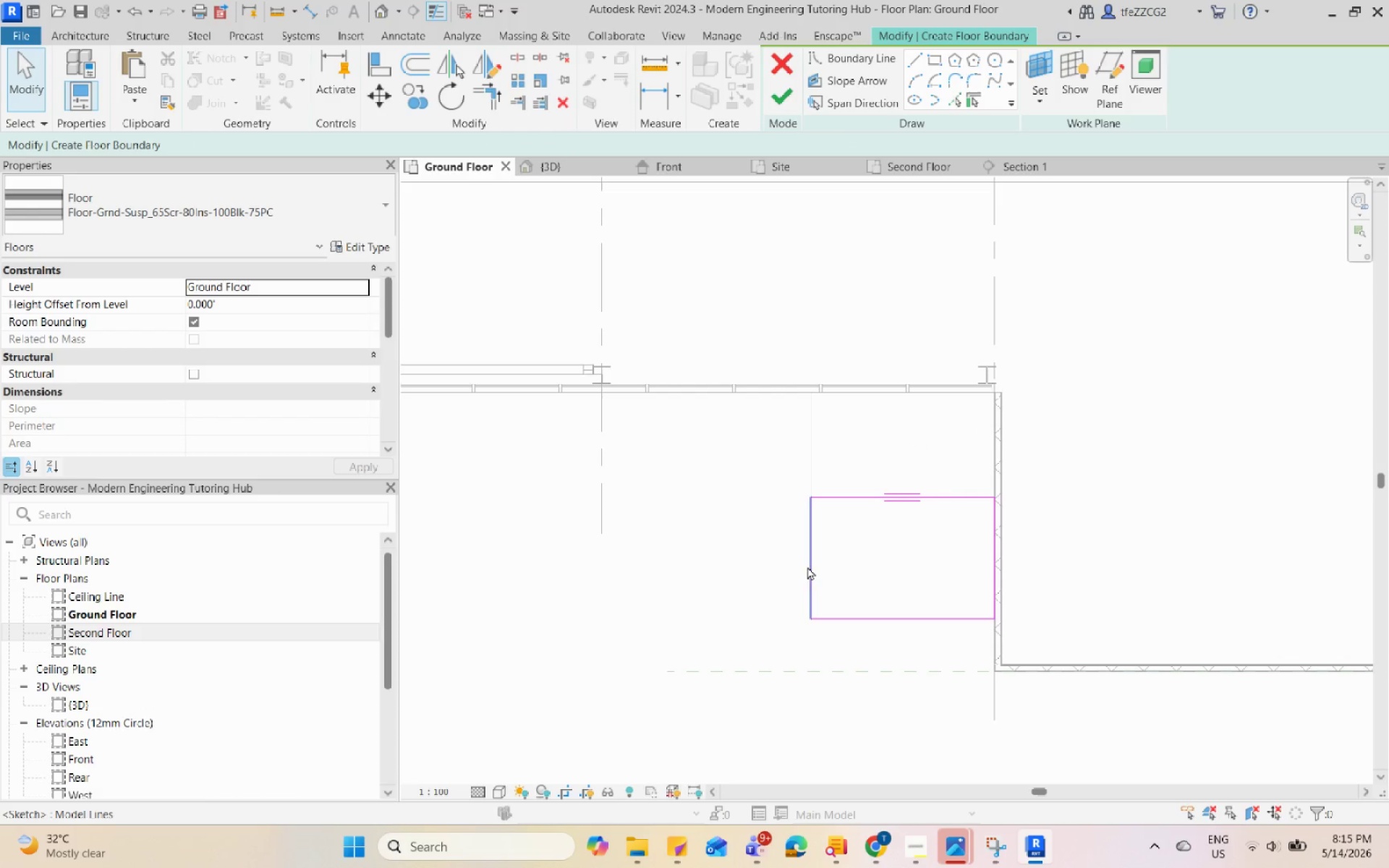 
left_click([813, 566])
 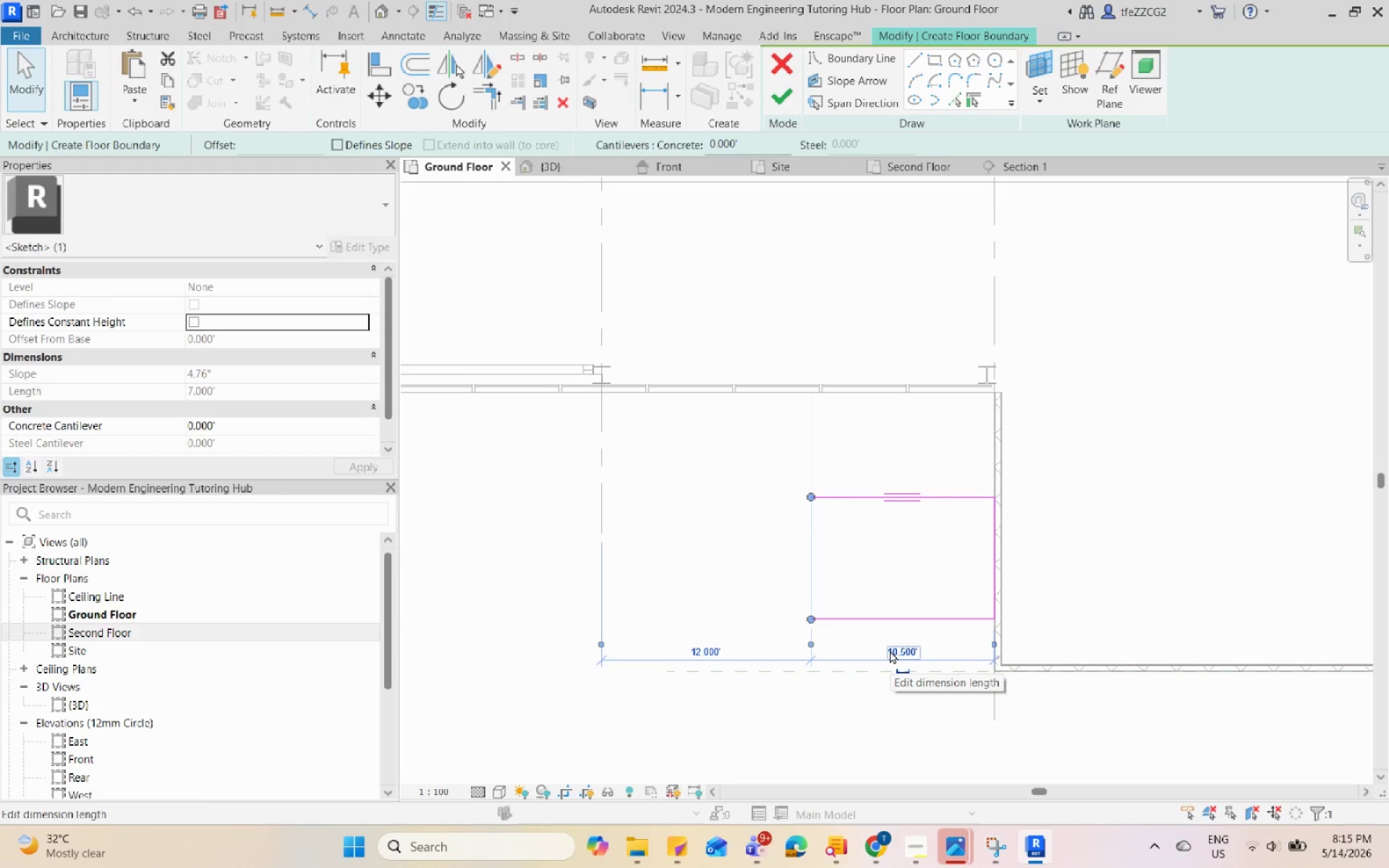 
left_click([890, 650])
 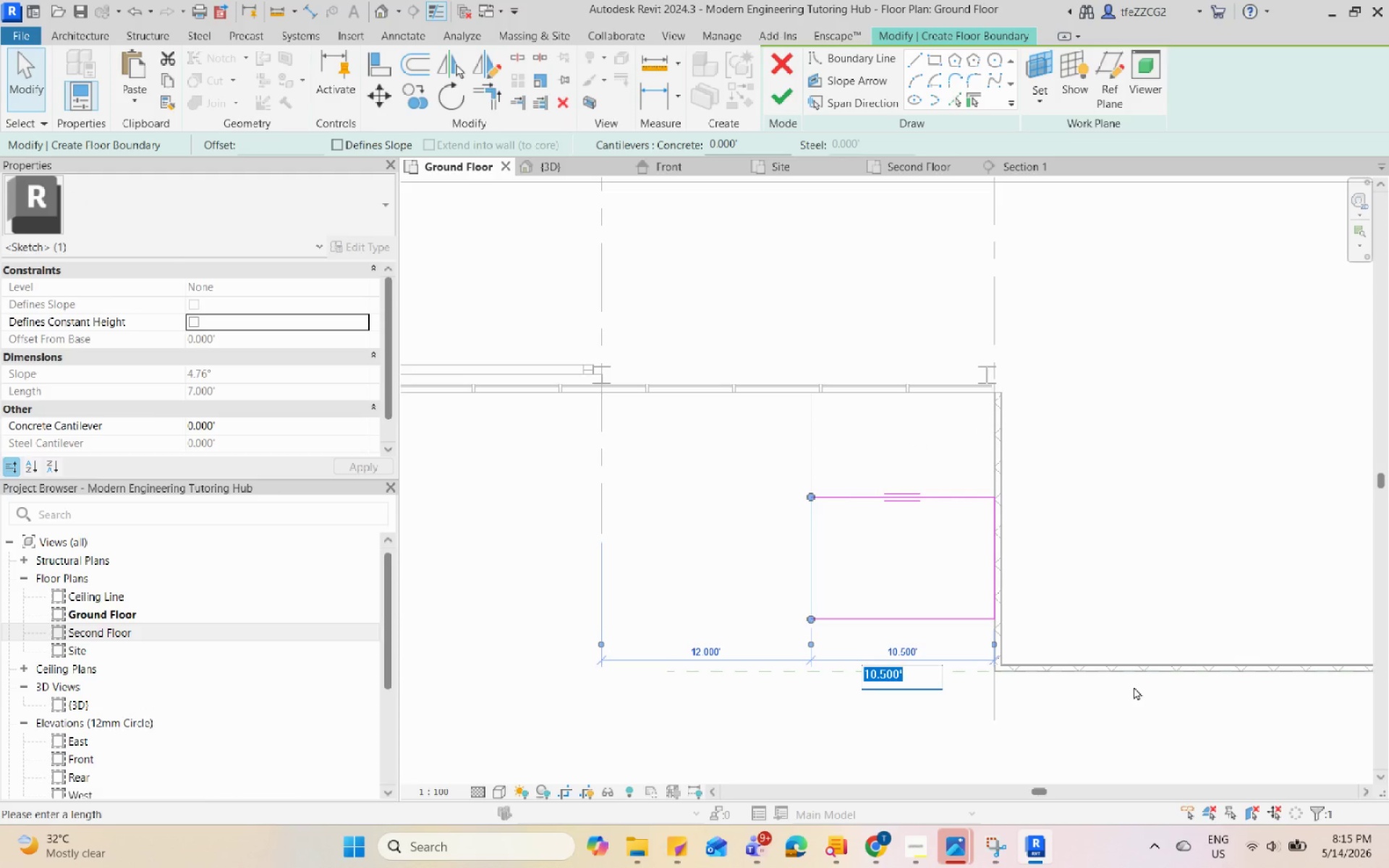 
key(Numpad1)
 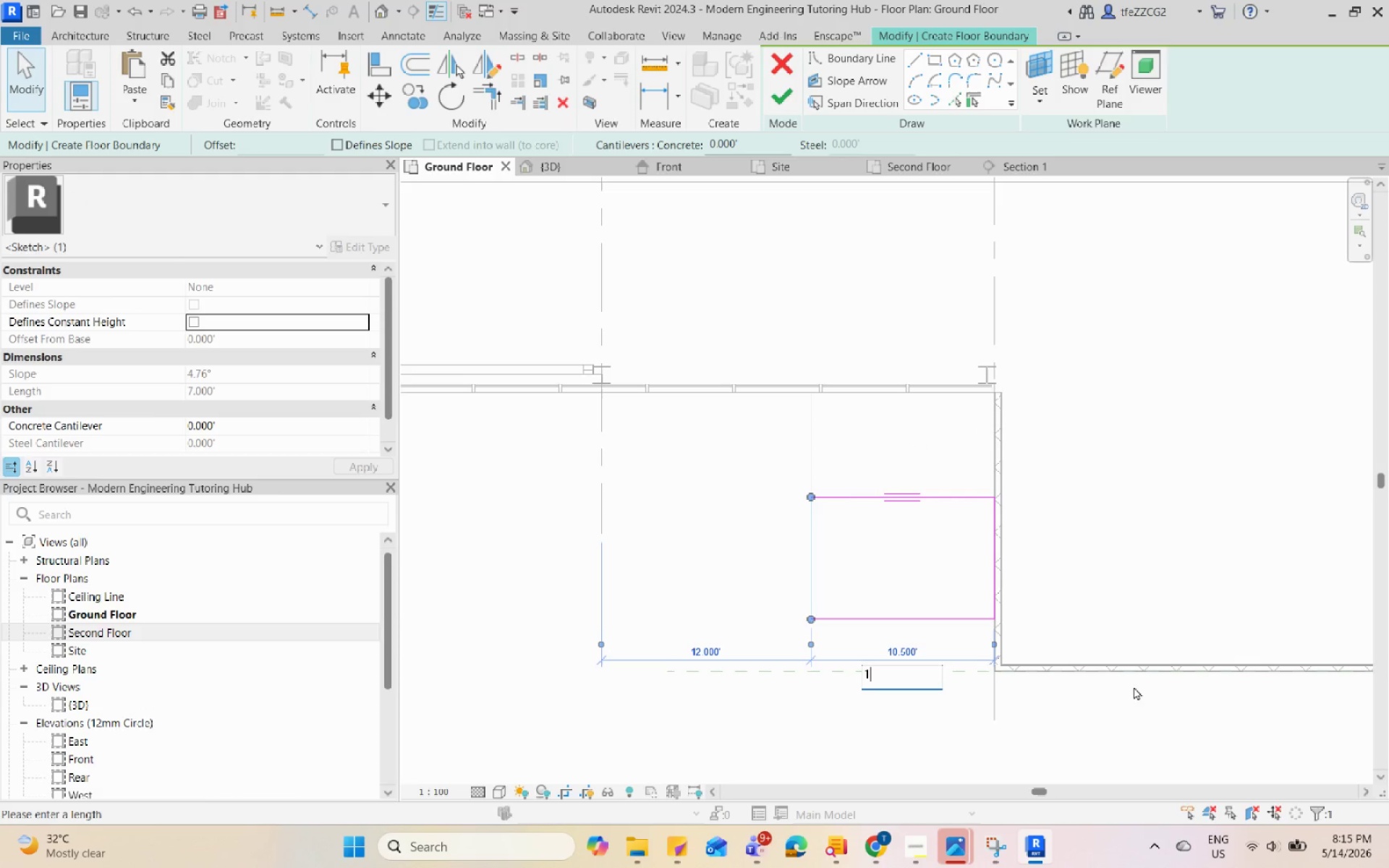 
key(Numpad2)
 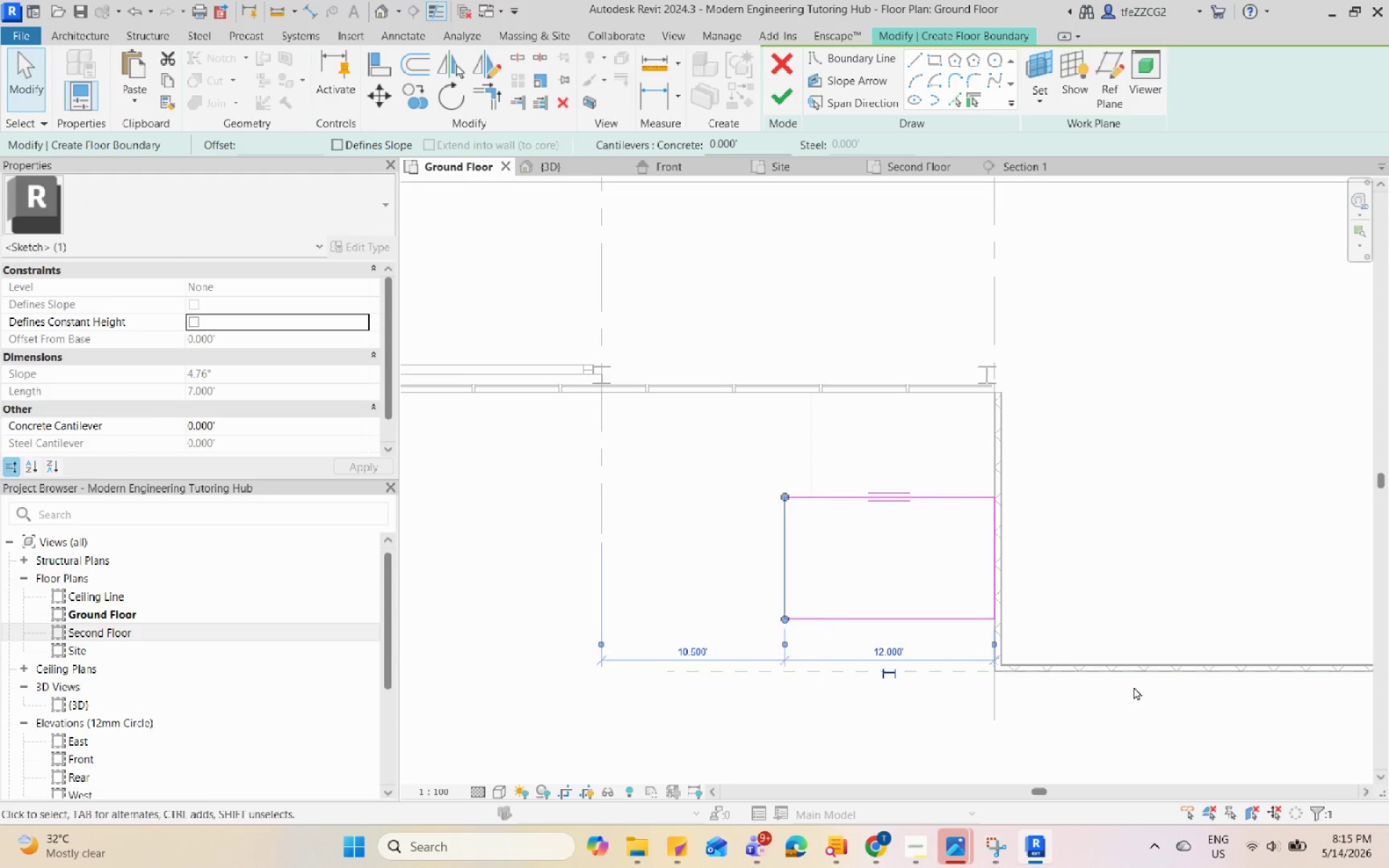 
key(Enter)
 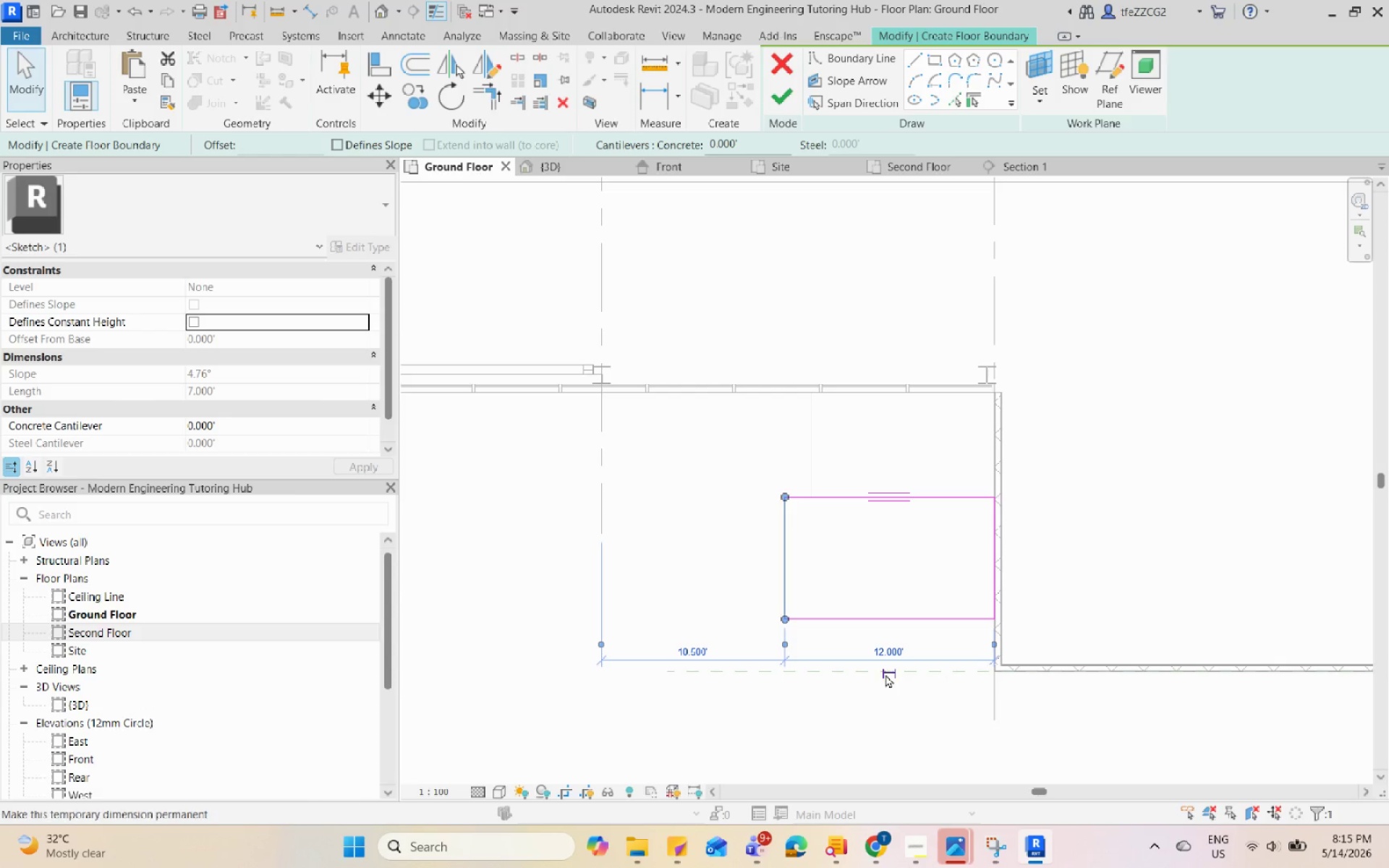 
left_click([888, 654])
 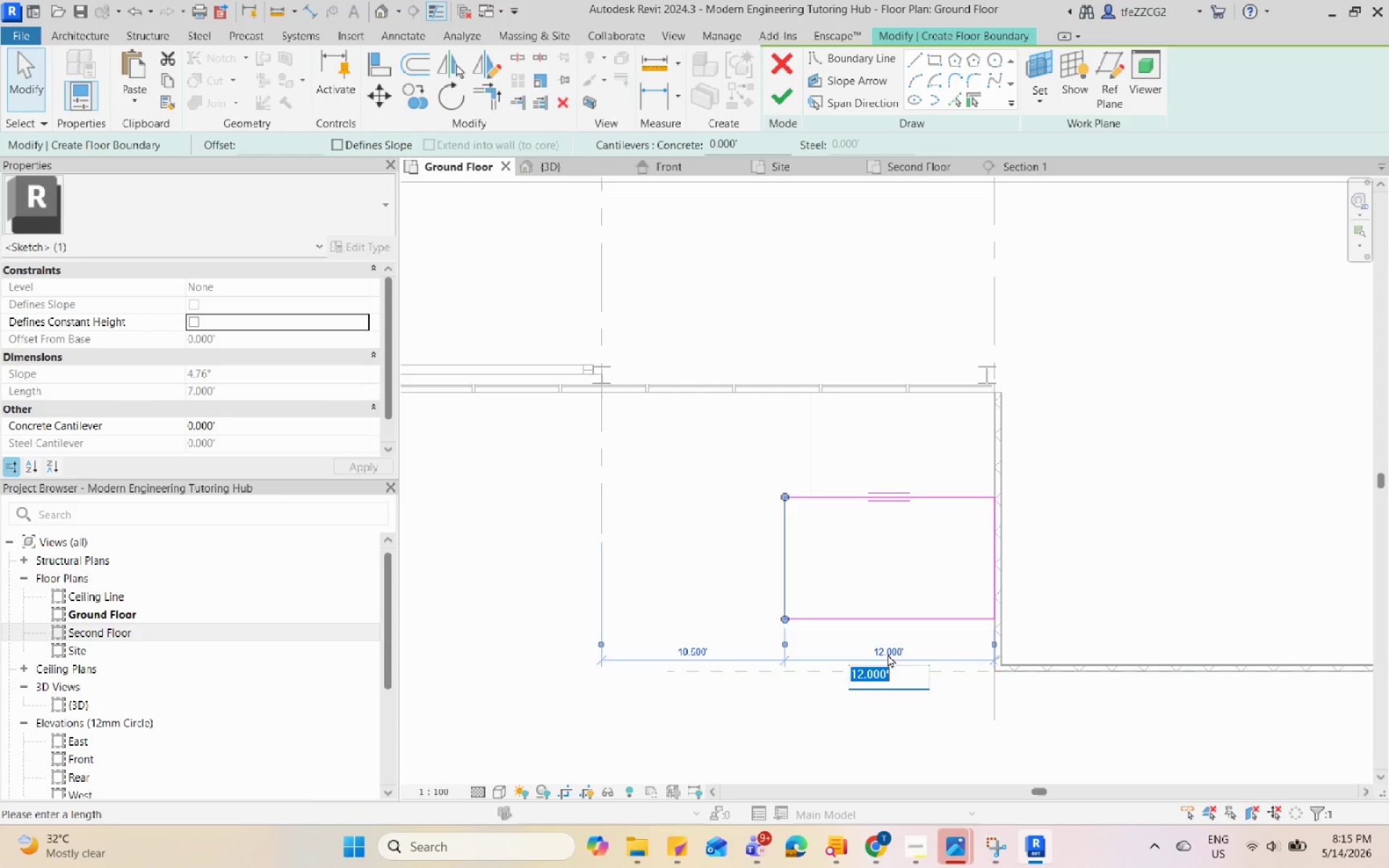 
key(Numpad1)
 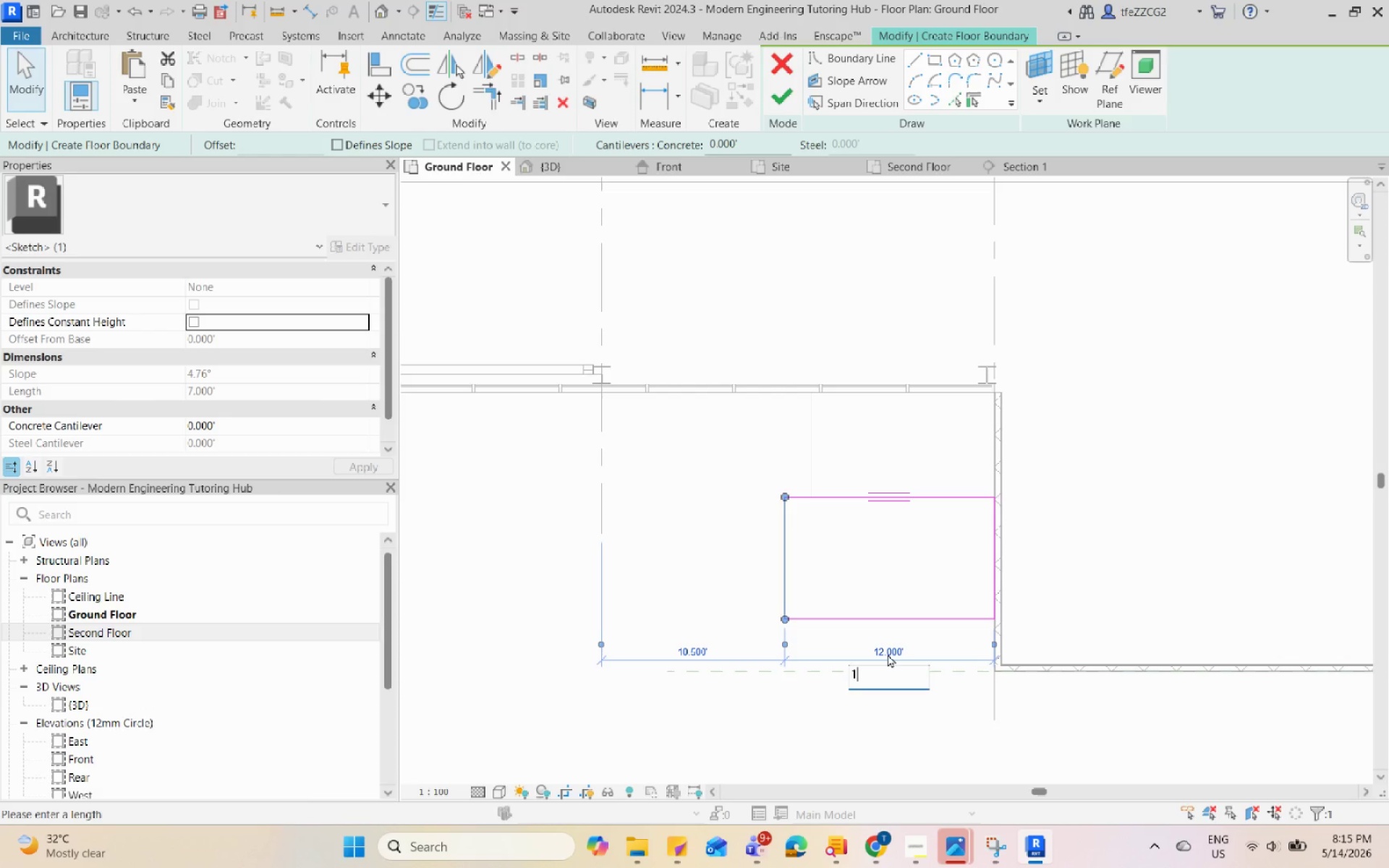 
key(Numpad3)
 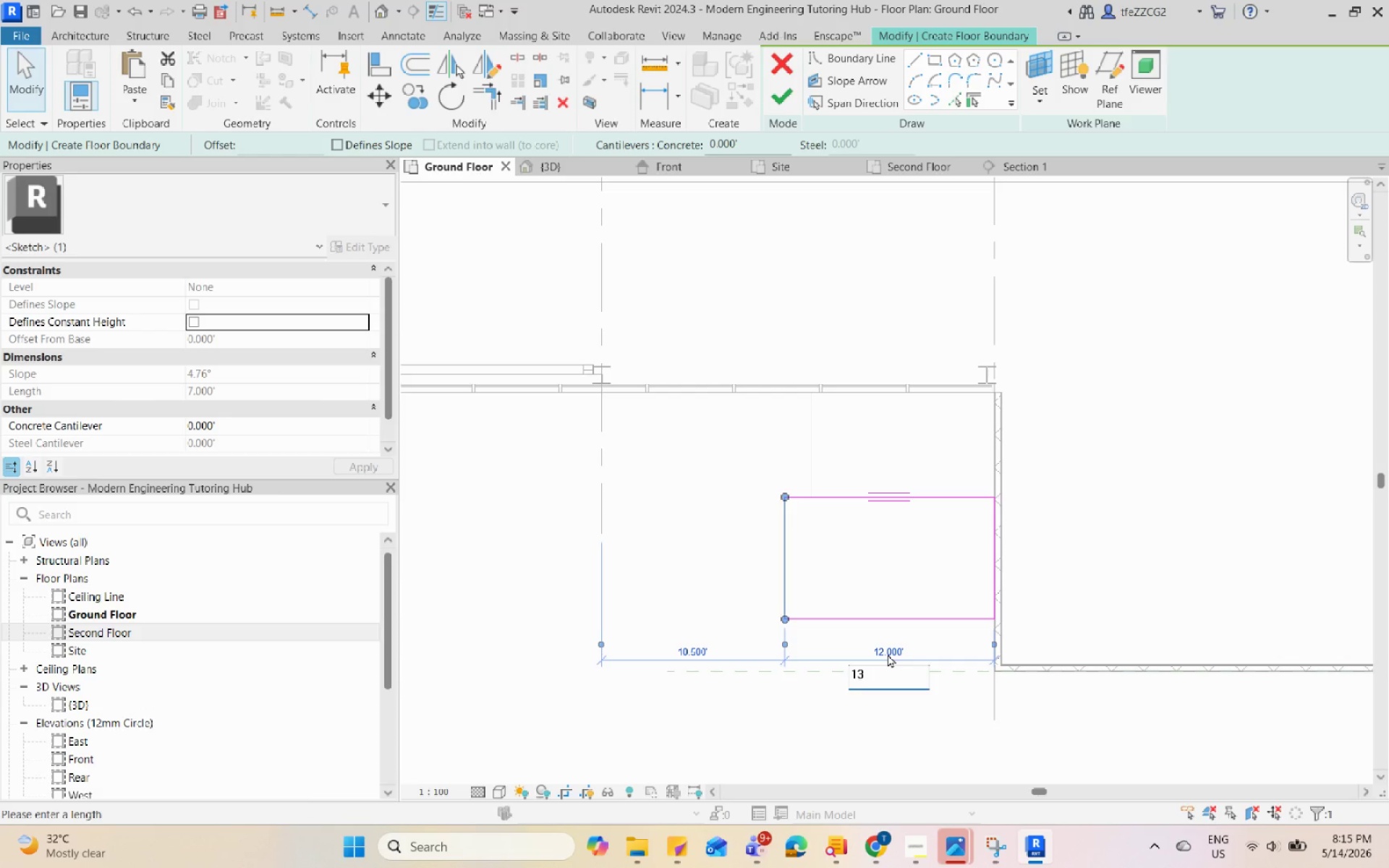 
key(Enter)
 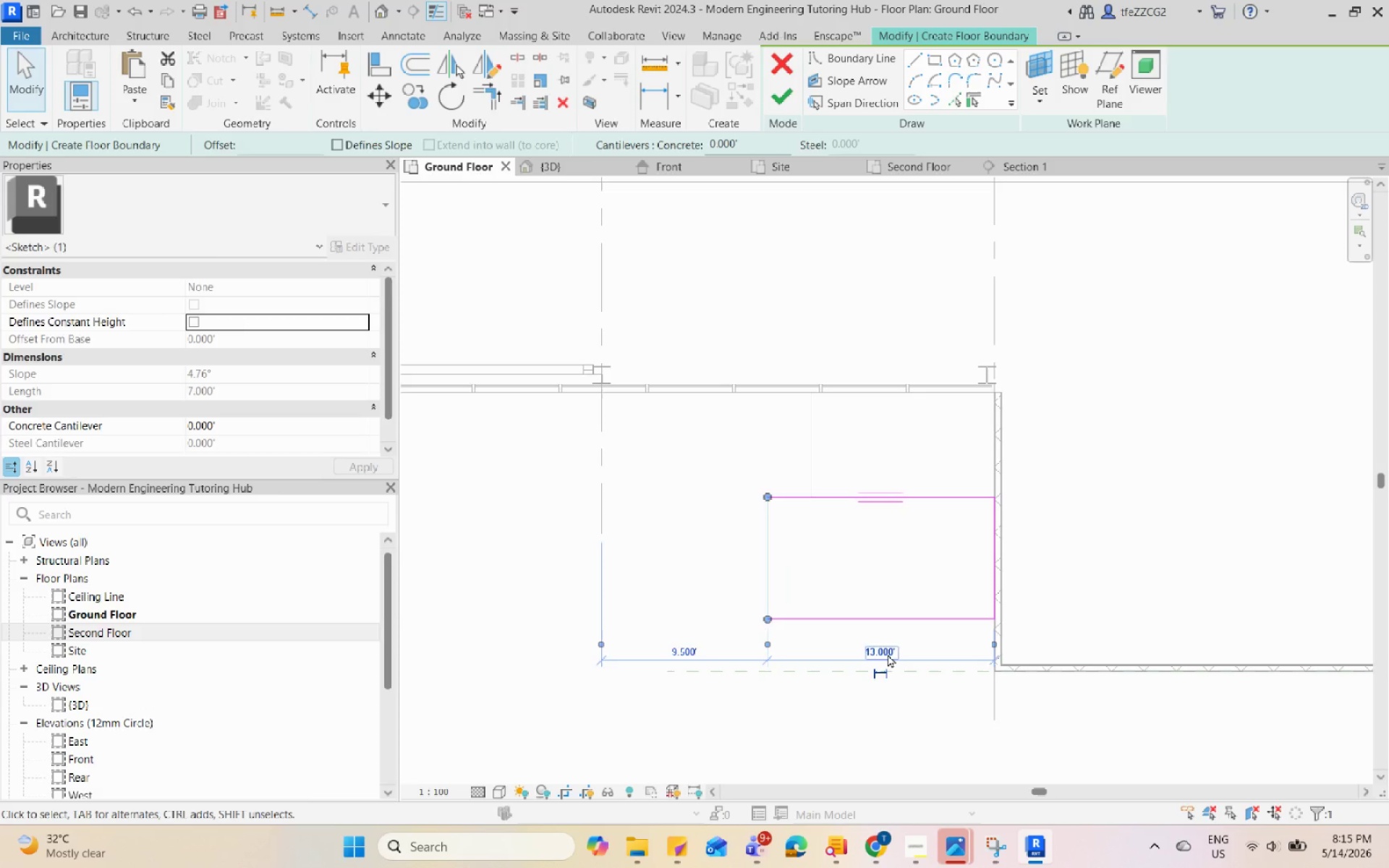 
key(Escape)
 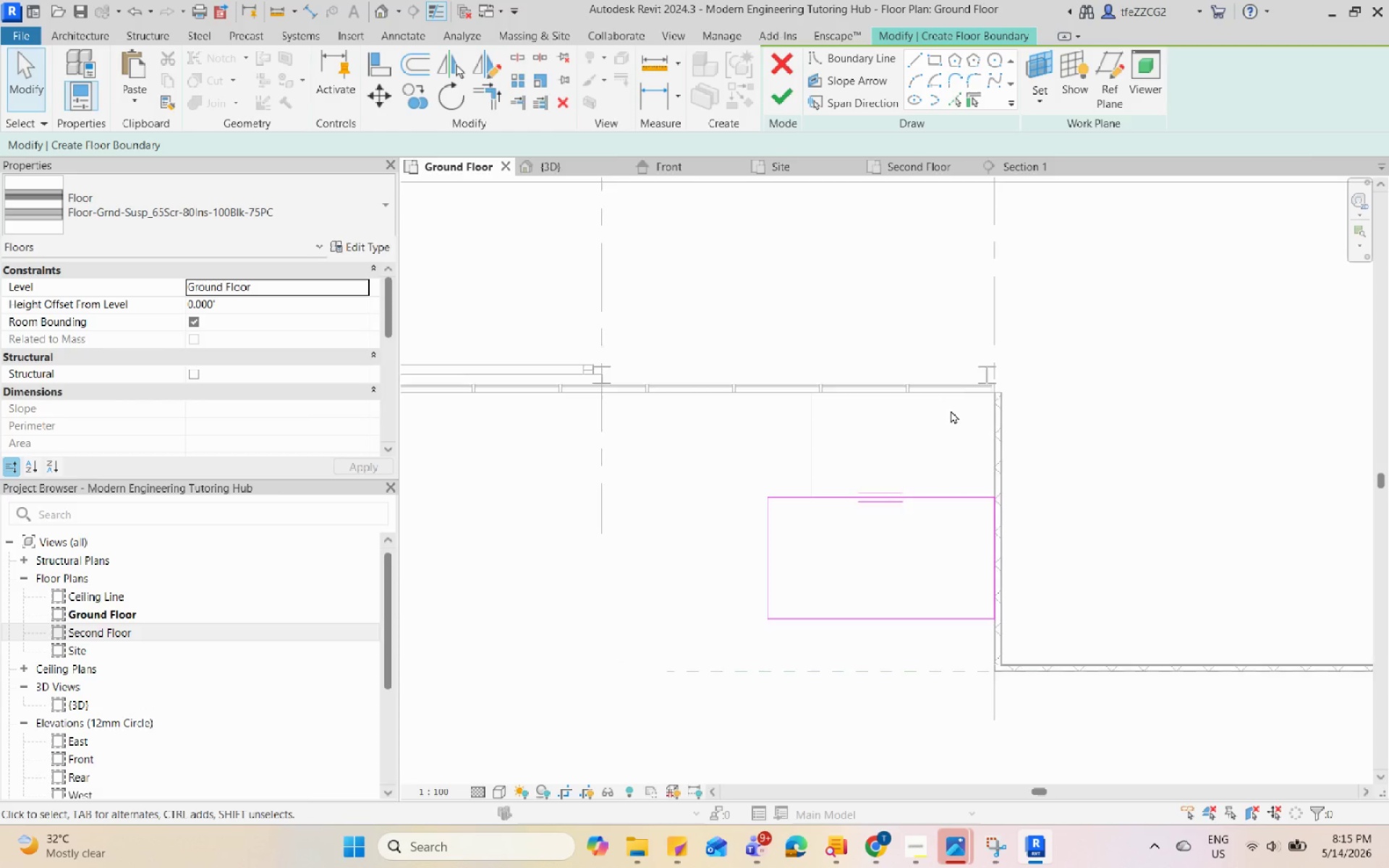 
scroll: coordinate [951, 410], scroll_direction: down, amount: 3.0
 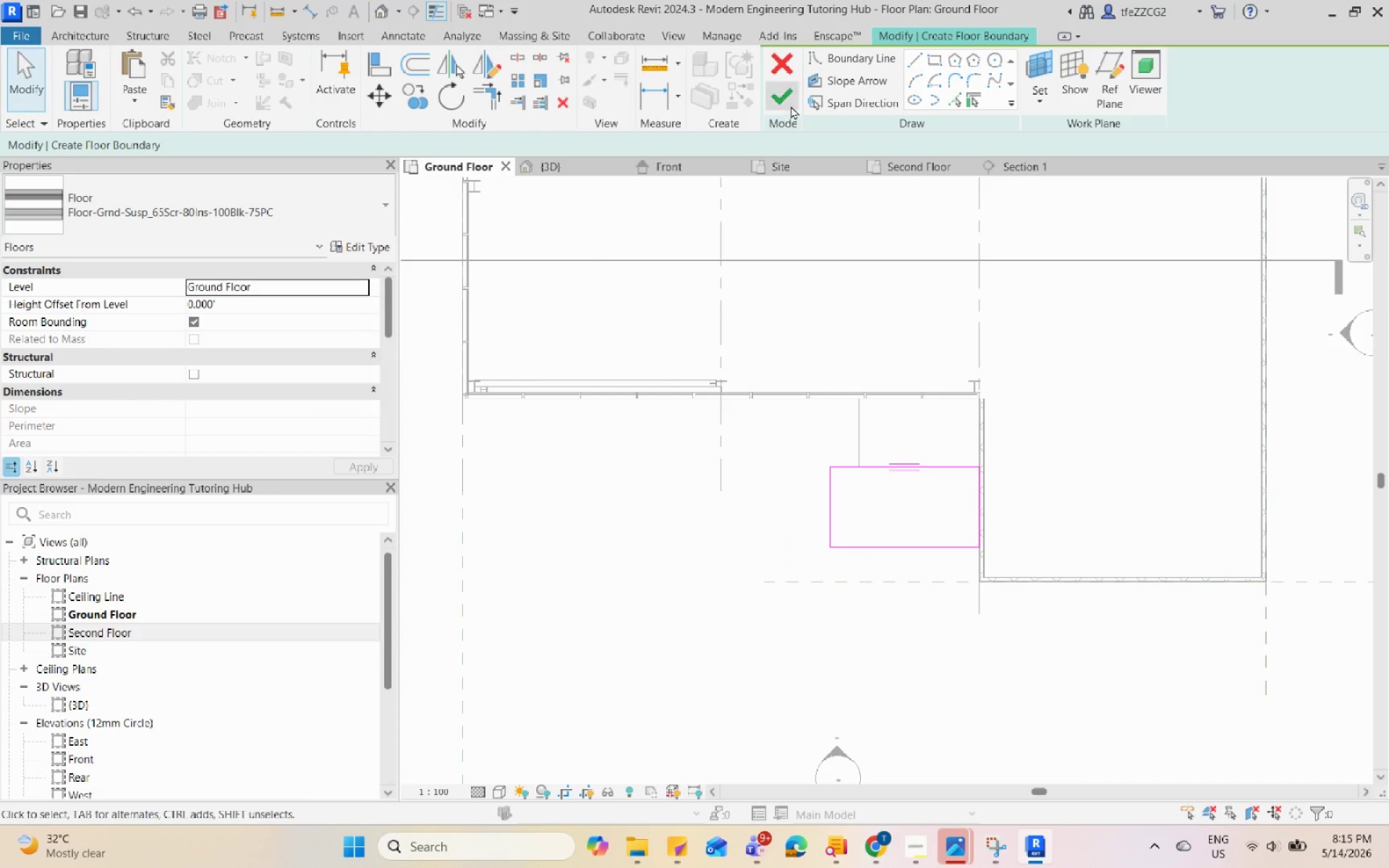 
left_click([789, 102])
 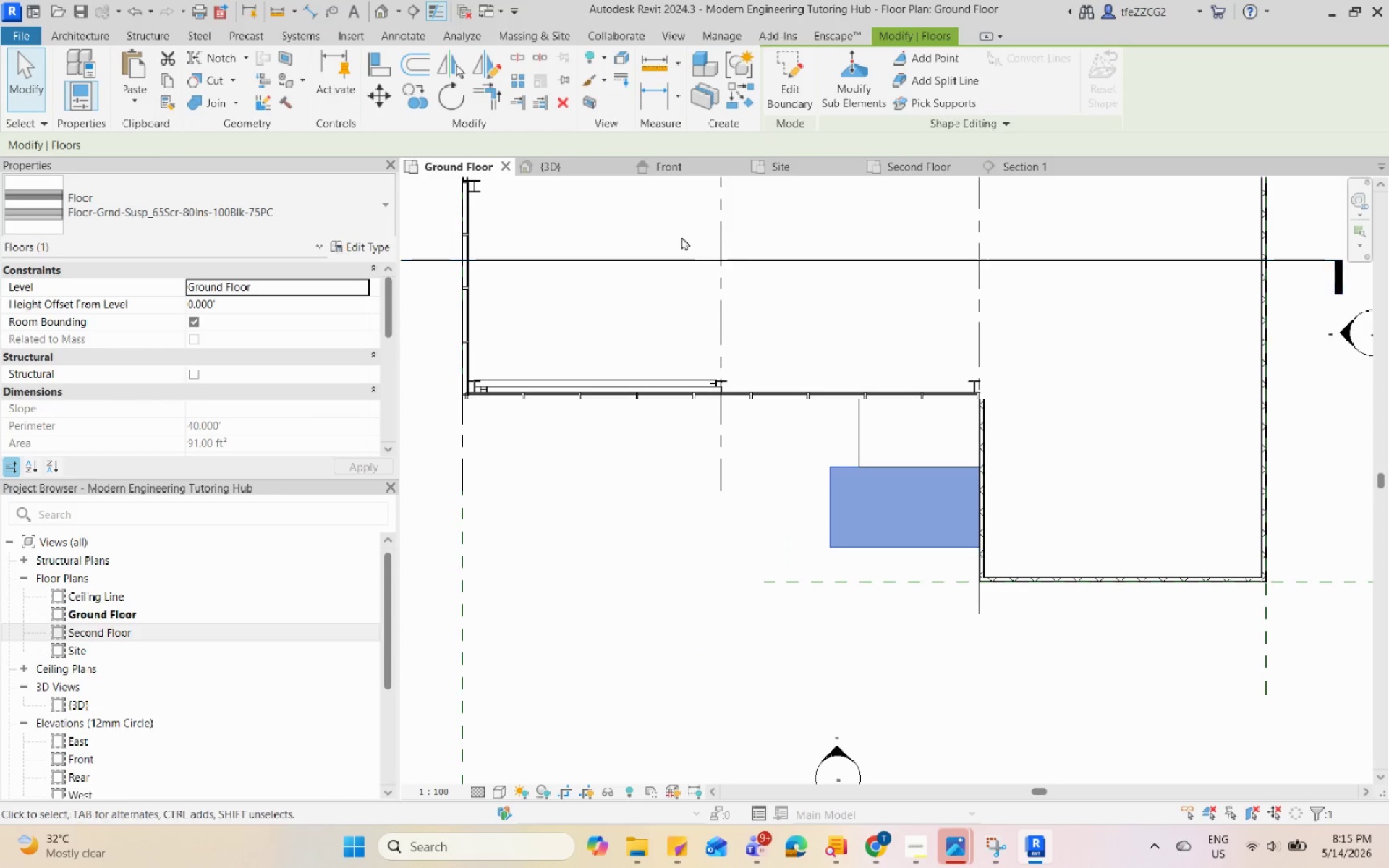 
left_click([590, 163])
 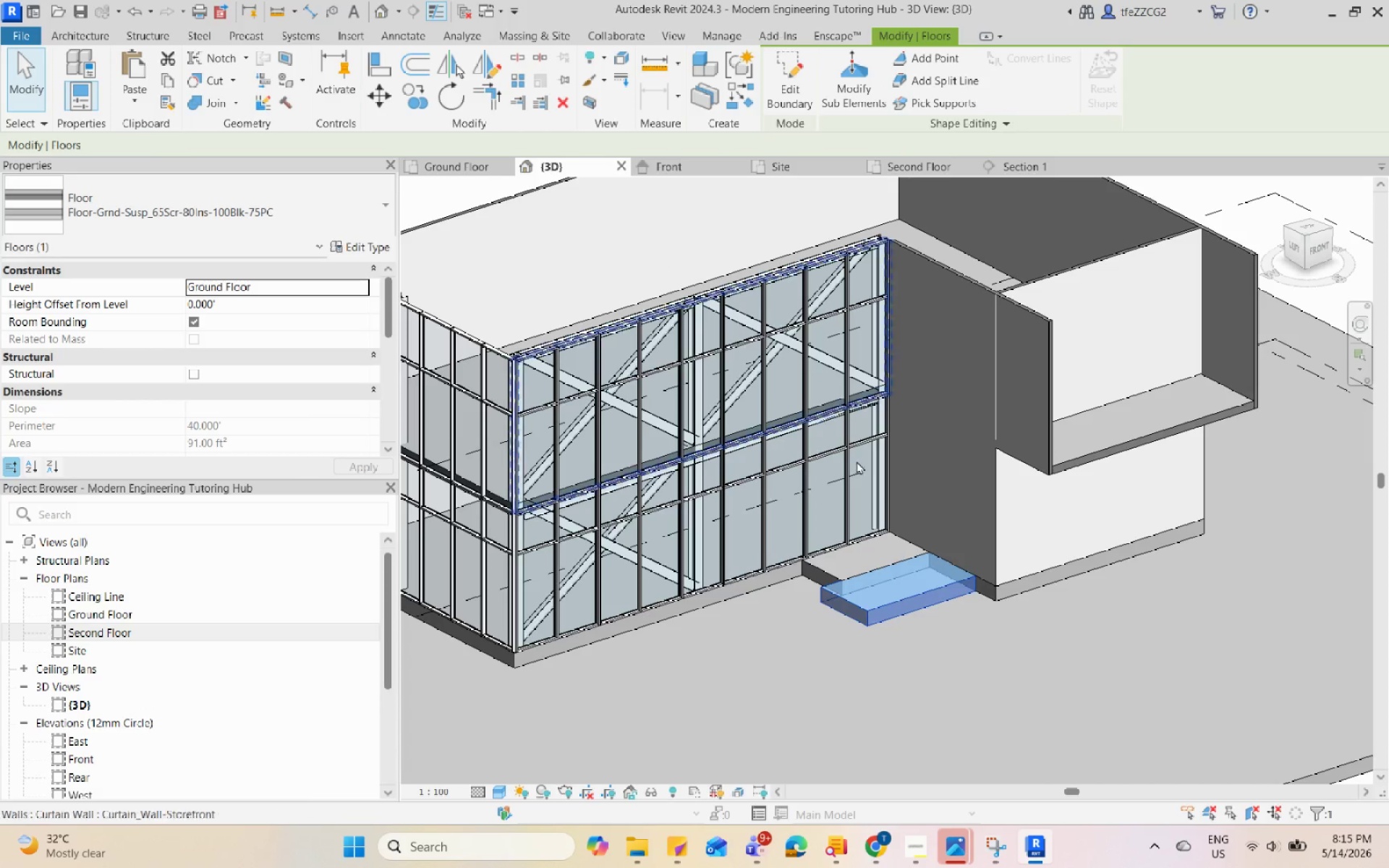 
hold_key(key=ShiftLeft, duration=0.44)
 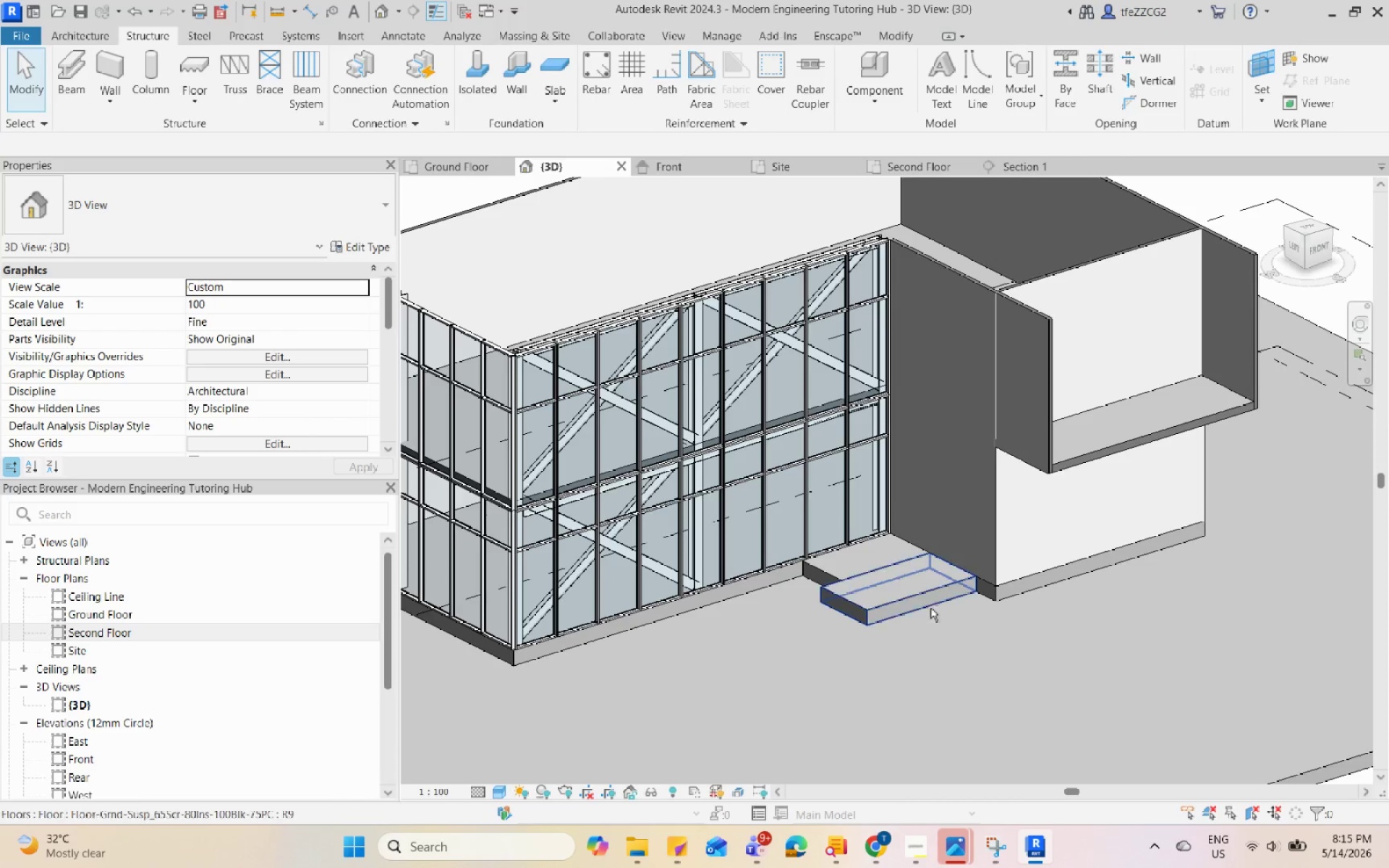 
key(Escape)
 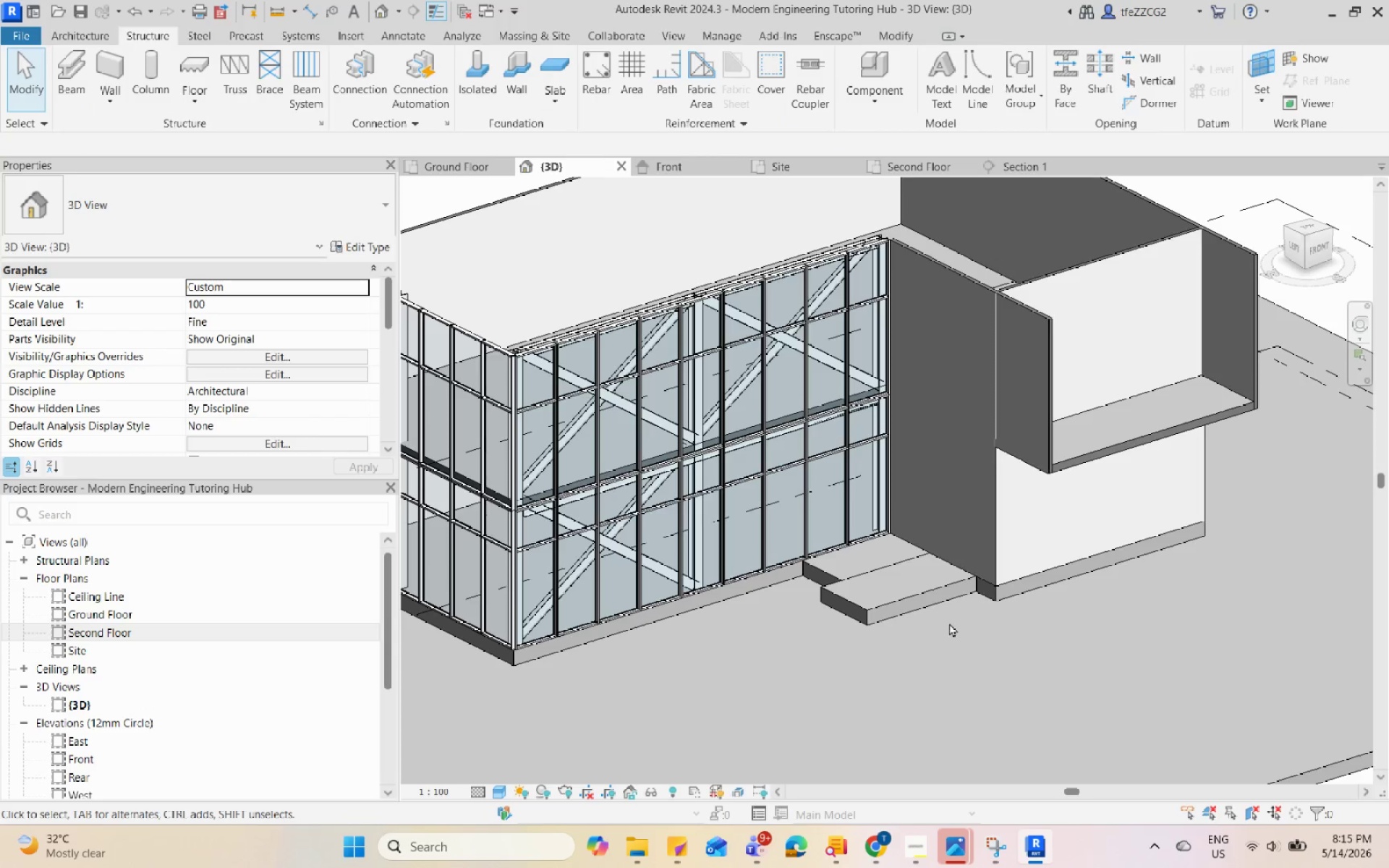 
hold_key(key=ShiftLeft, duration=0.59)
 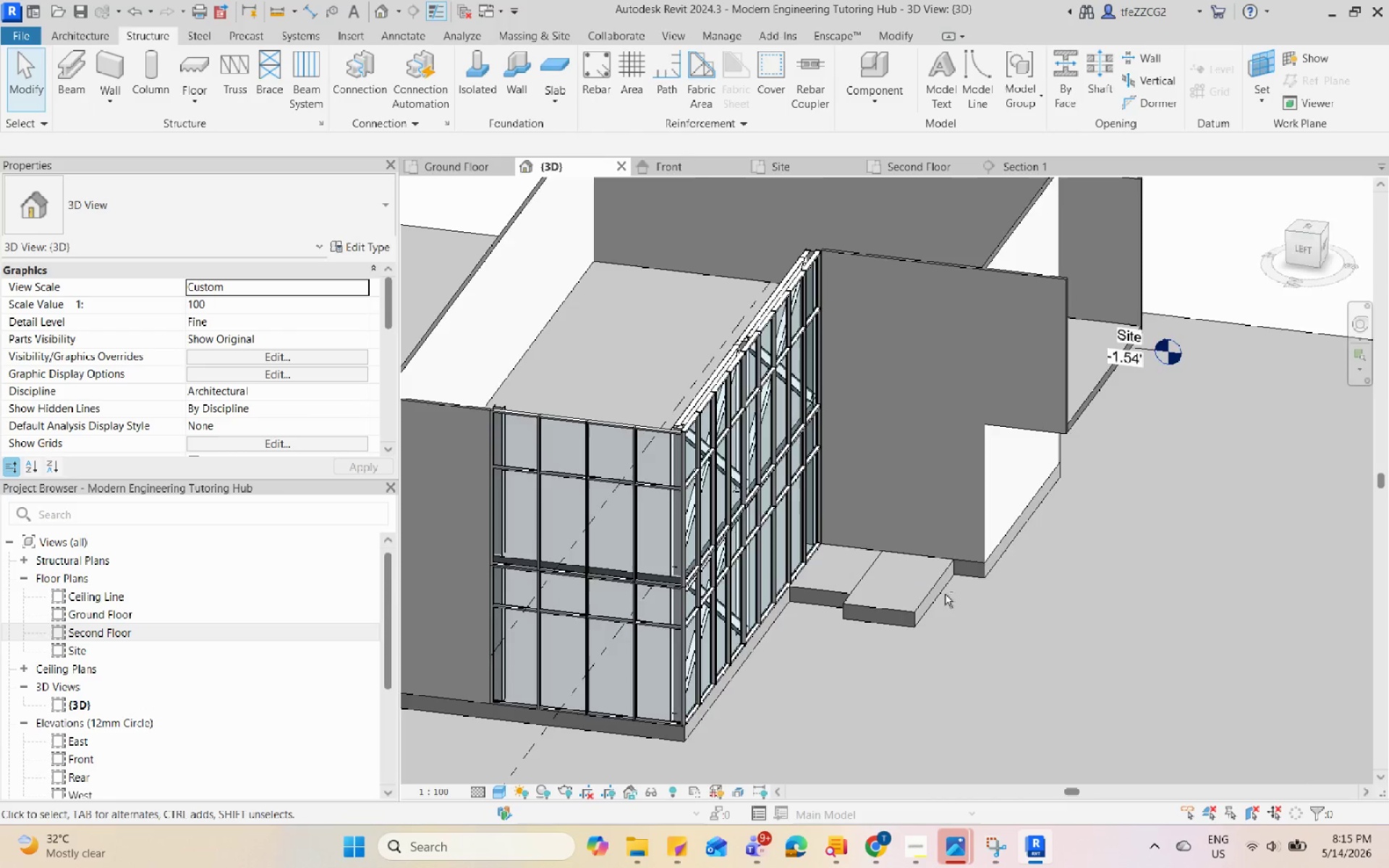 
scroll: coordinate [812, 568], scroll_direction: up, amount: 4.0
 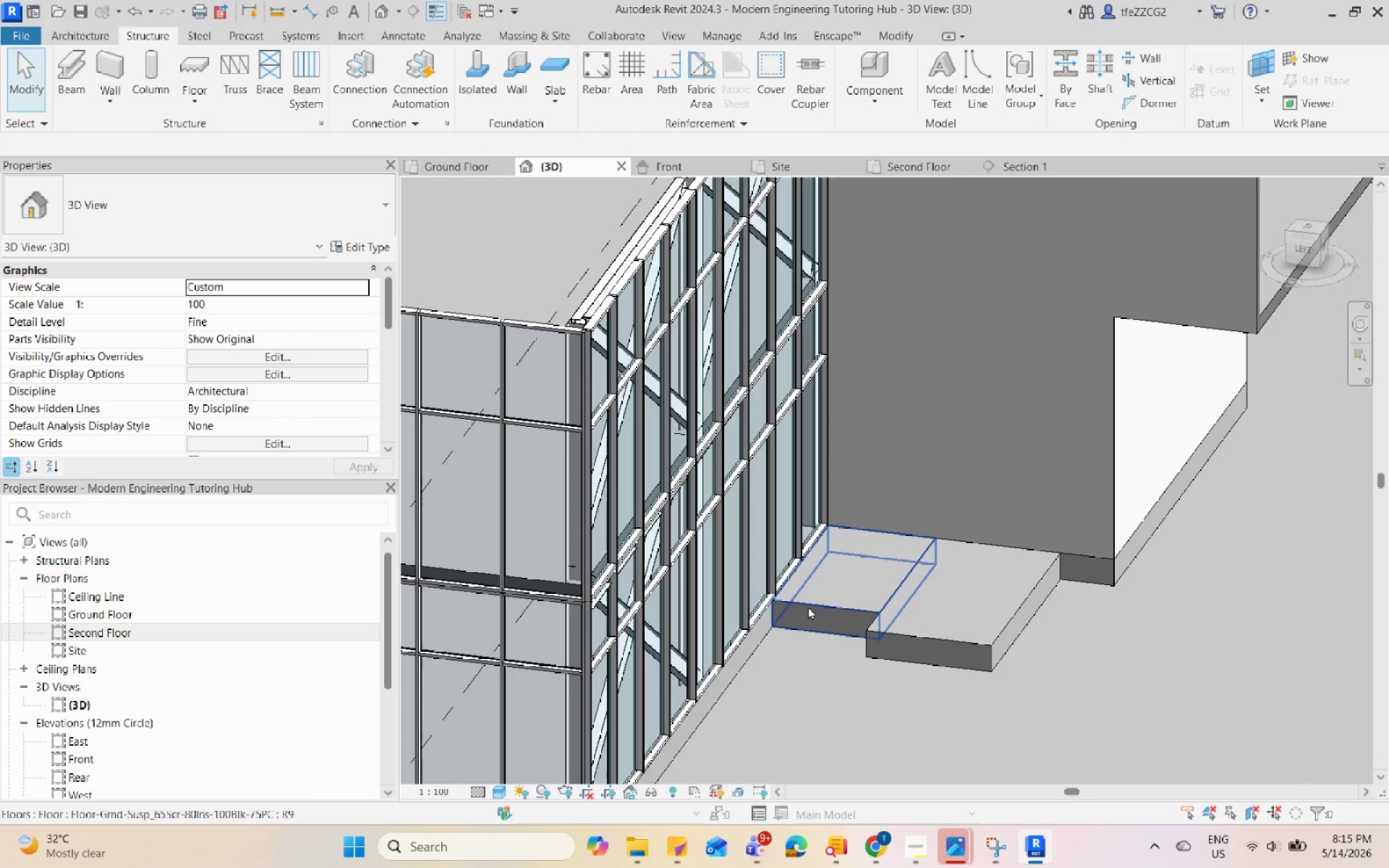 
double_click([808, 606])
 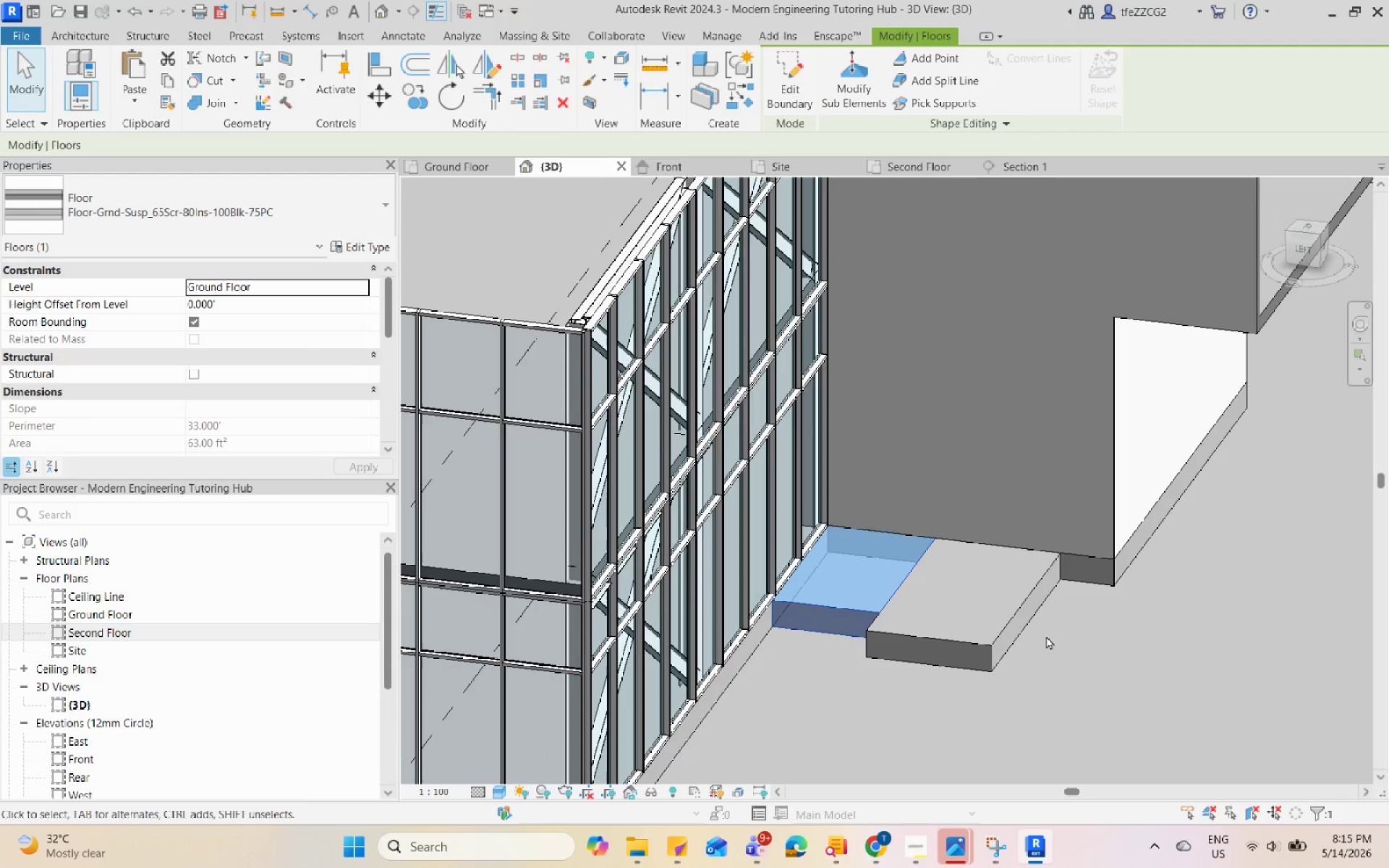 
key(Shift+Escape)
 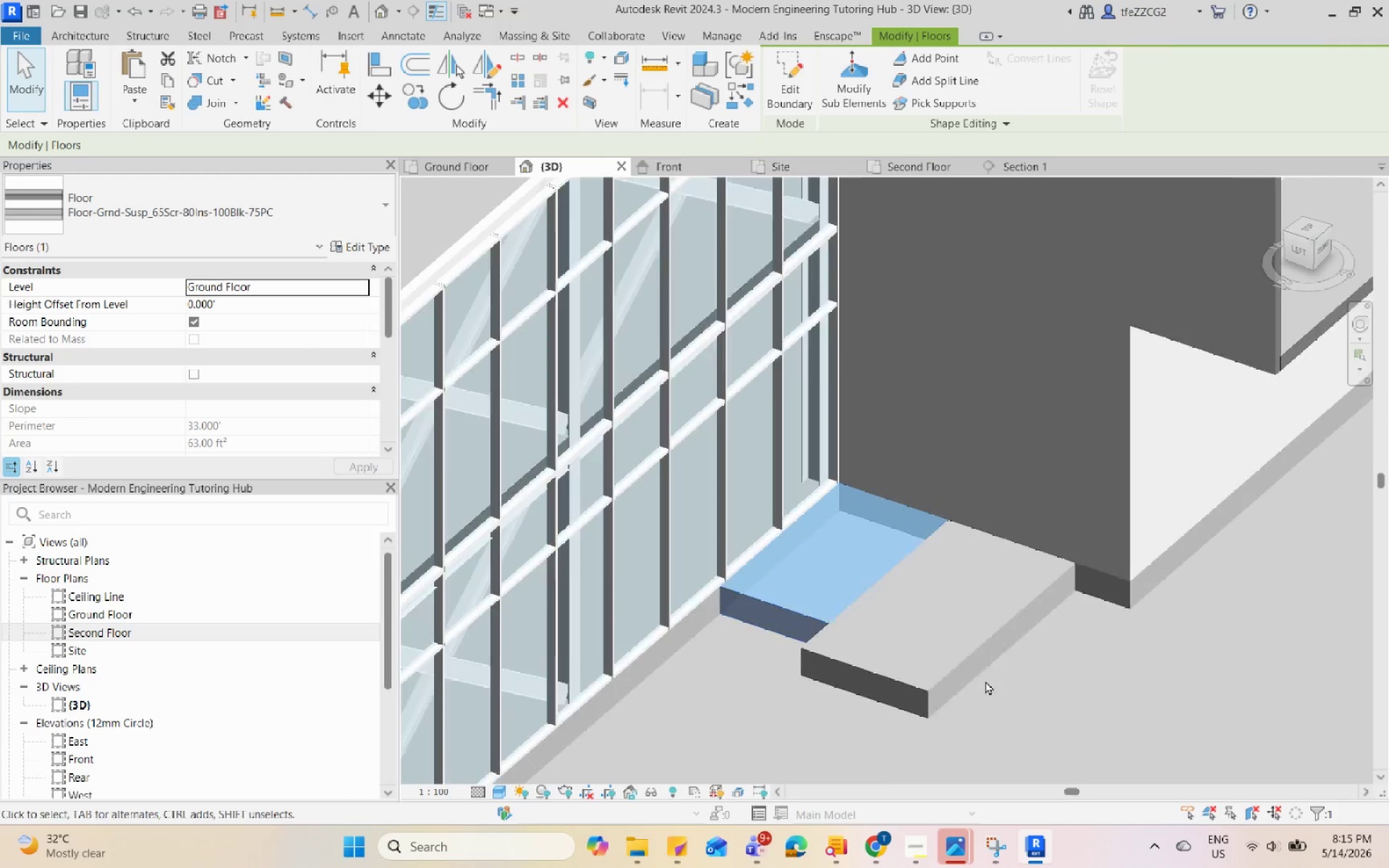 
scroll: coordinate [985, 686], scroll_direction: up, amount: 1.0
 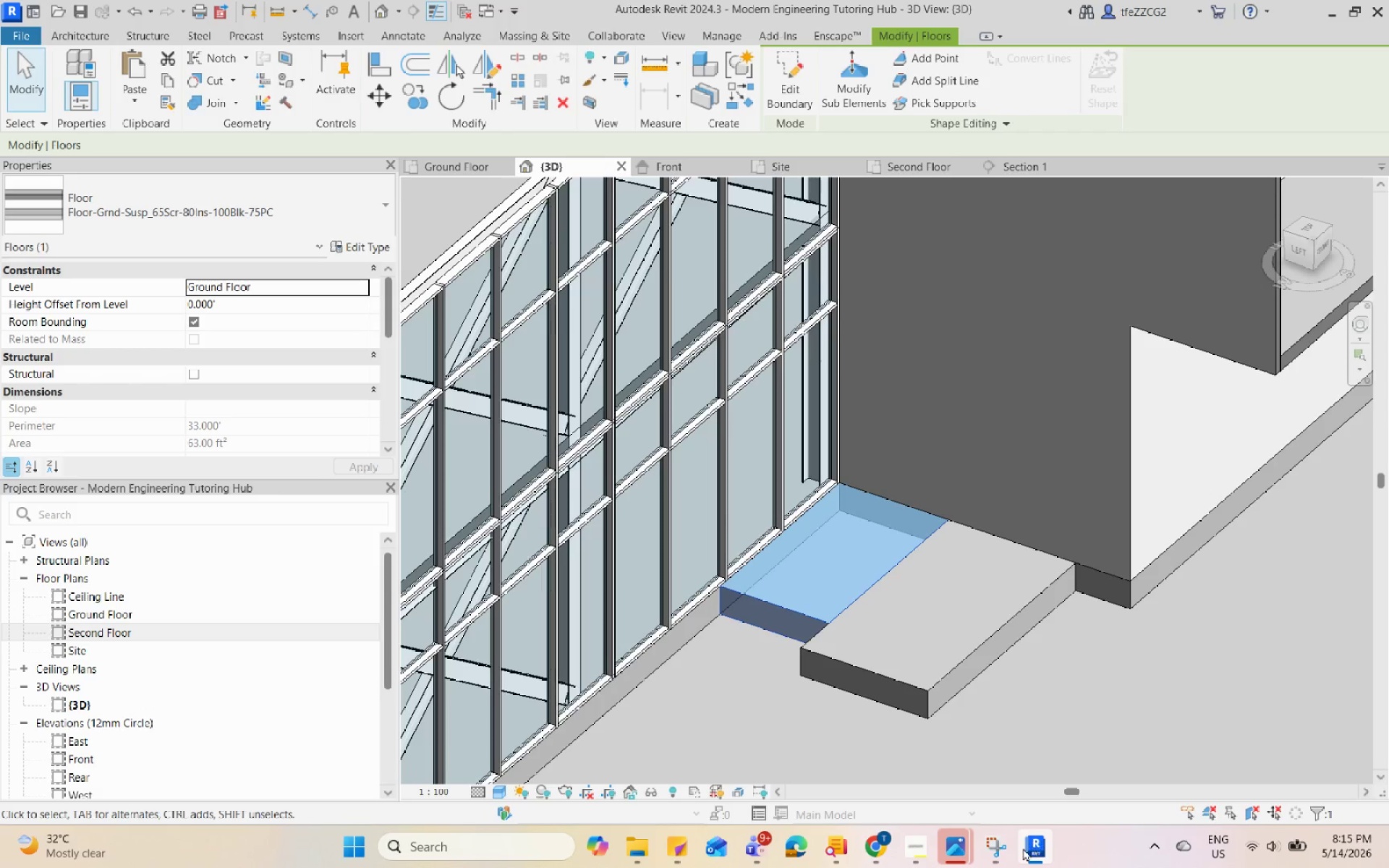 
left_click([964, 853])
 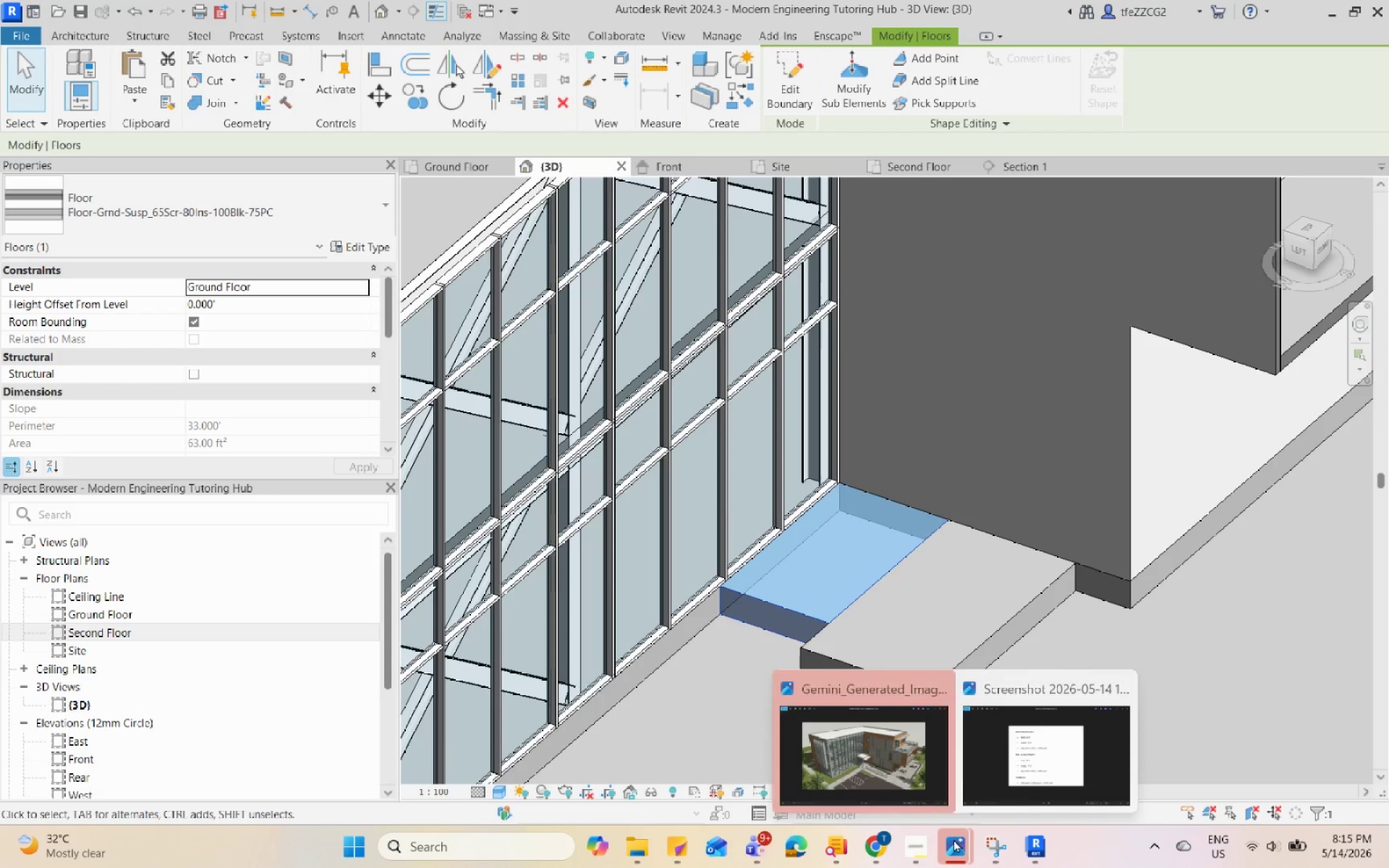 
left_click([862, 775])
 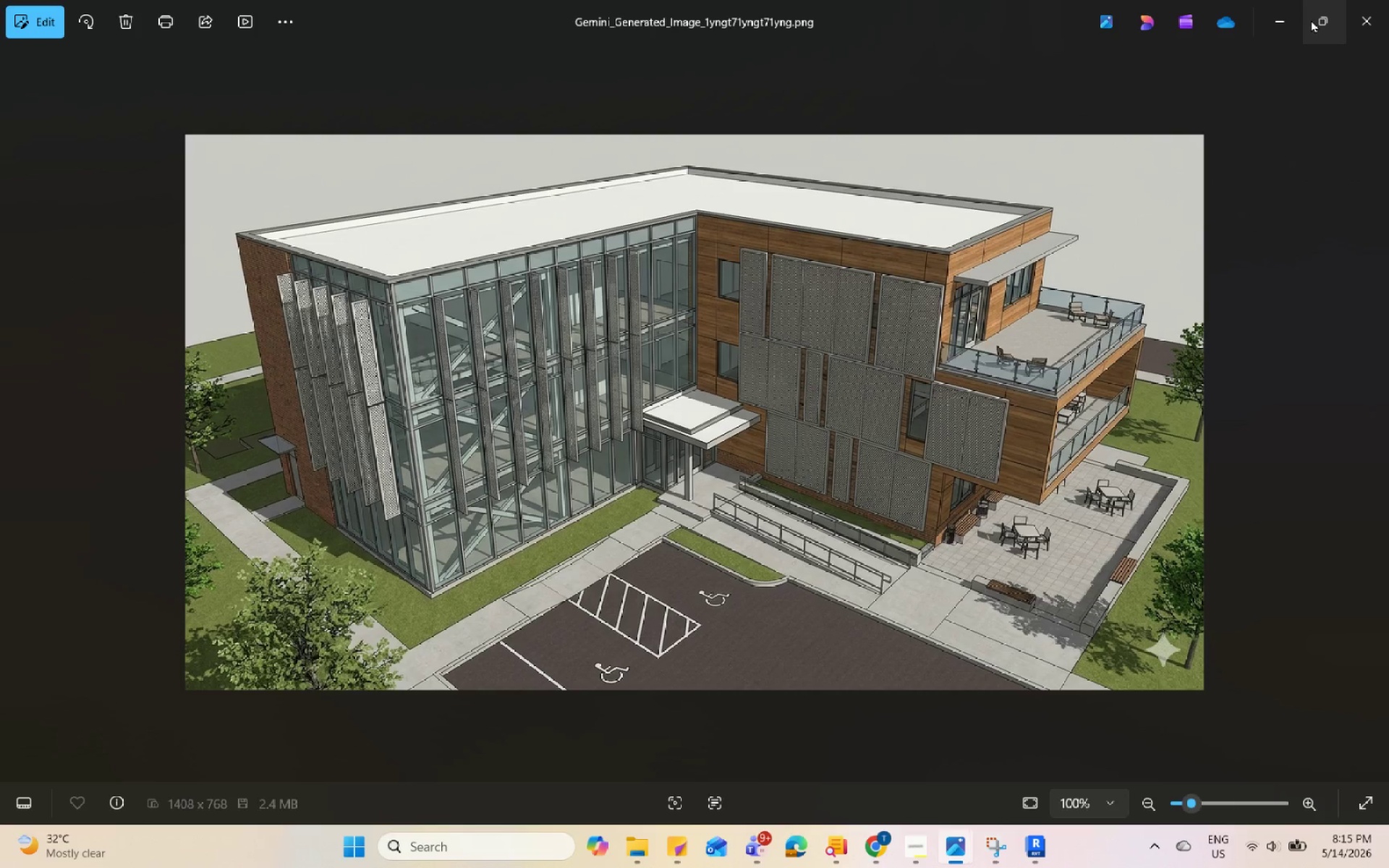 
left_click([1294, 9])
 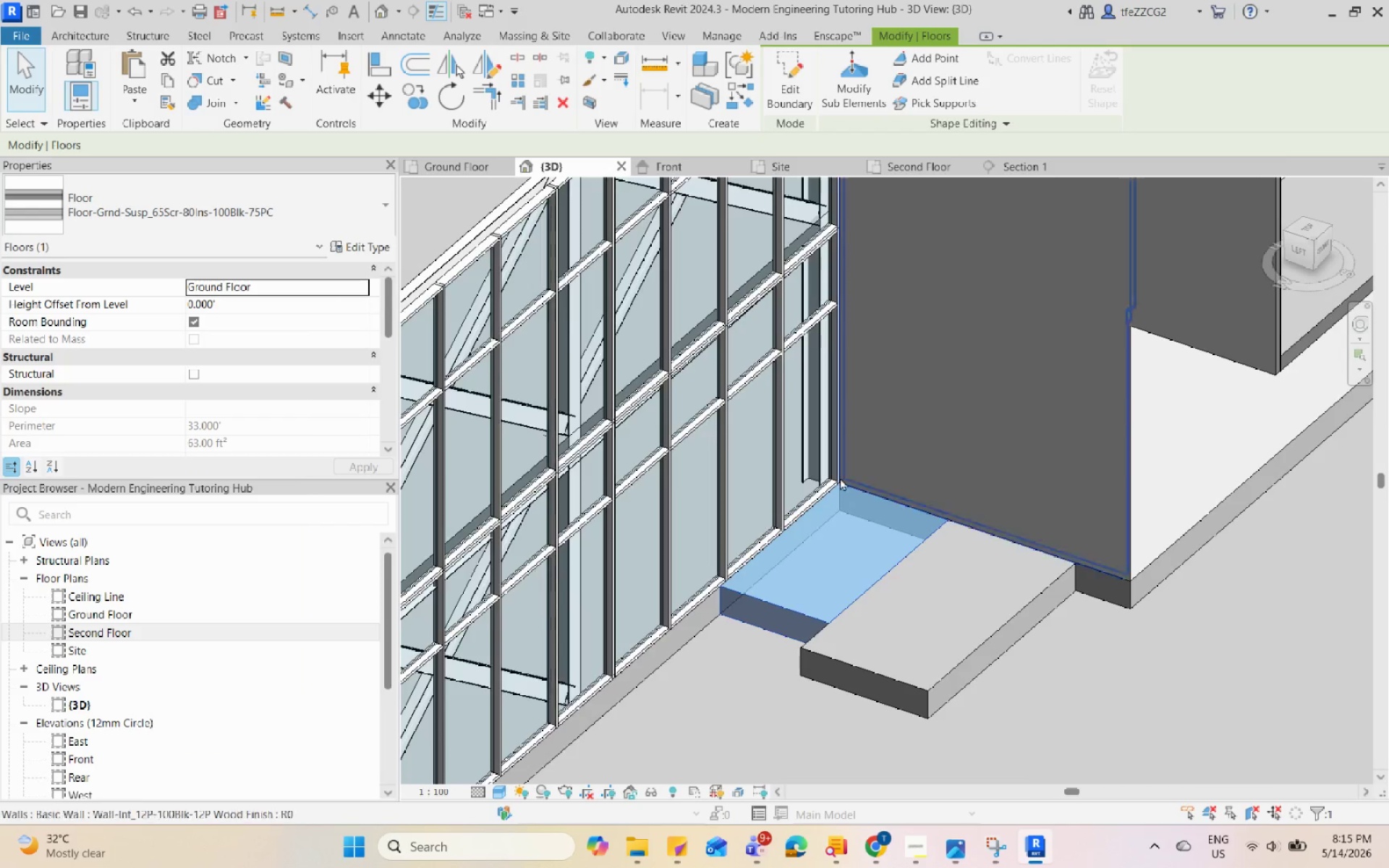 
key(Escape)
 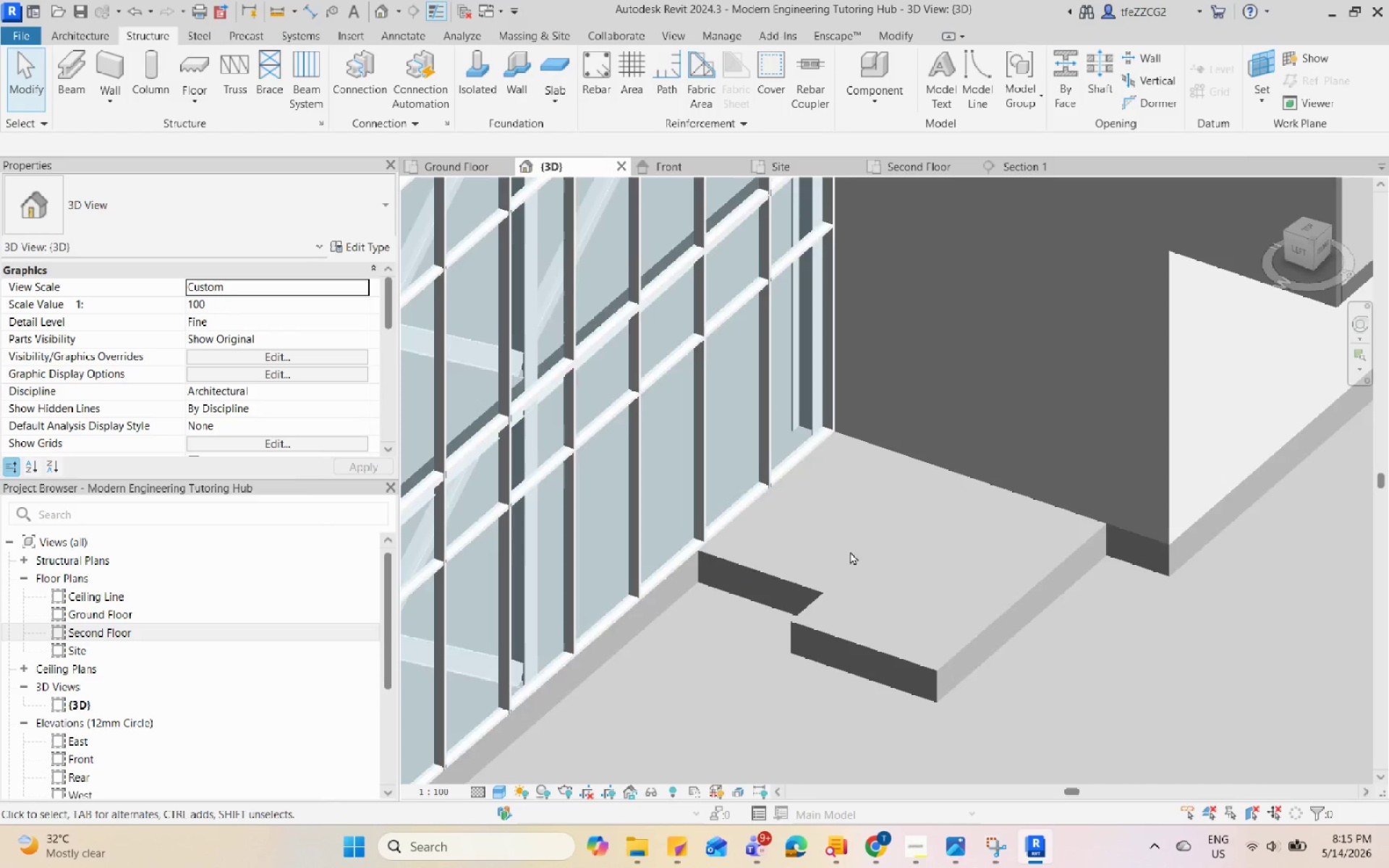 
scroll: coordinate [841, 558], scroll_direction: up, amount: 1.0
 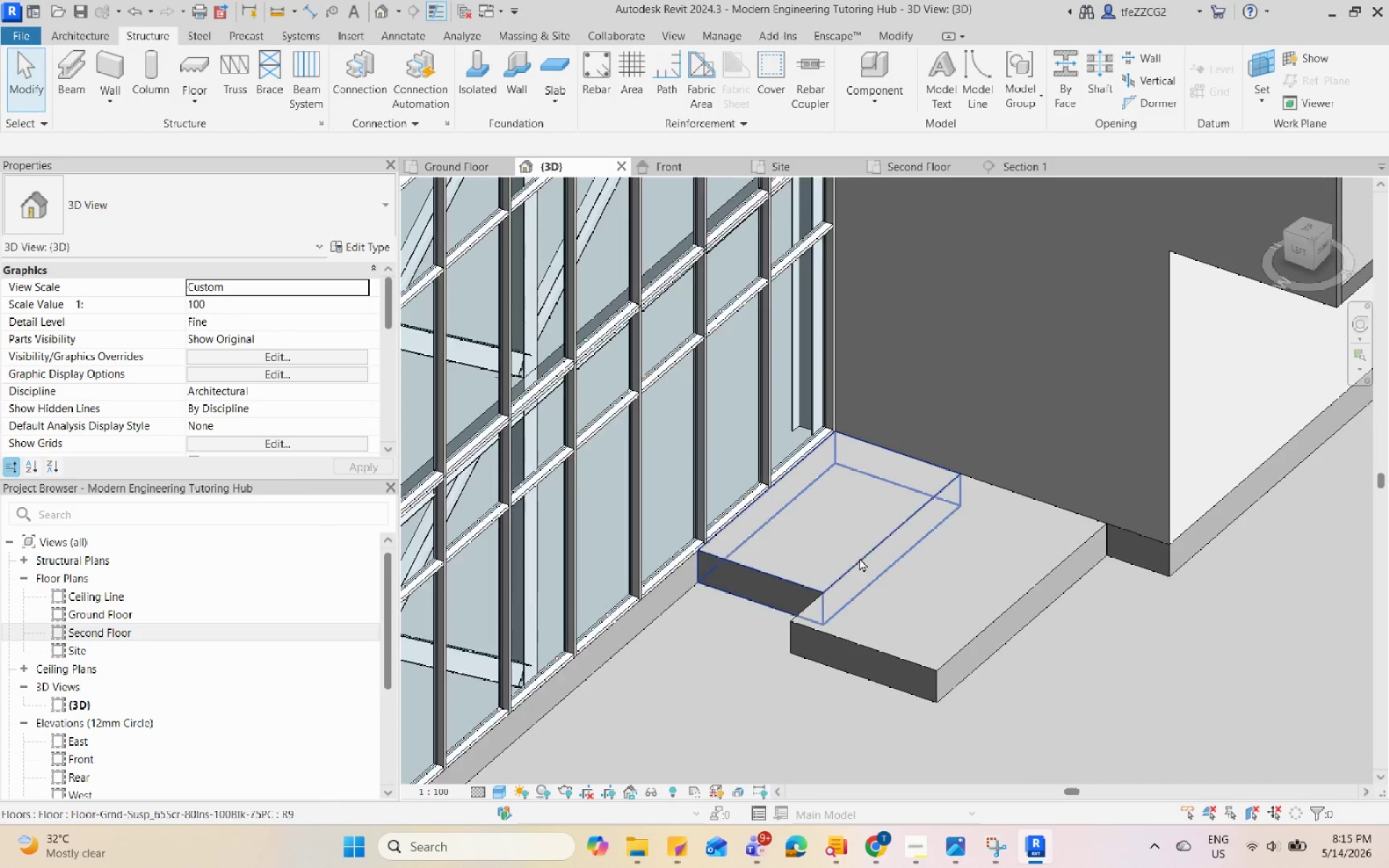 
left_click([859, 558])
 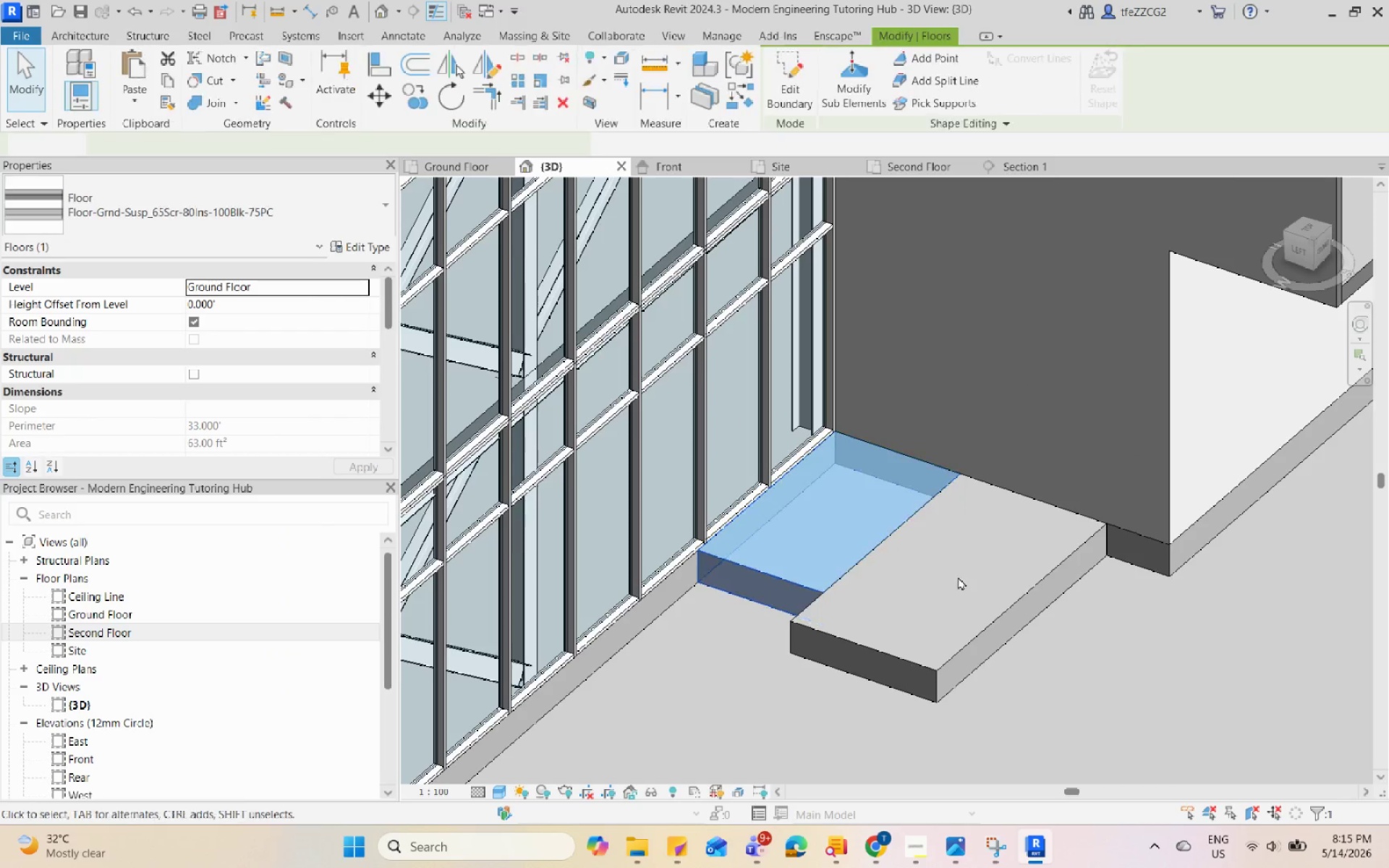 
key(Shift+ShiftLeft)
 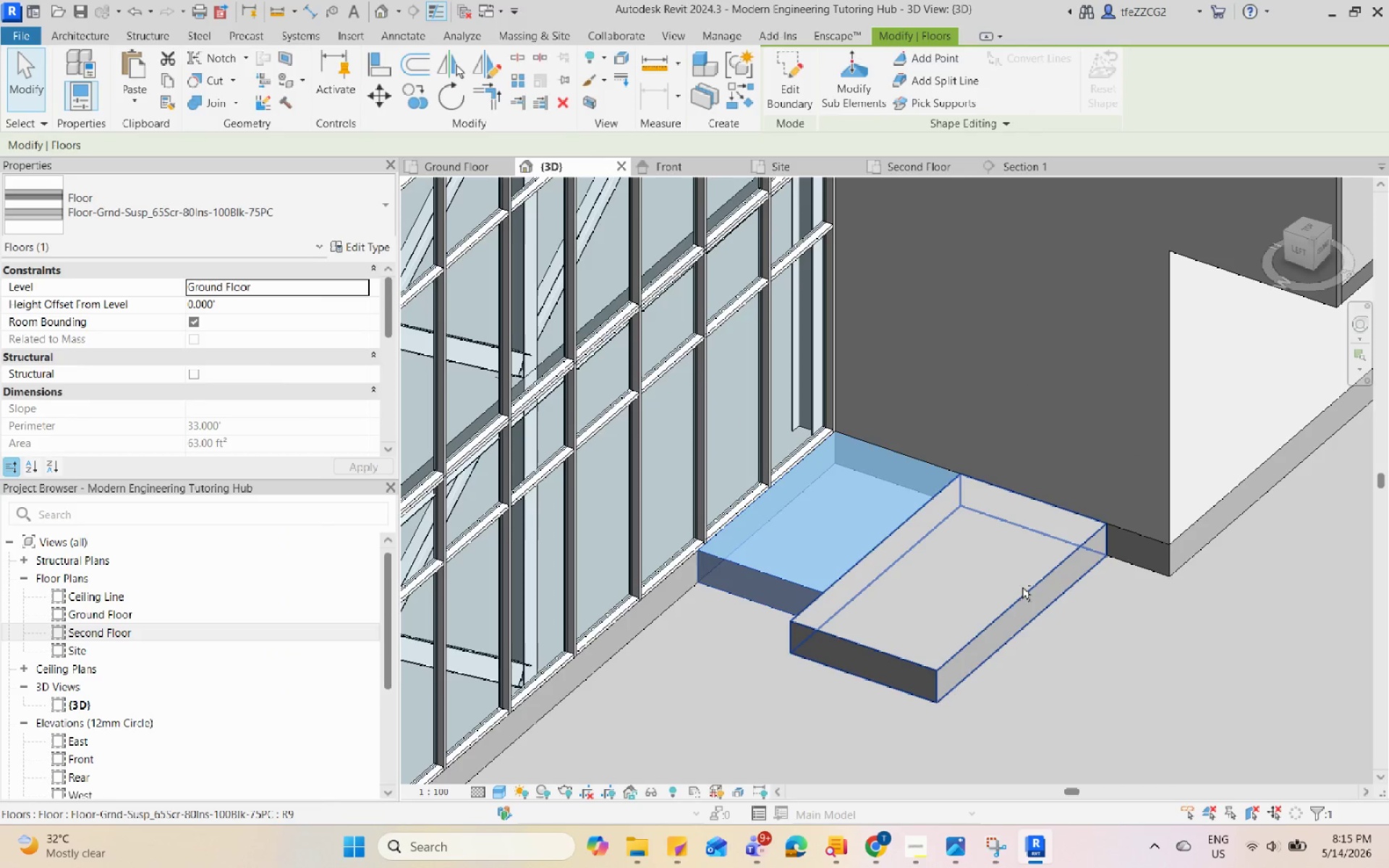 
key(Escape)
 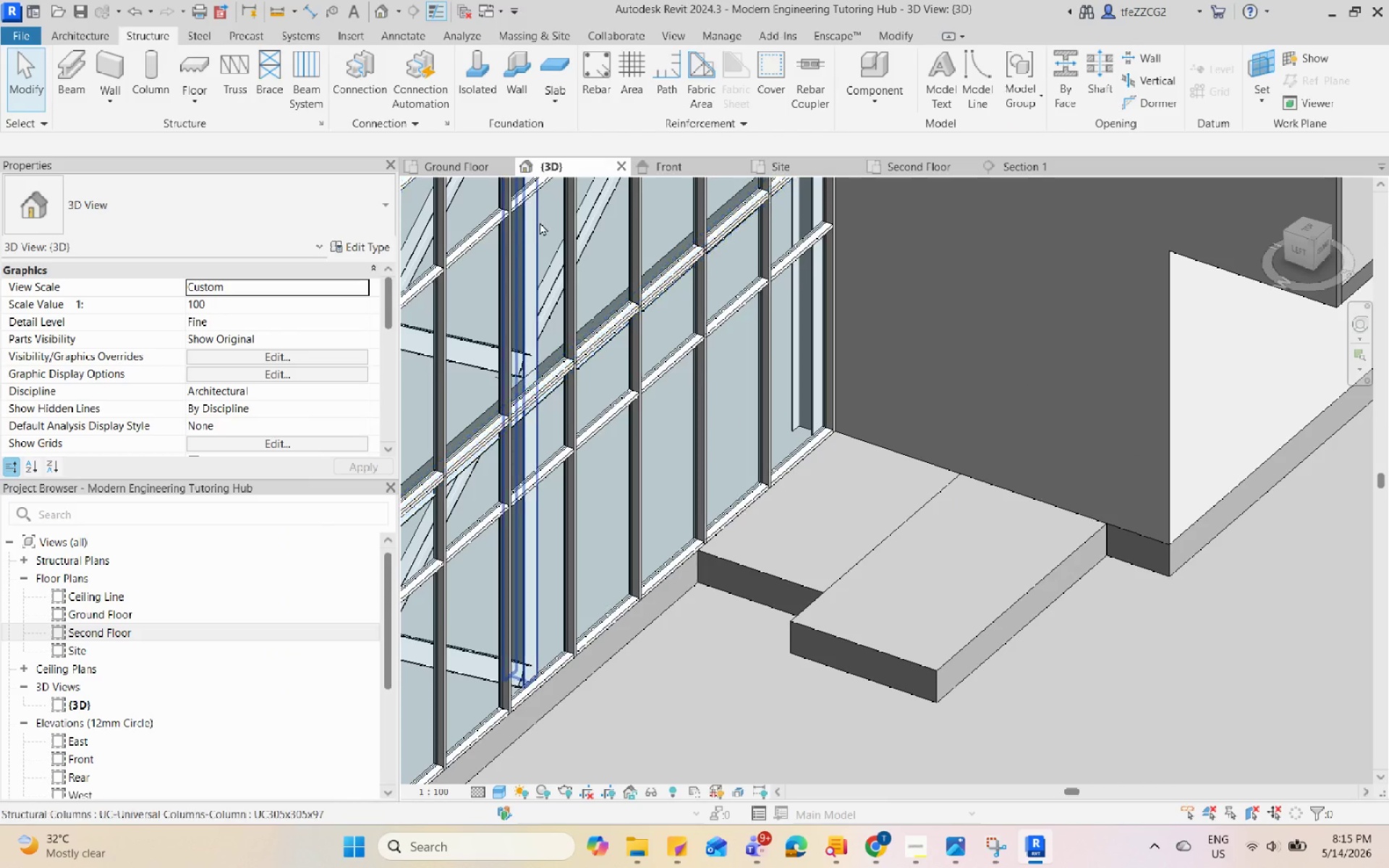 
left_click([455, 166])
 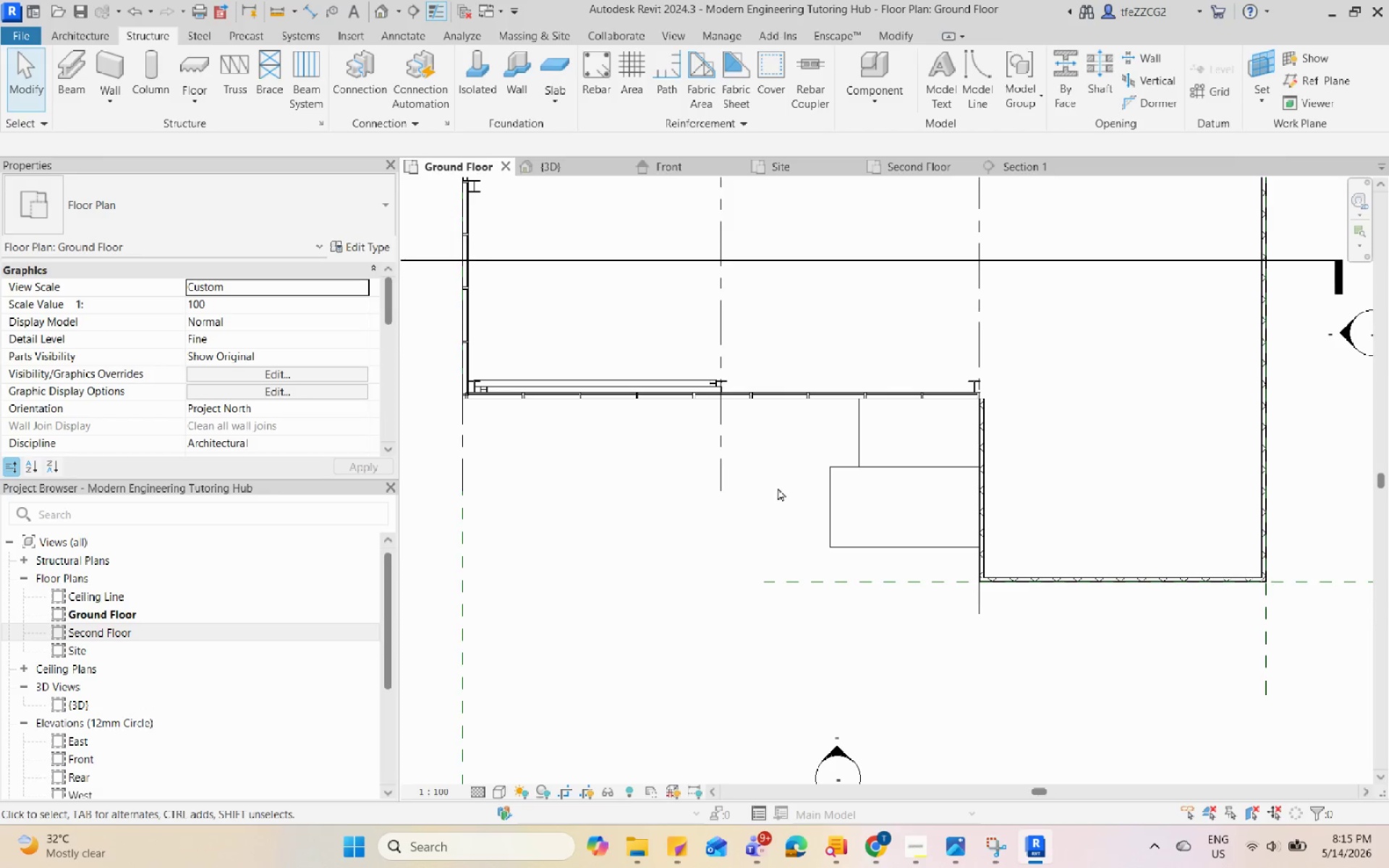 
scroll: coordinate [839, 454], scroll_direction: up, amount: 4.0
 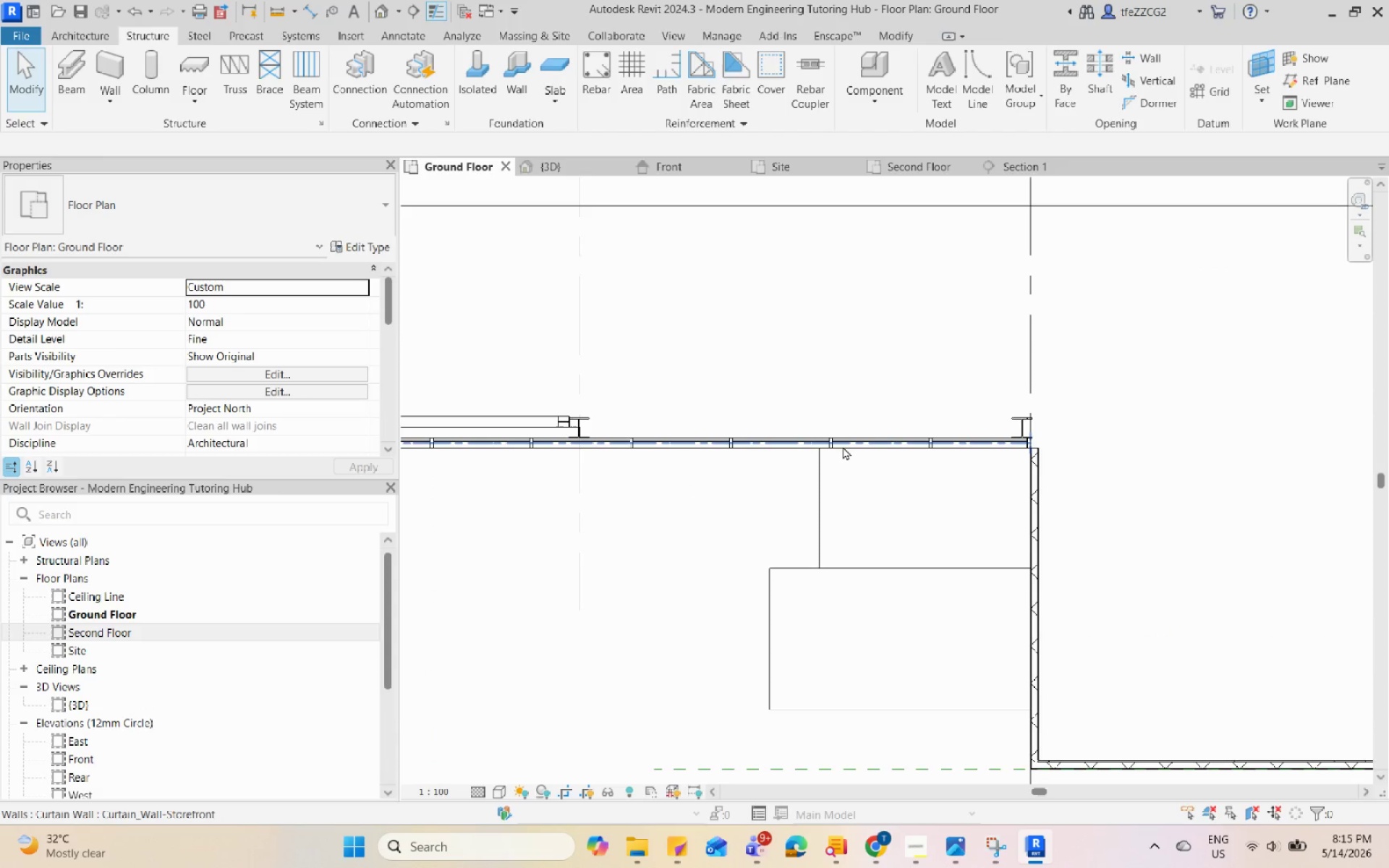 
left_click([843, 446])
 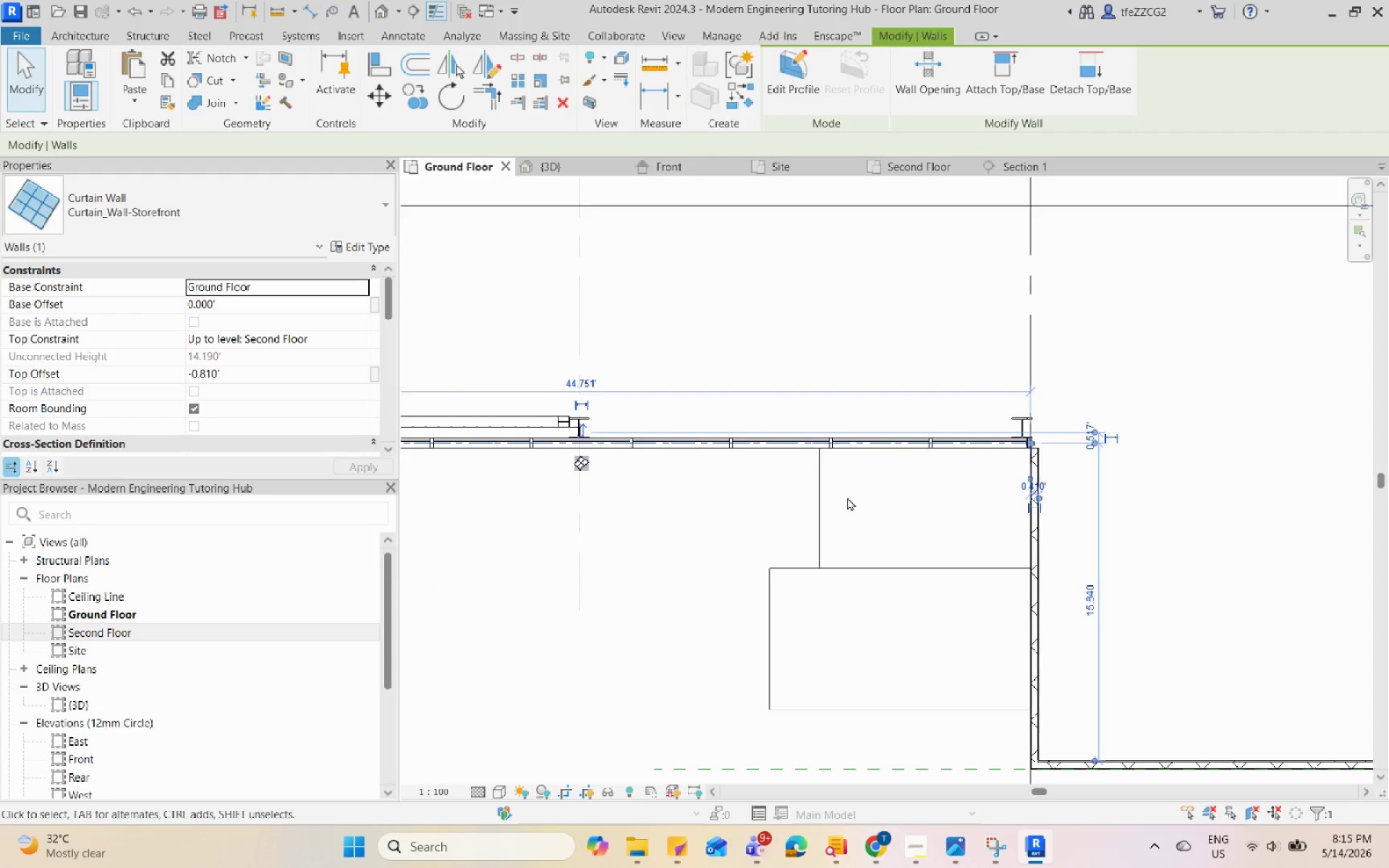 
type(CS)
 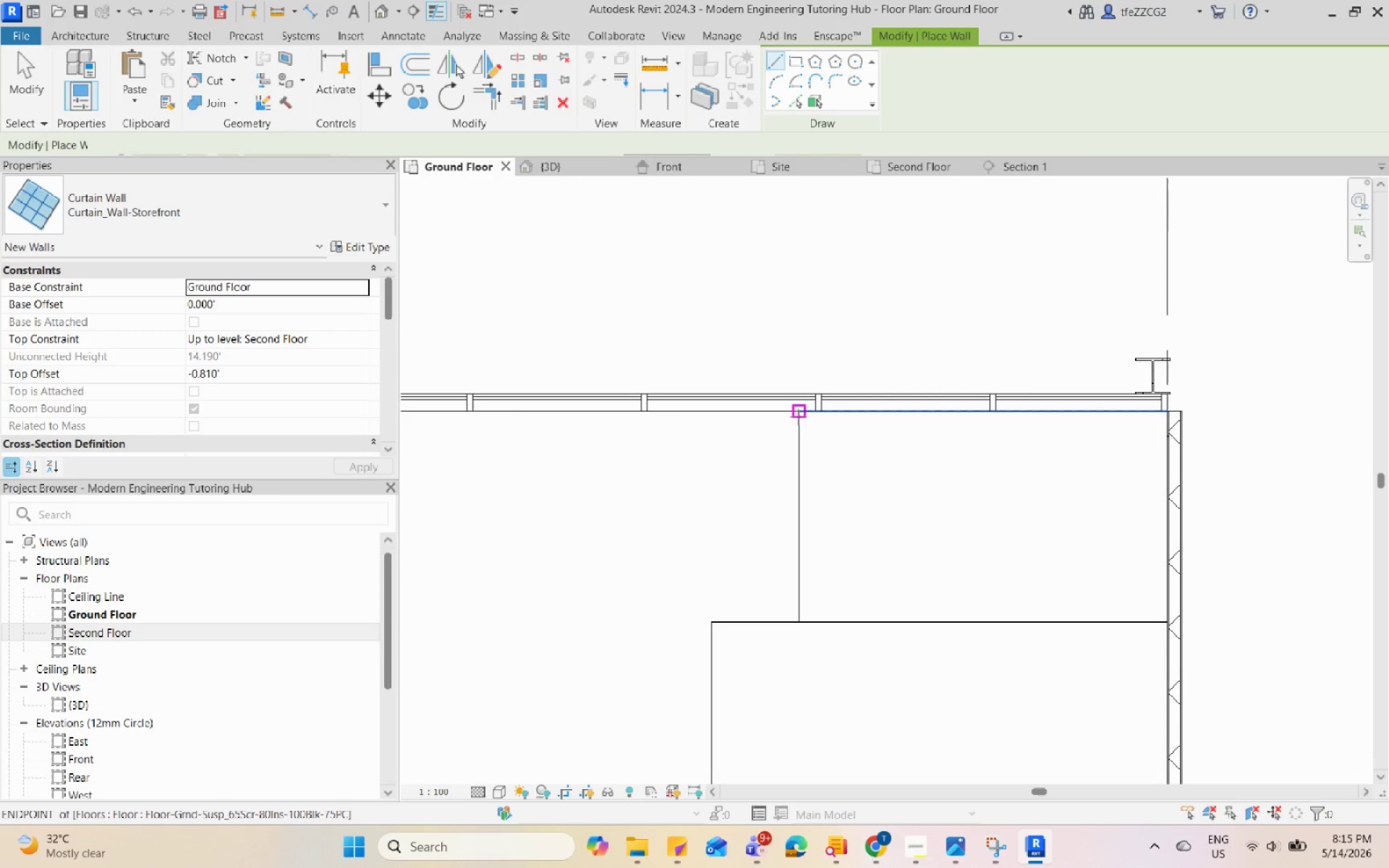 
scroll: coordinate [847, 497], scroll_direction: up, amount: 4.0
 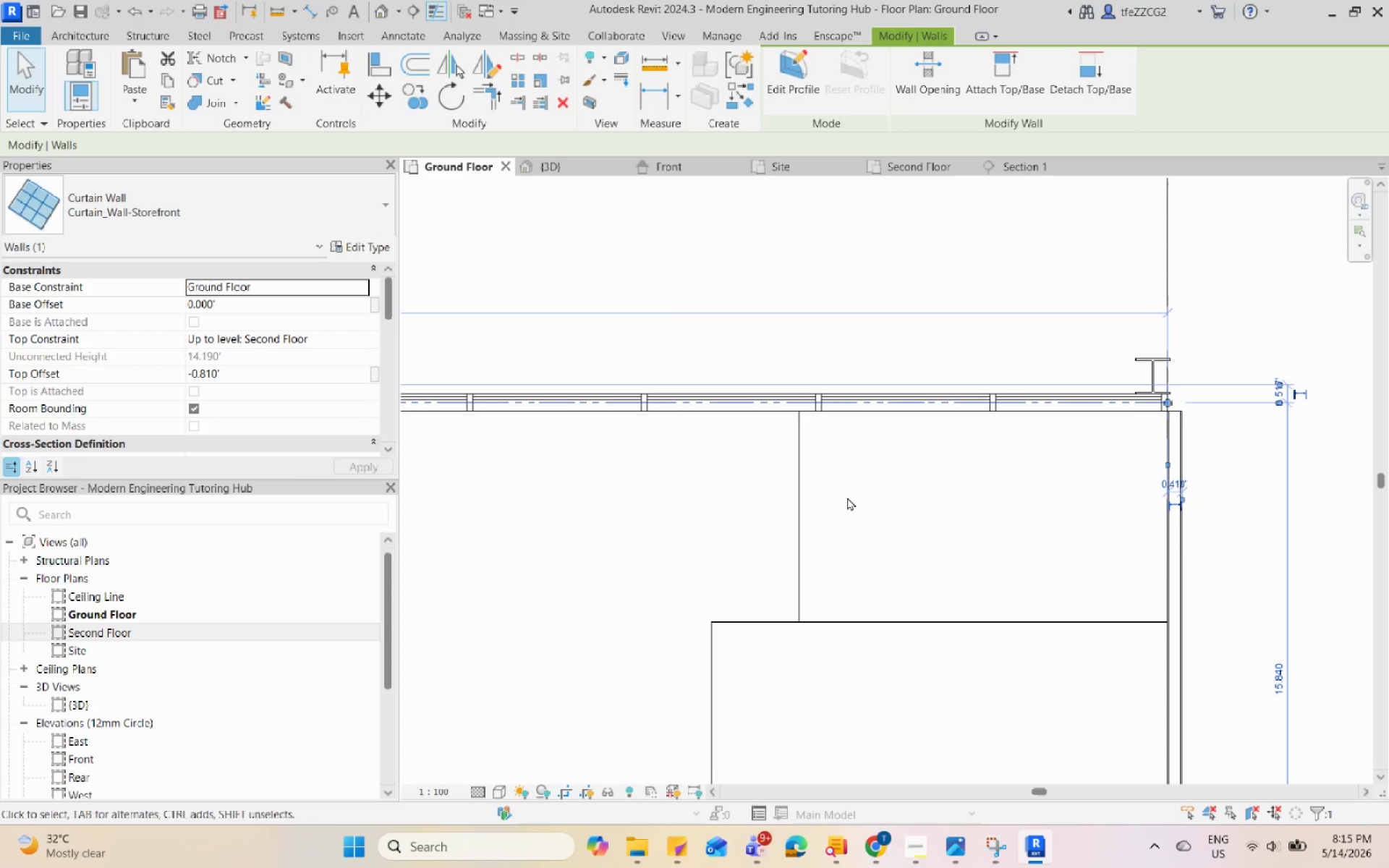 
left_click([798, 416])
 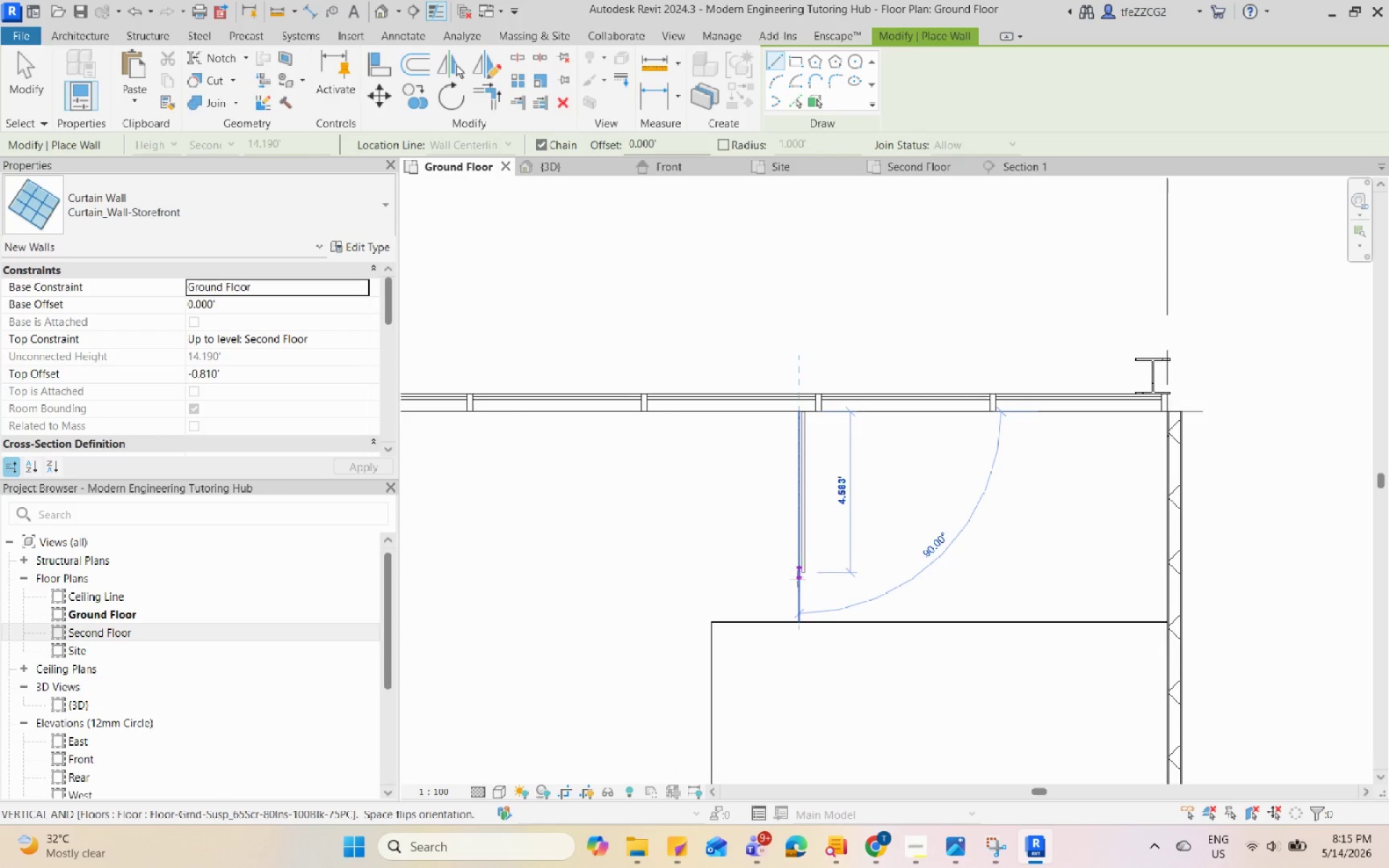 
scroll: coordinate [797, 590], scroll_direction: up, amount: 4.0
 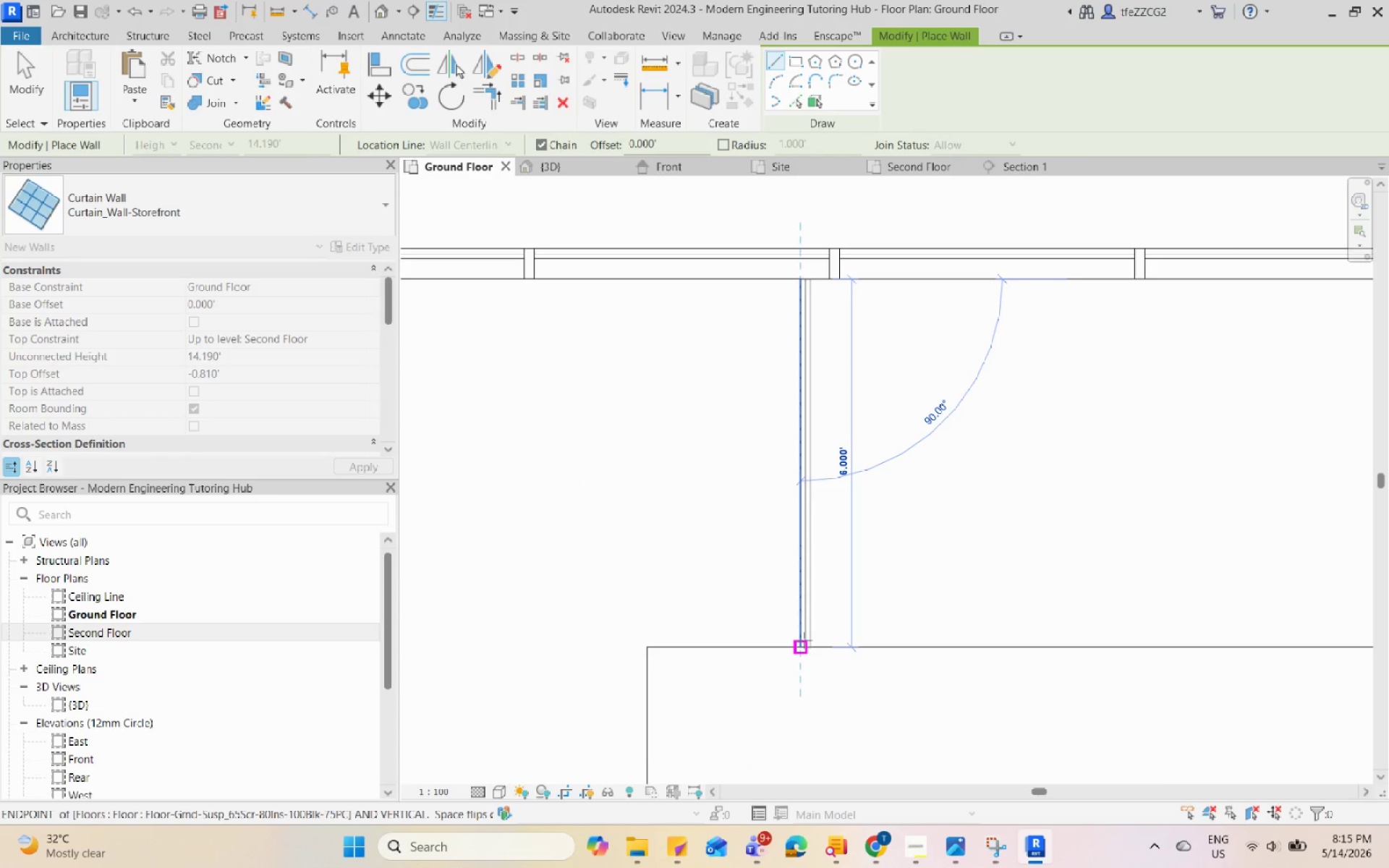 
left_click([804, 640])
 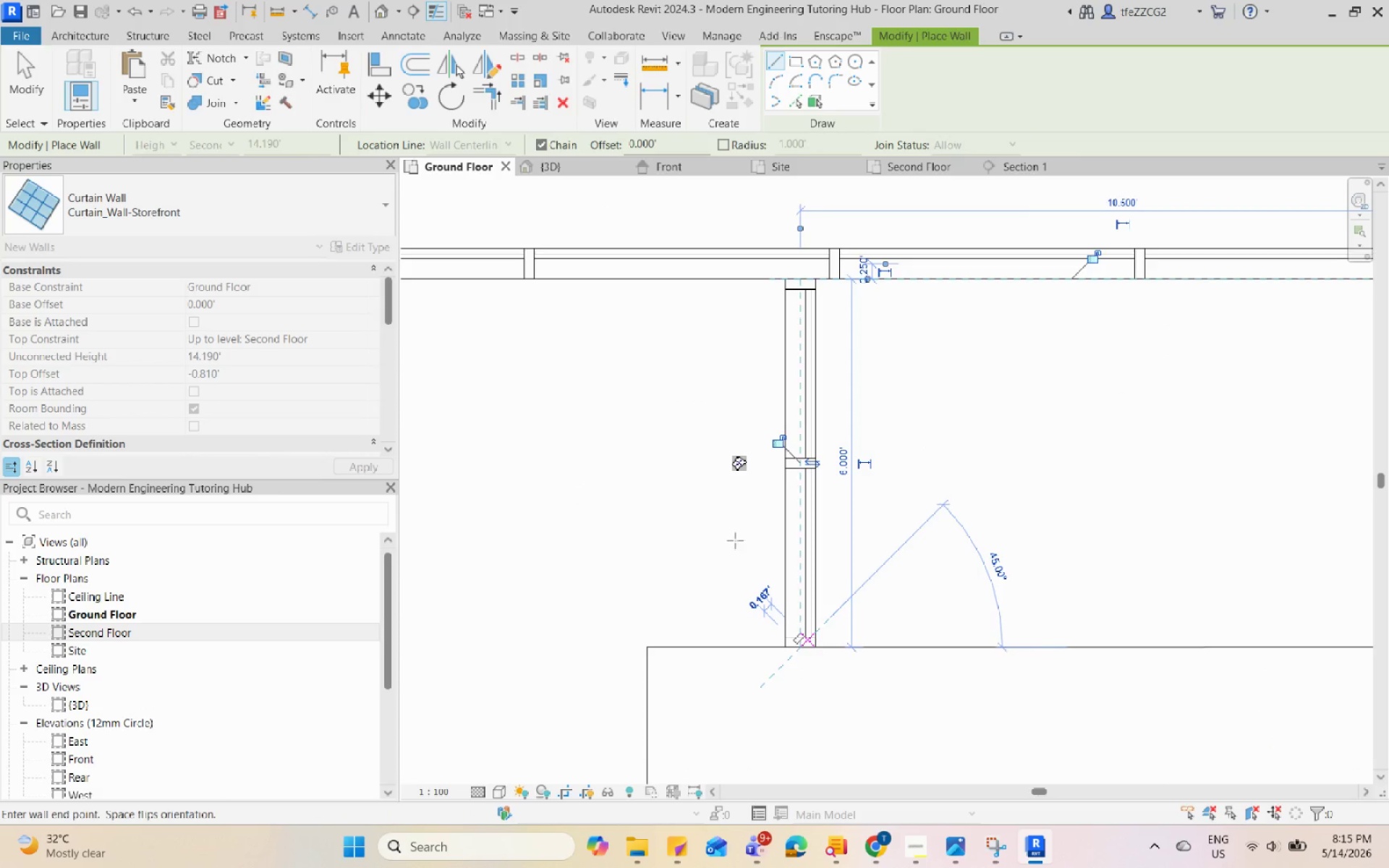 
scroll: coordinate [929, 583], scroll_direction: down, amount: 2.0
 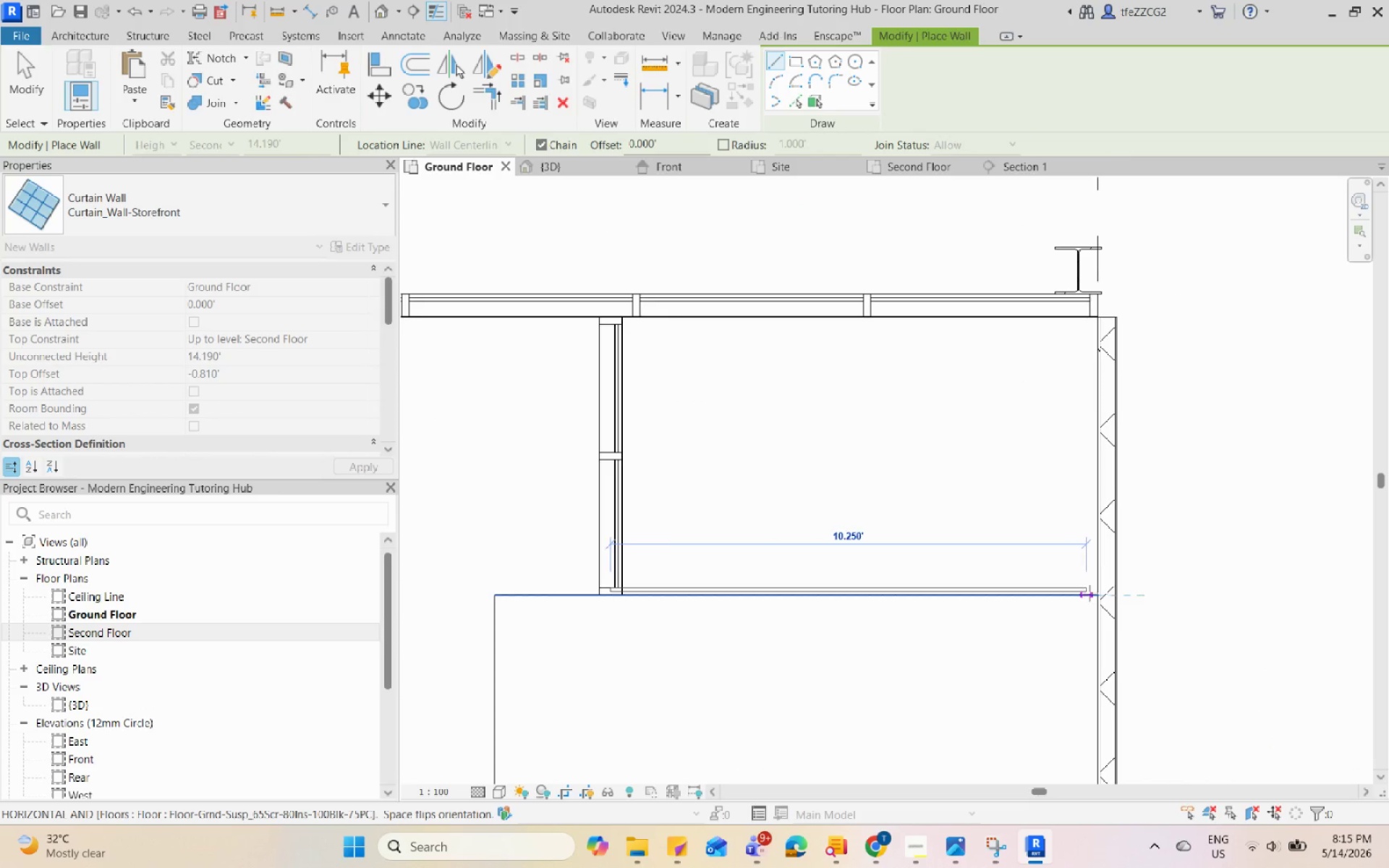 
left_click([1095, 594])
 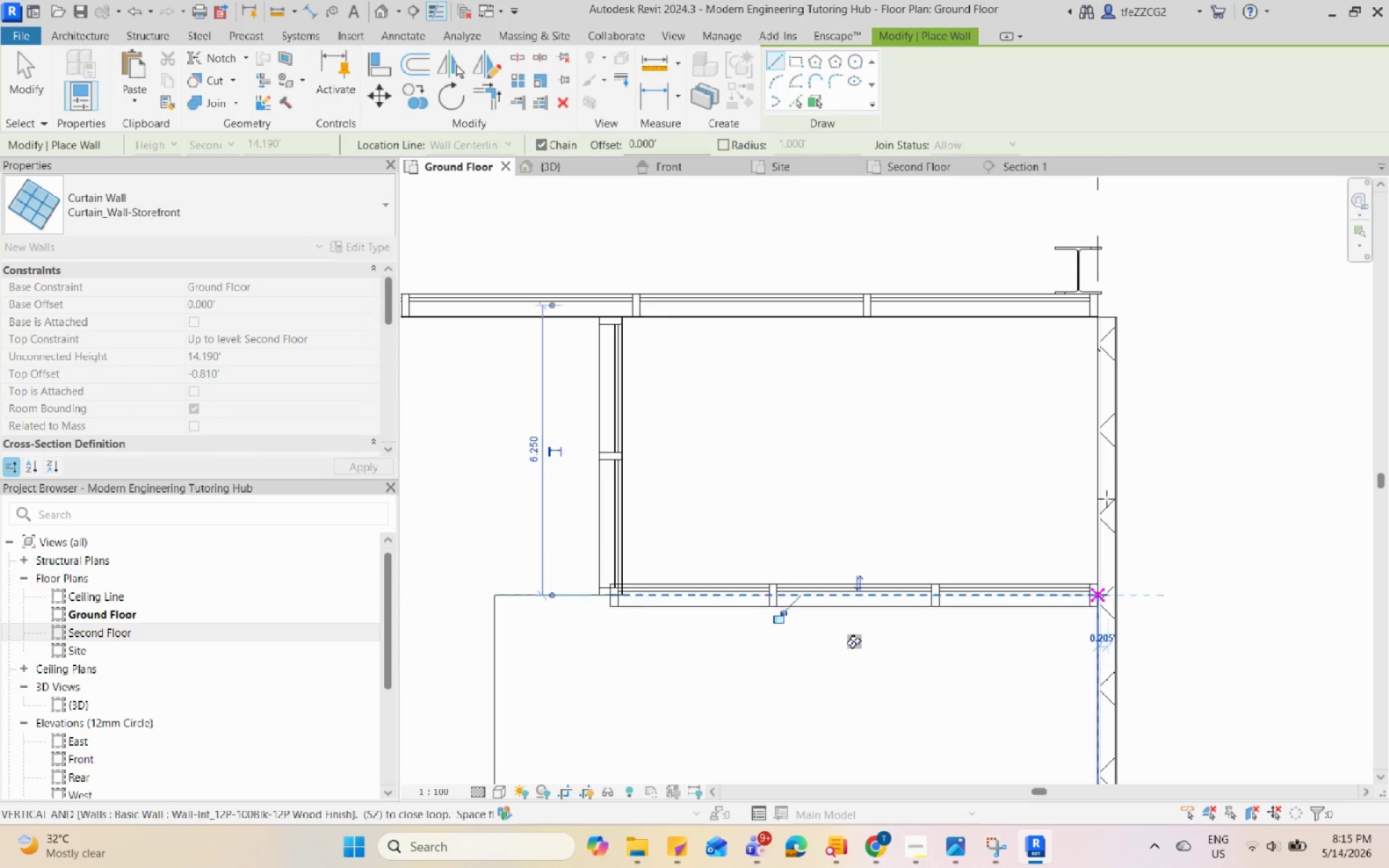 
key(Escape)
 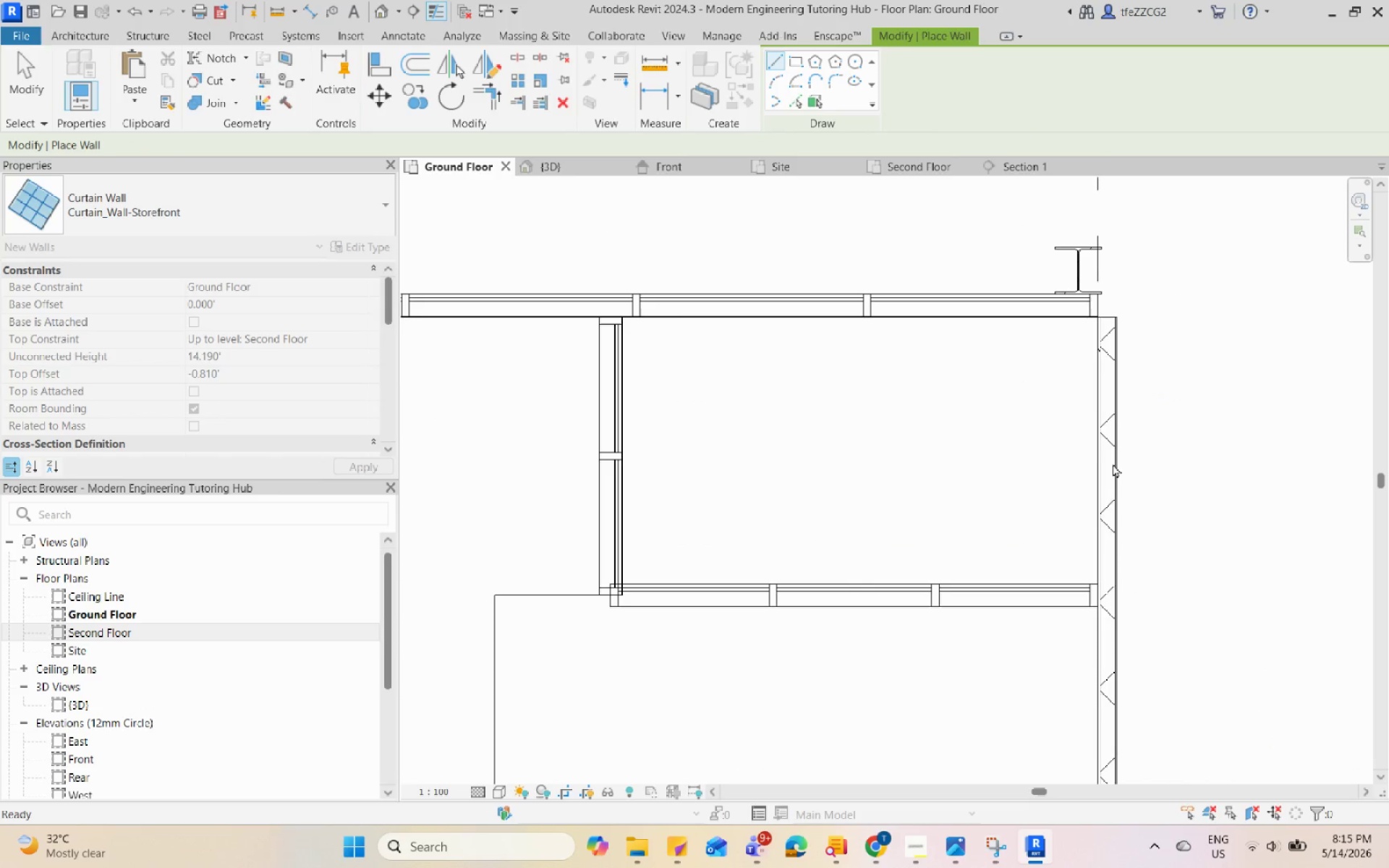 
key(Escape)
 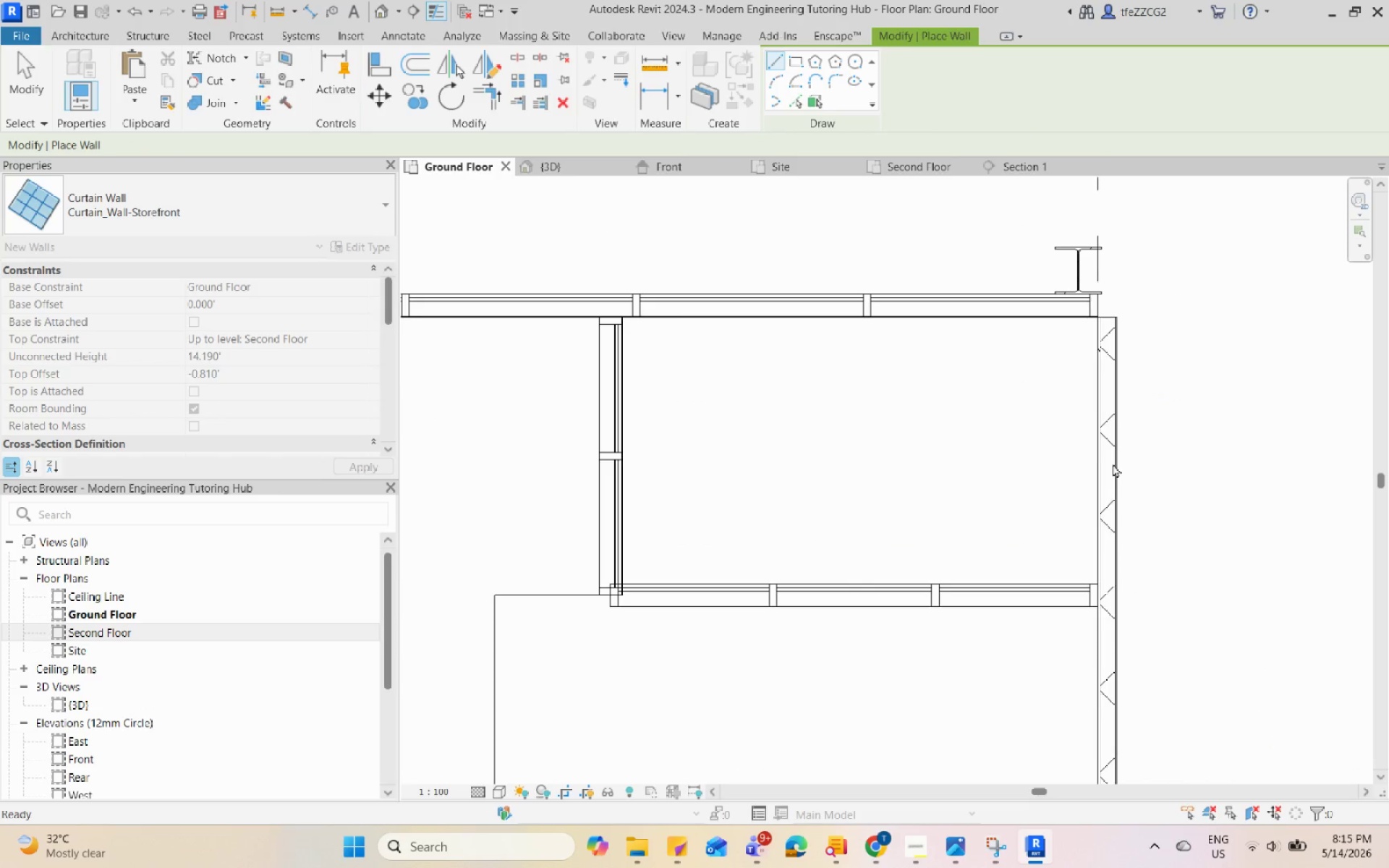 
scroll: coordinate [1113, 464], scroll_direction: down, amount: 1.0
 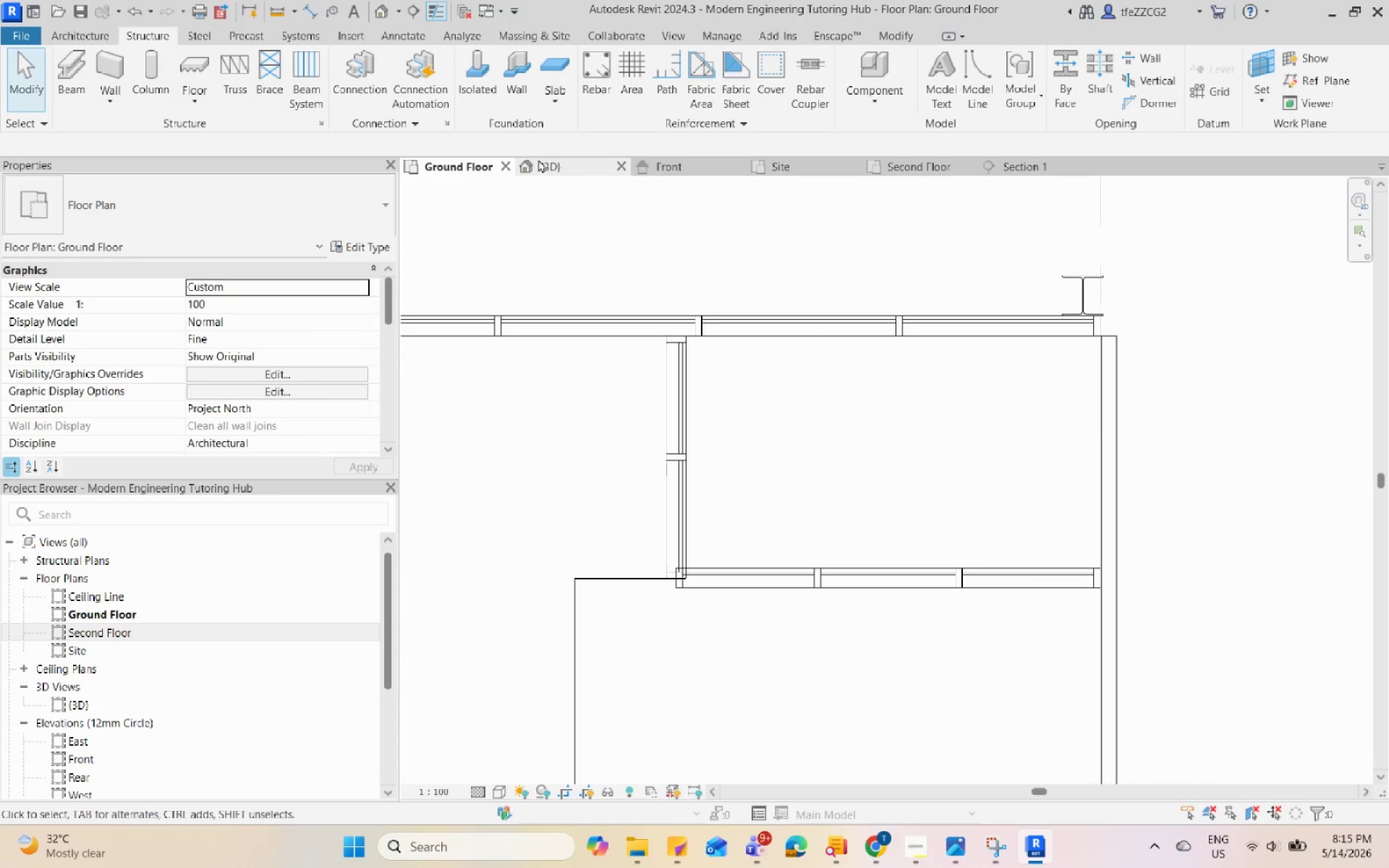 
left_click([557, 163])
 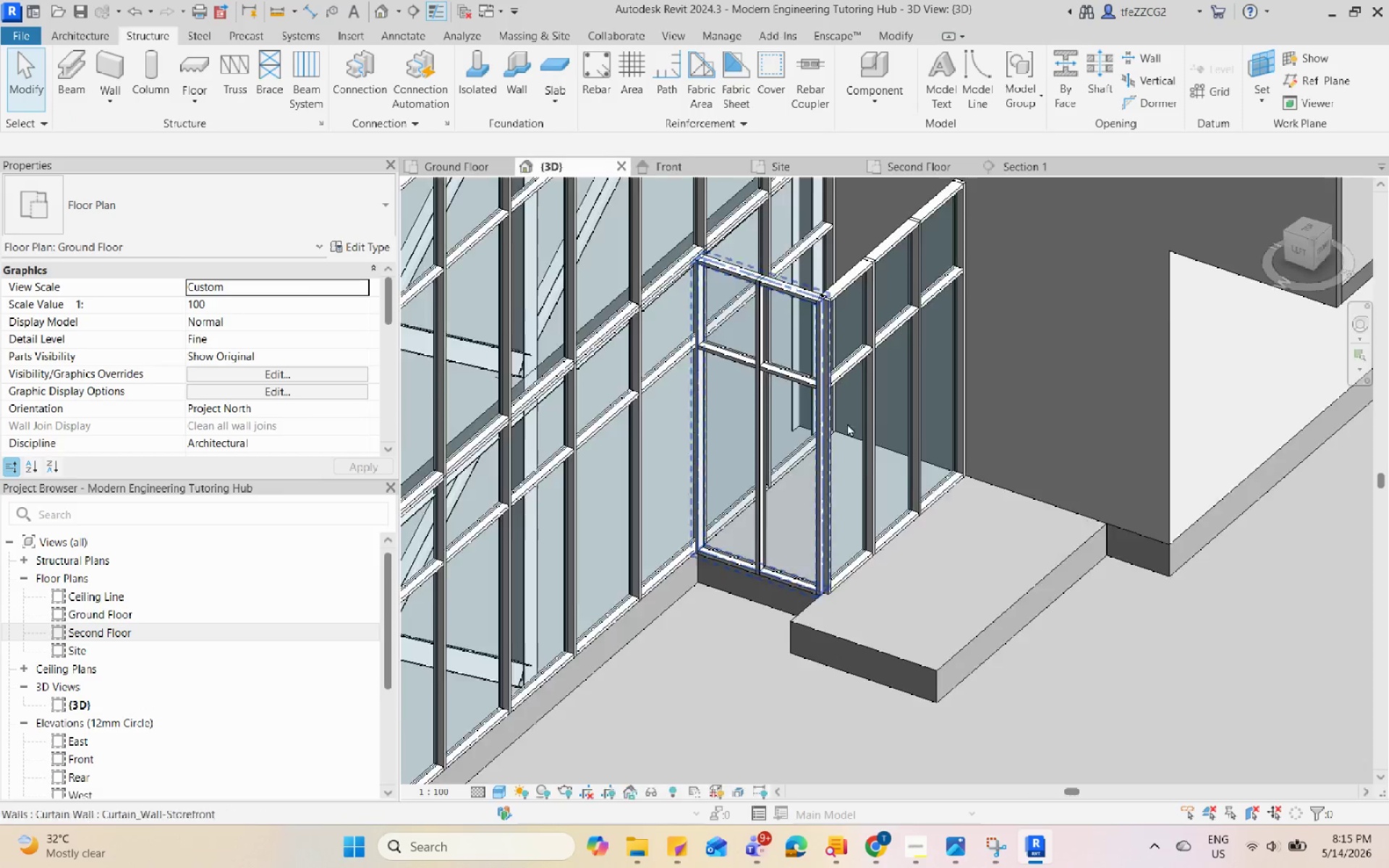 
hold_key(key=ShiftLeft, duration=0.53)
 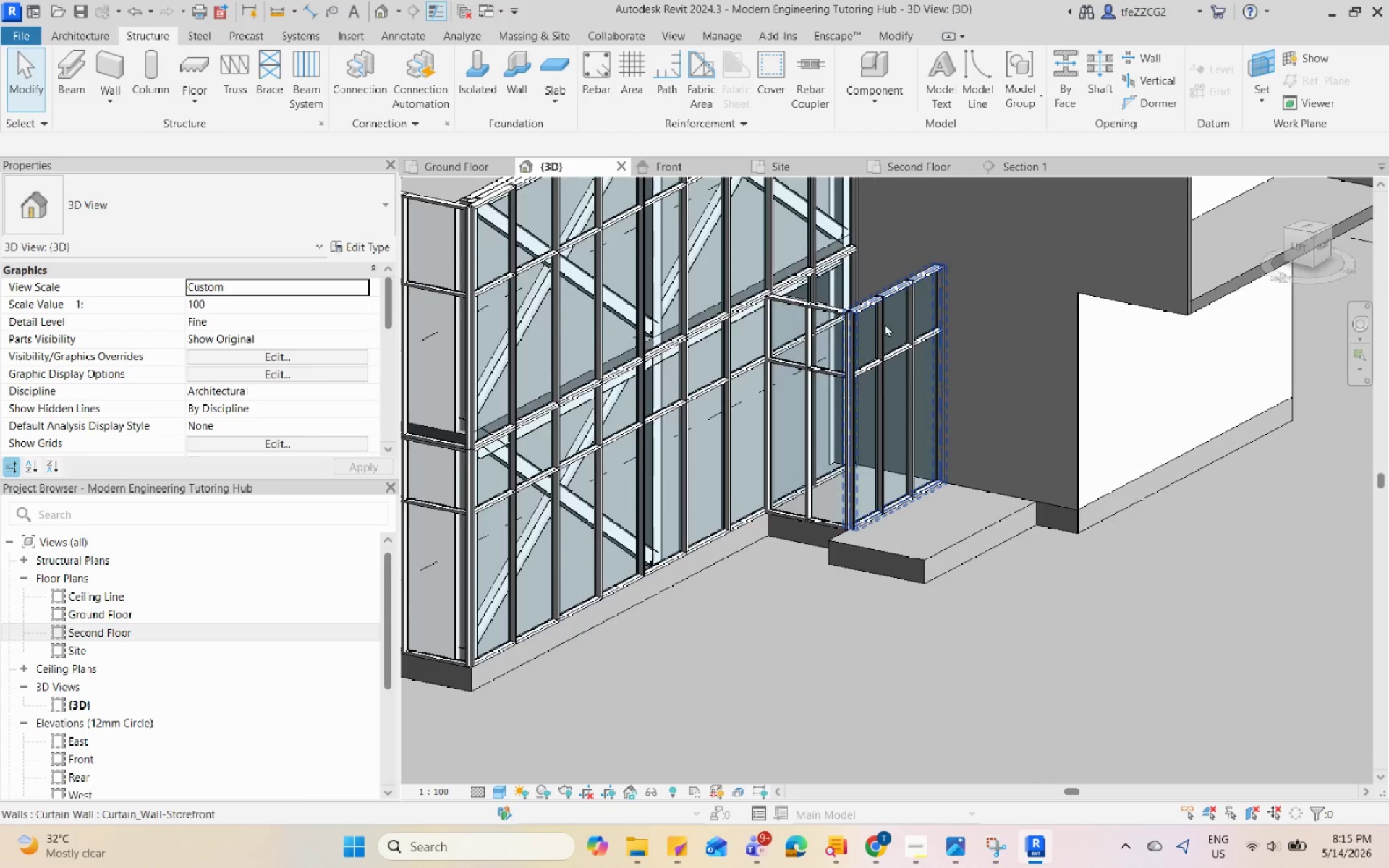 
scroll: coordinate [903, 475], scroll_direction: down, amount: 3.0
 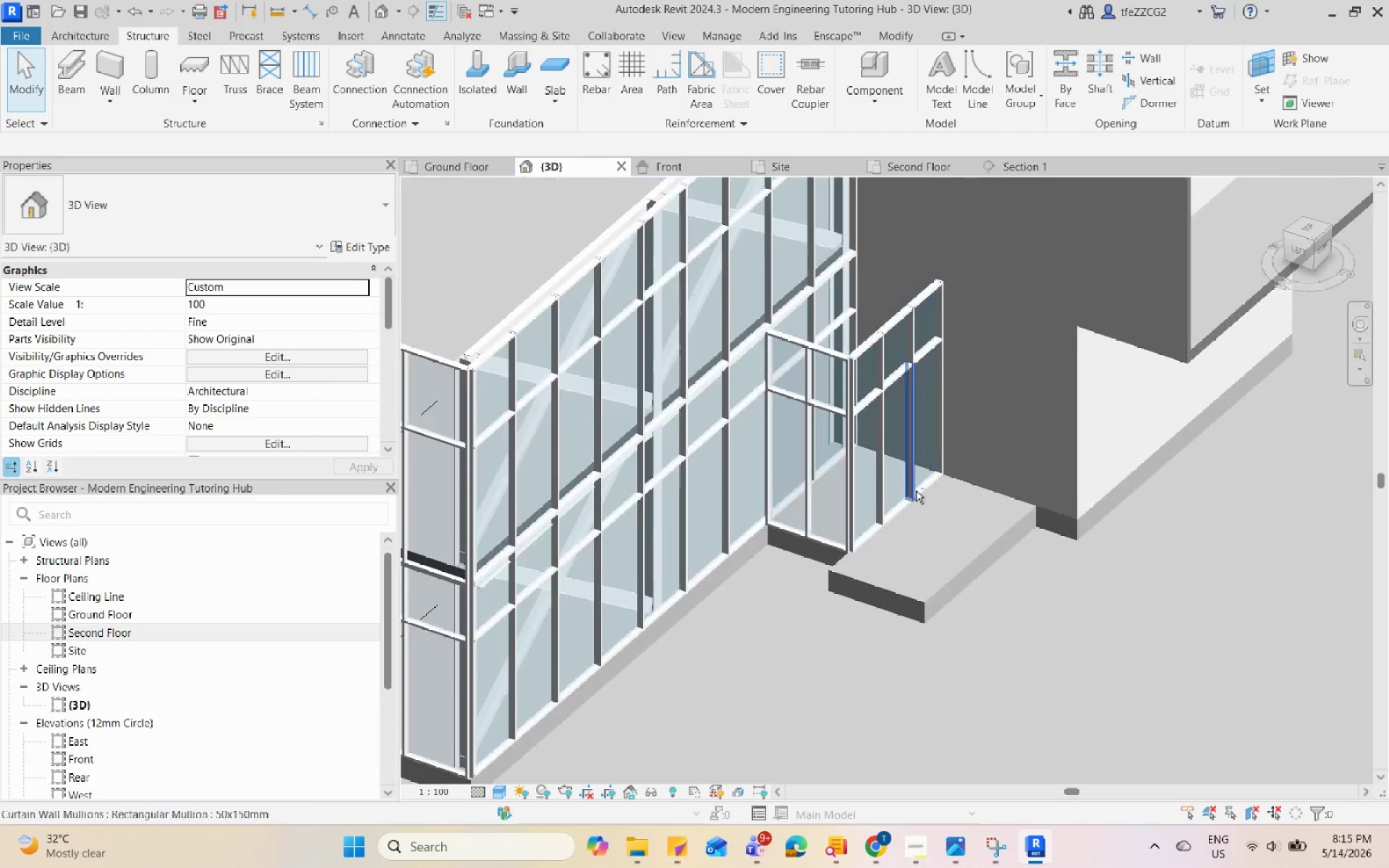 
hold_key(key=ShiftLeft, duration=0.56)
 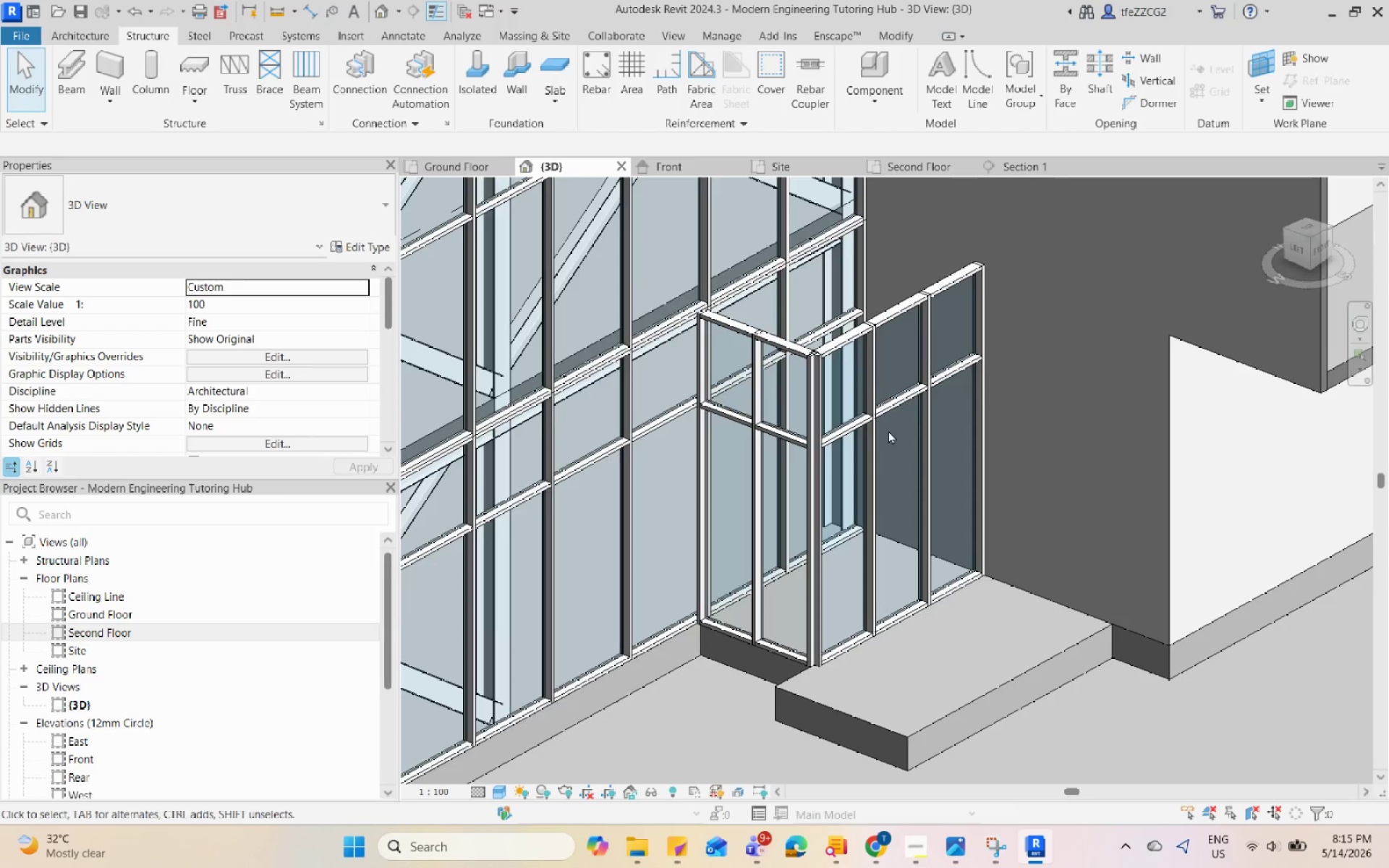 
scroll: coordinate [880, 306], scroll_direction: up, amount: 3.0
 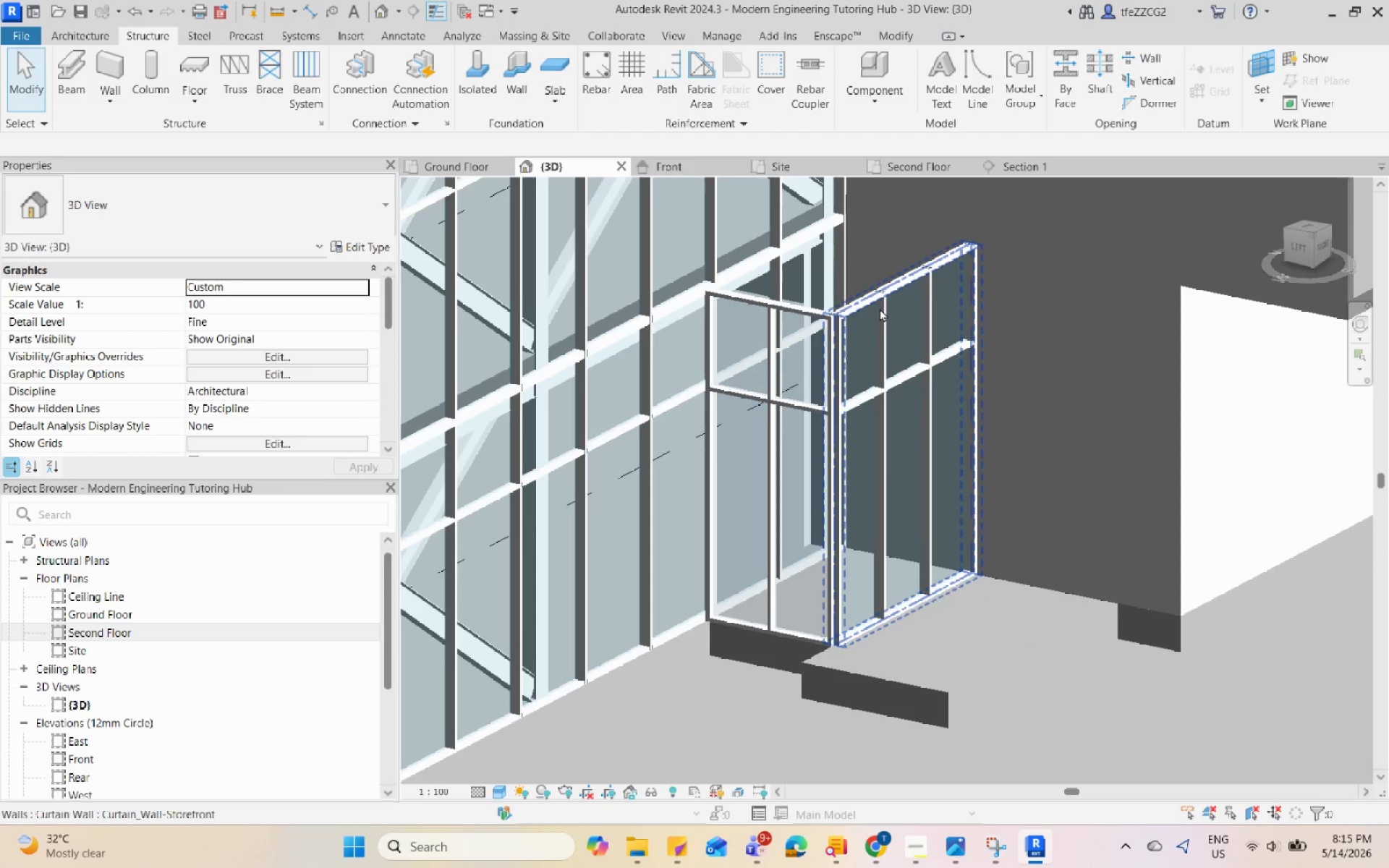 
scroll: coordinate [885, 427], scroll_direction: down, amount: 4.0
 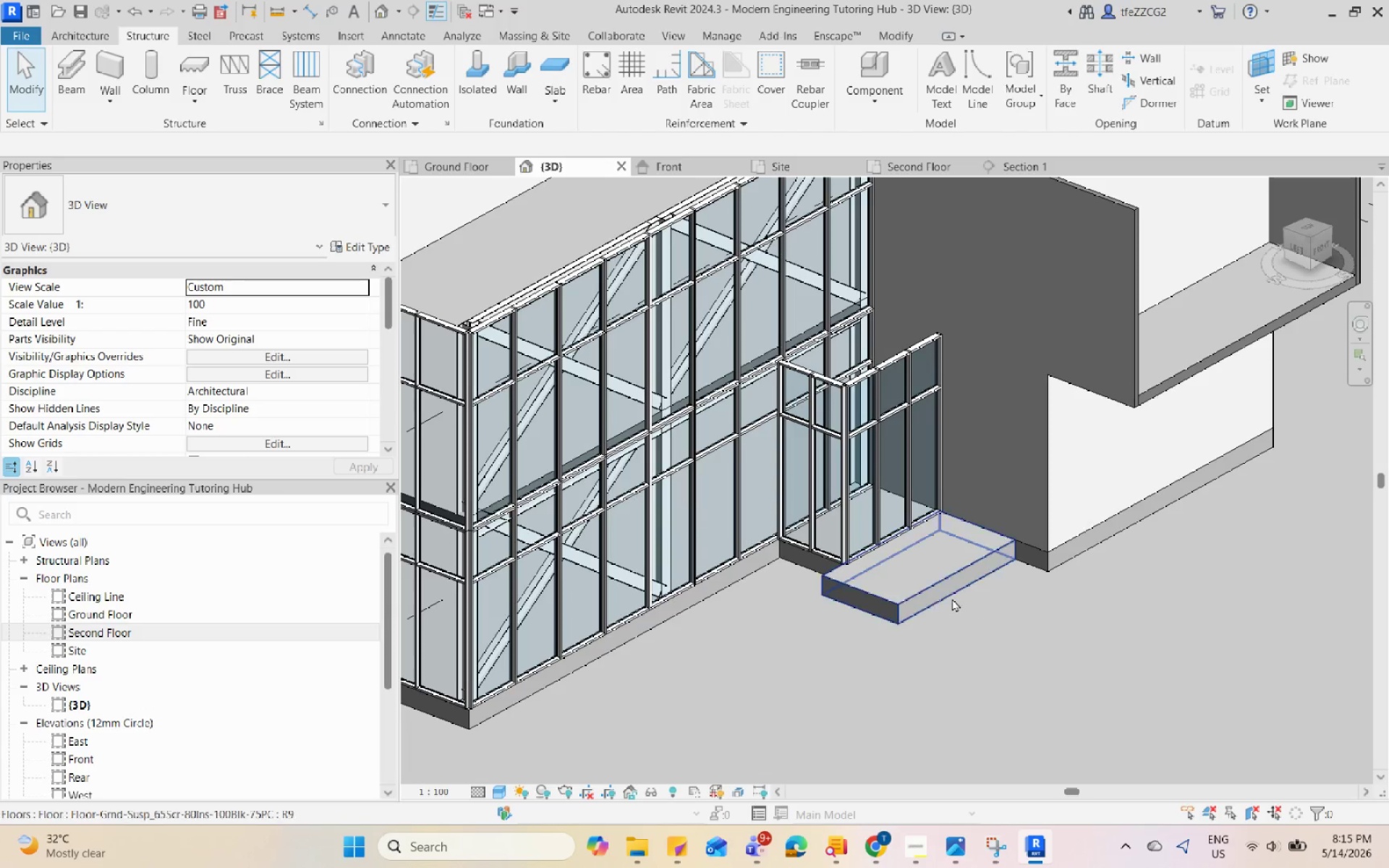 
left_click([950, 592])
 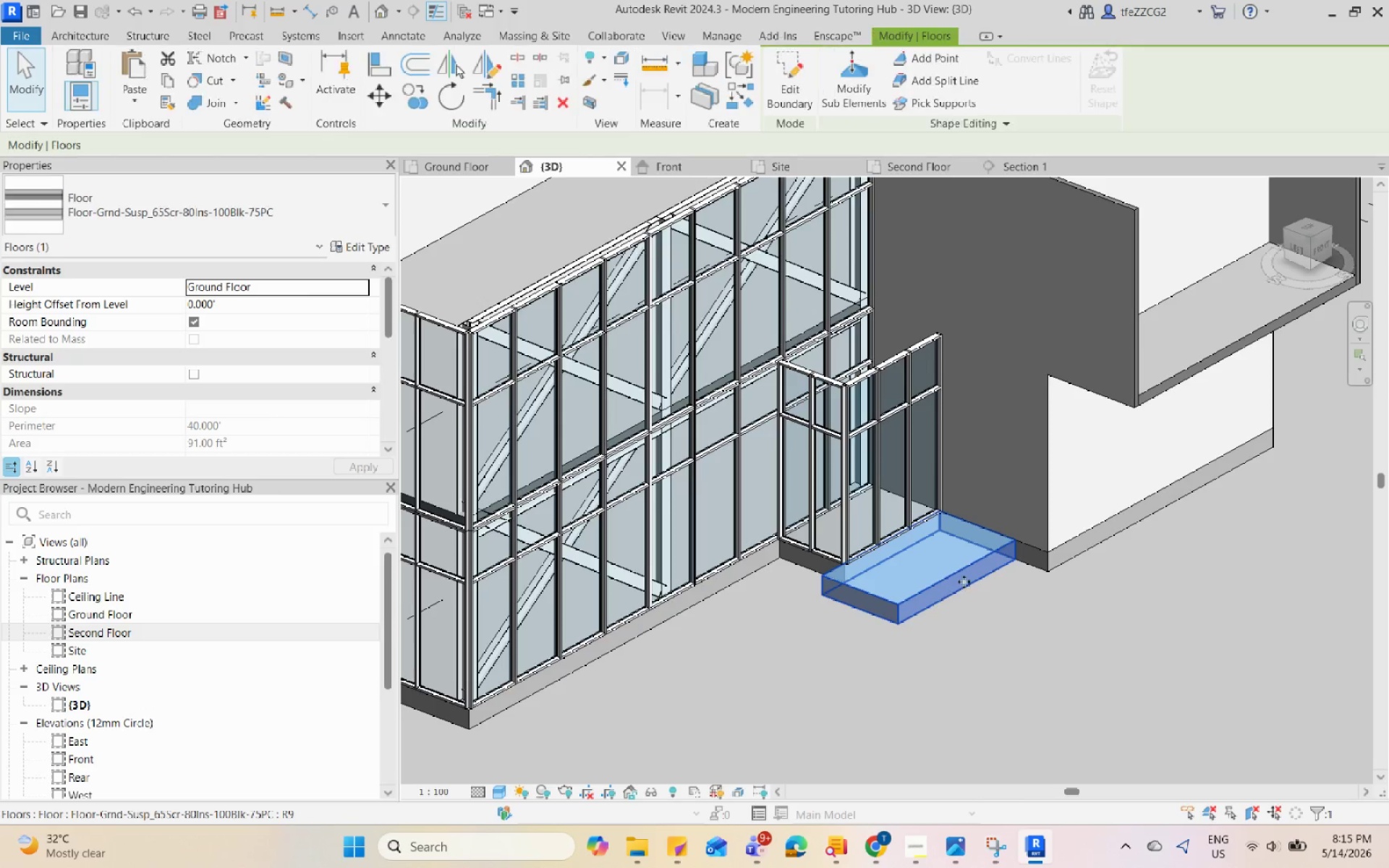 
double_click([964, 582])
 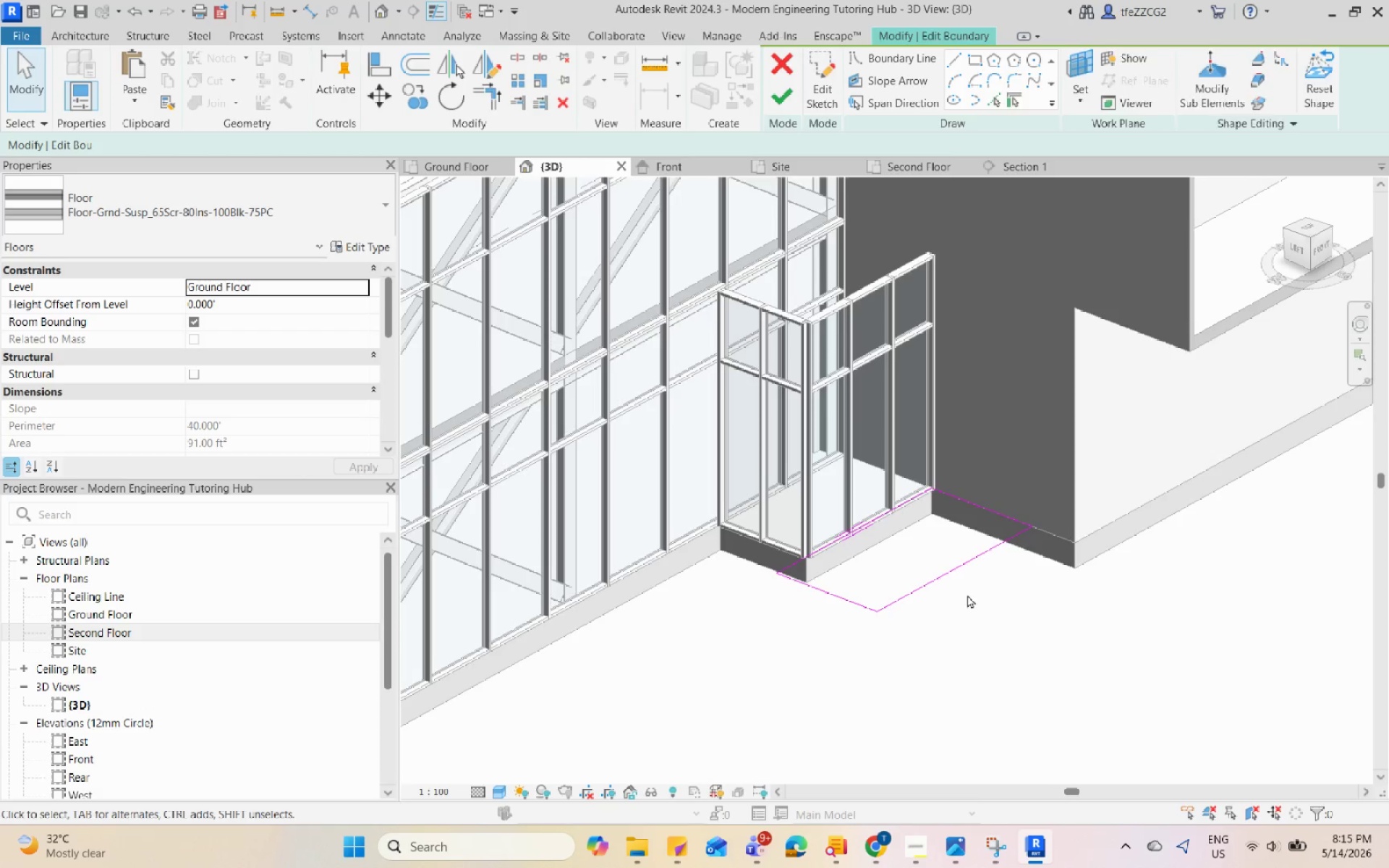 
scroll: coordinate [964, 582], scroll_direction: up, amount: 2.0
 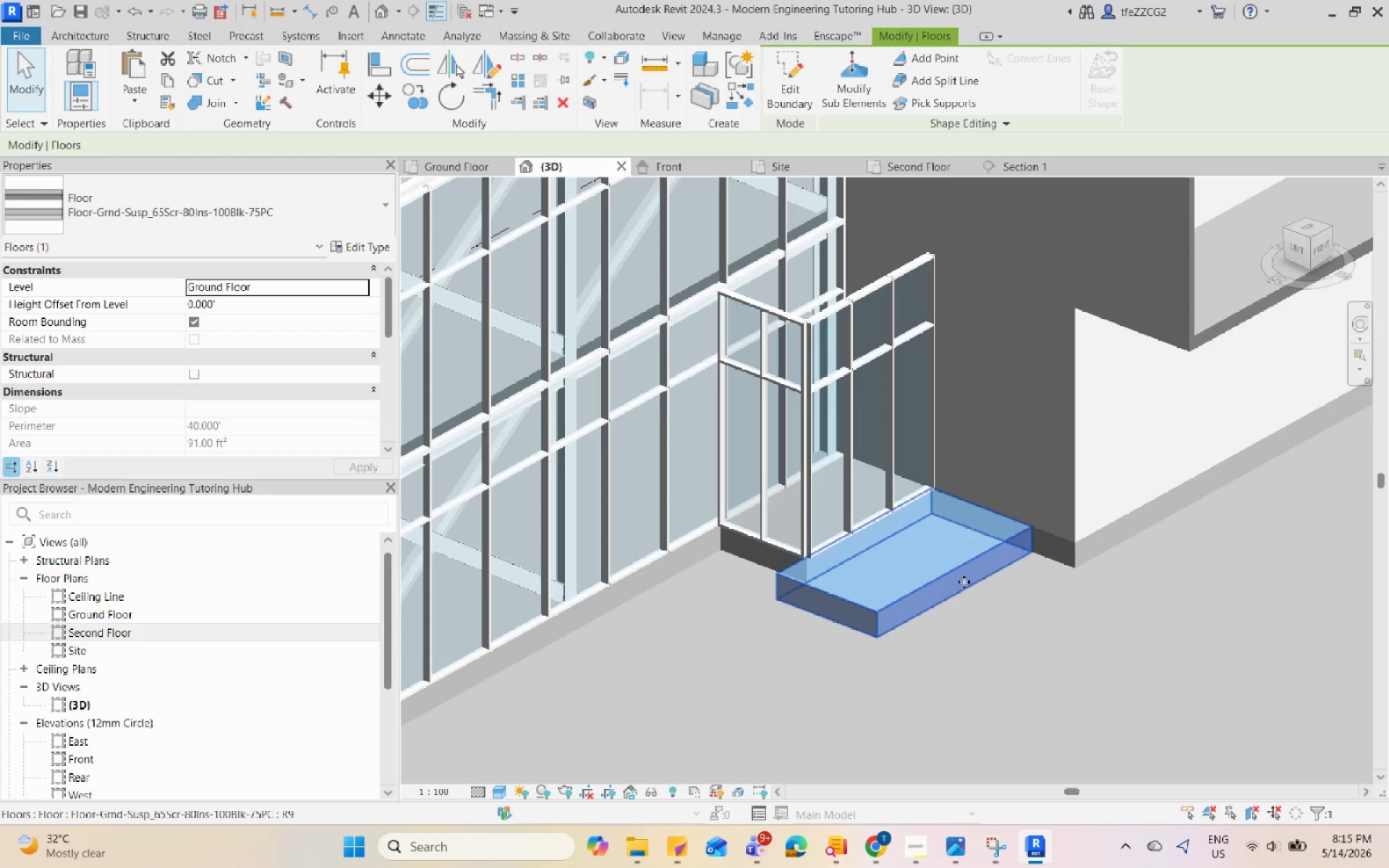 
left_click([967, 565])
 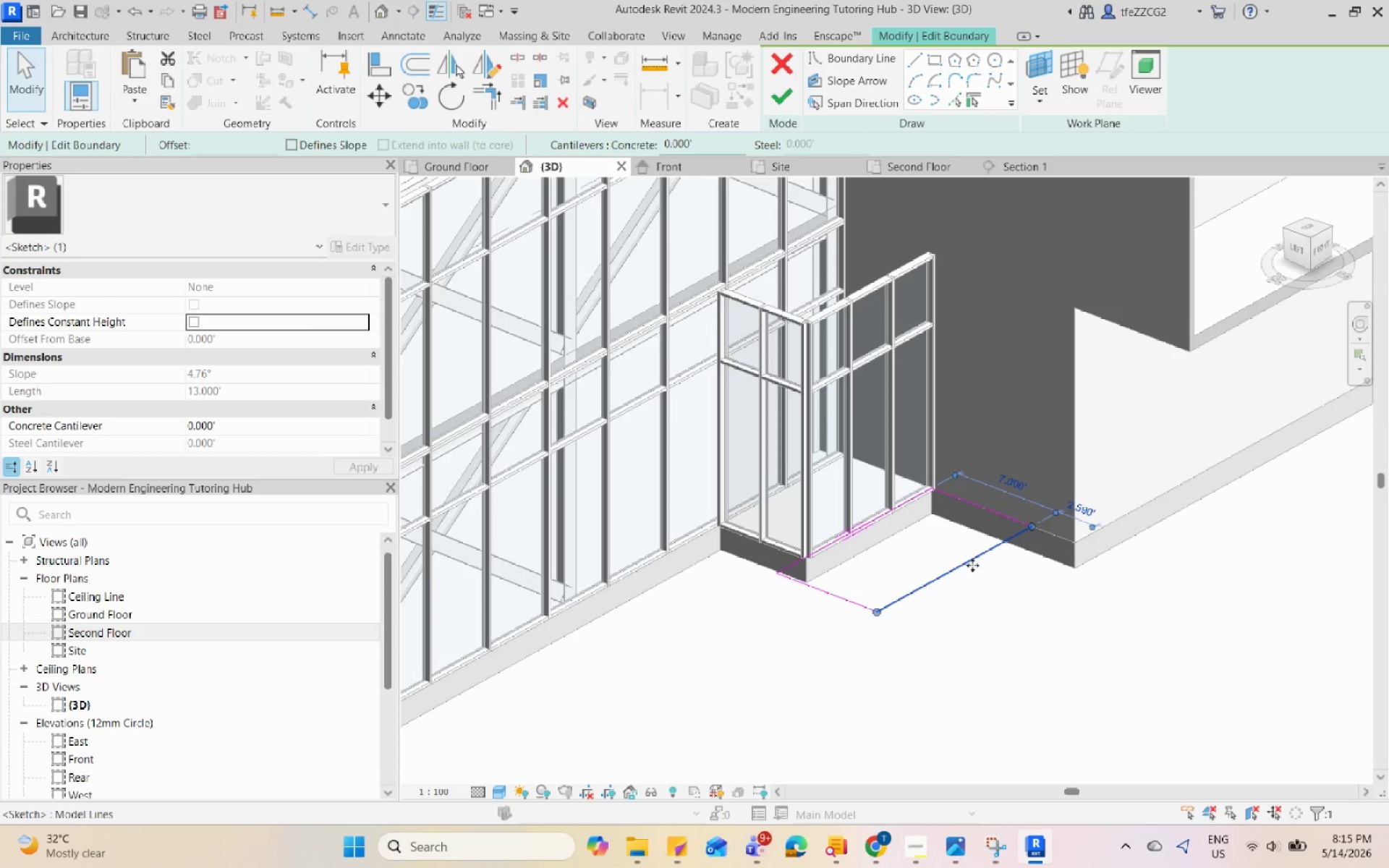 
left_click_drag(start_coordinate=[972, 565], to_coordinate=[1016, 585])
 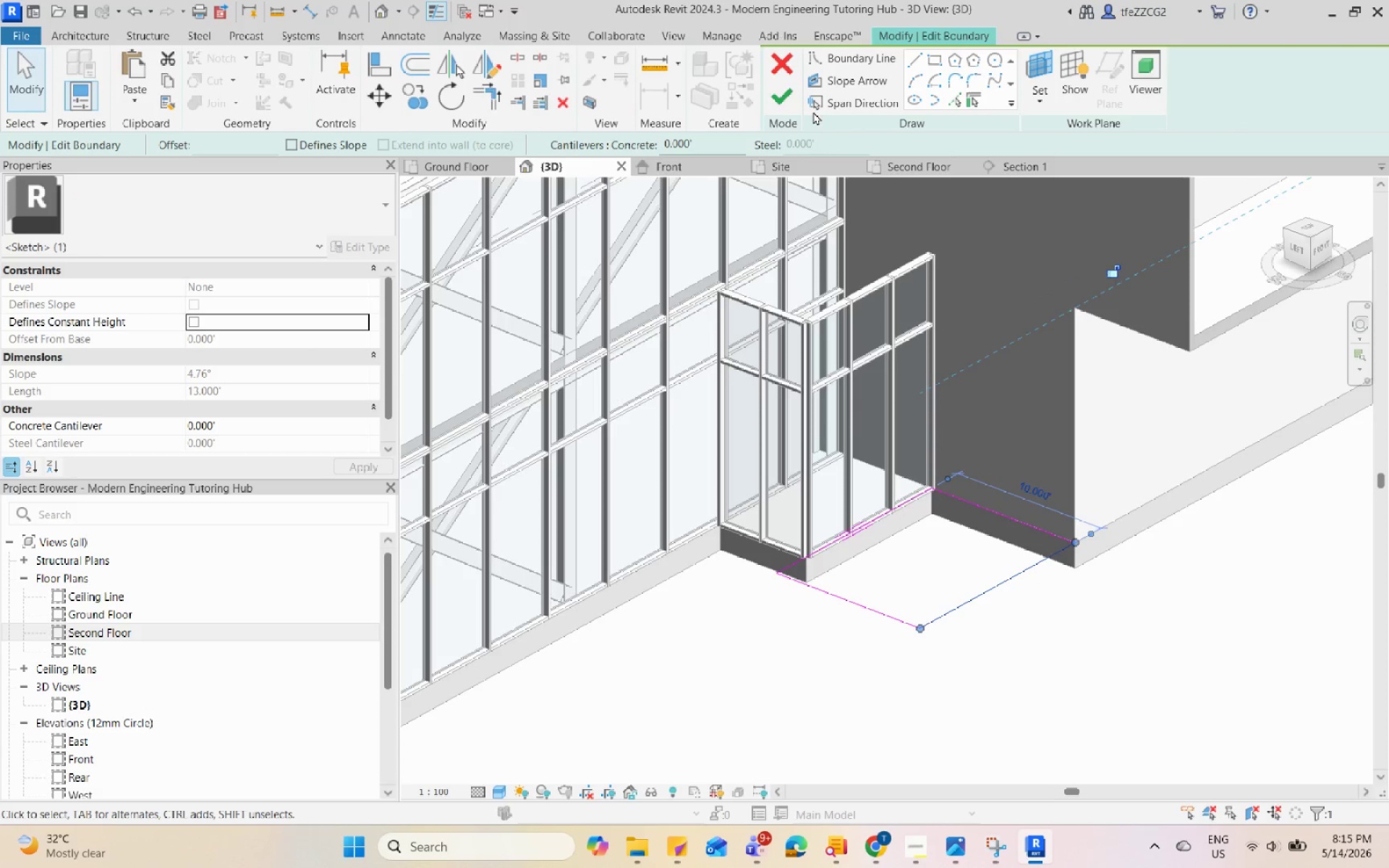 
left_click([774, 101])
 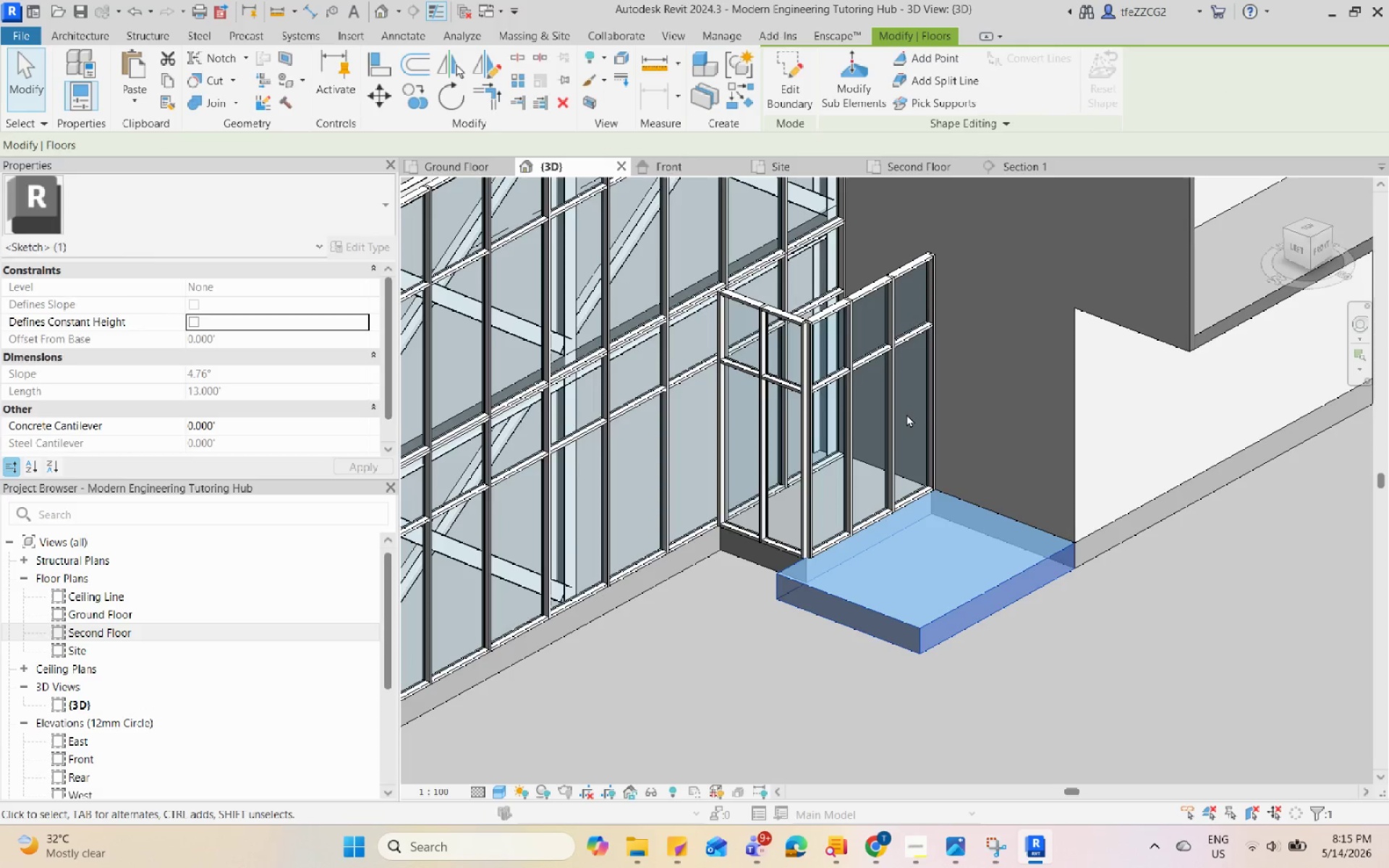 
key(Escape)
 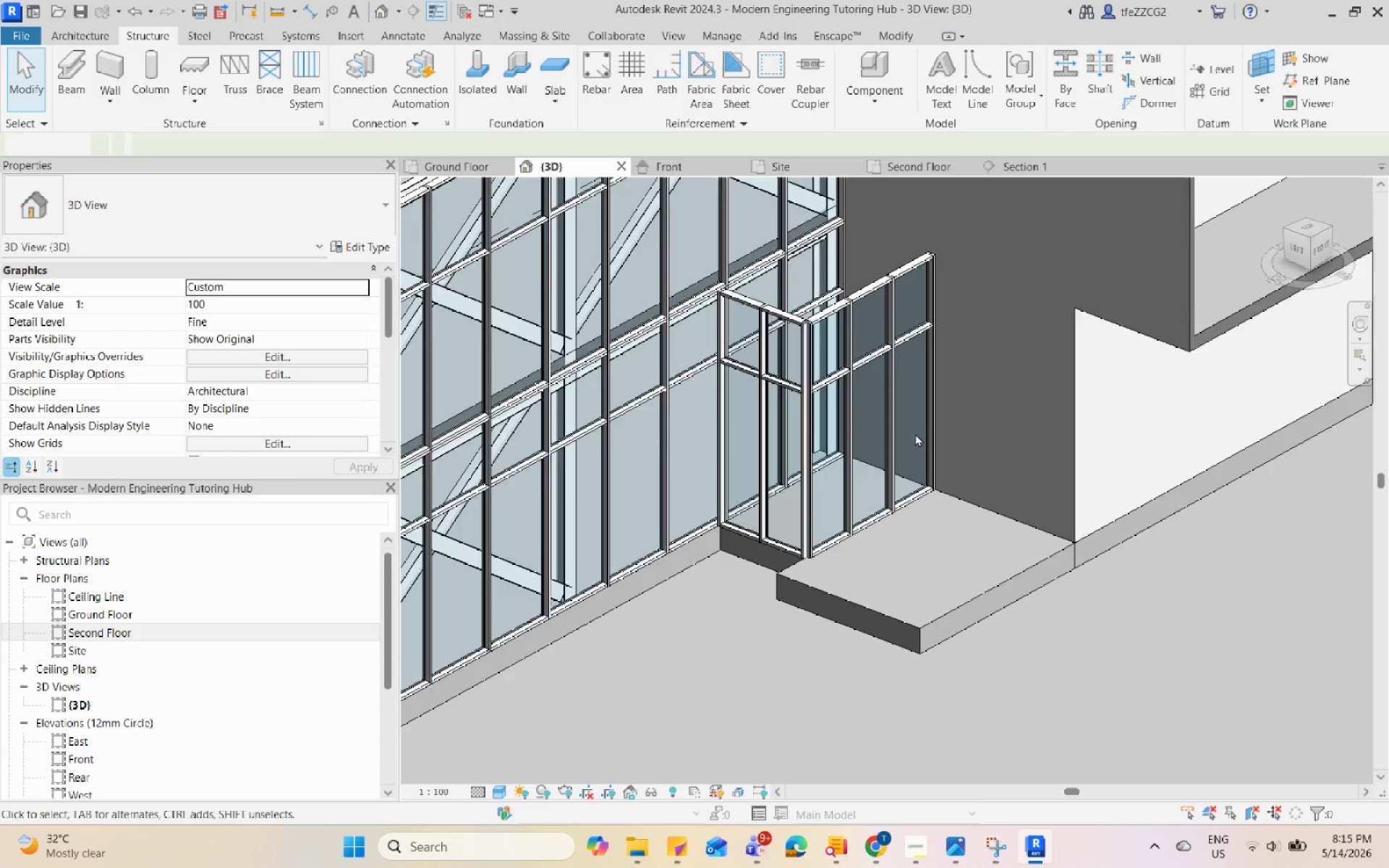 
hold_key(key=ShiftLeft, duration=1.11)
 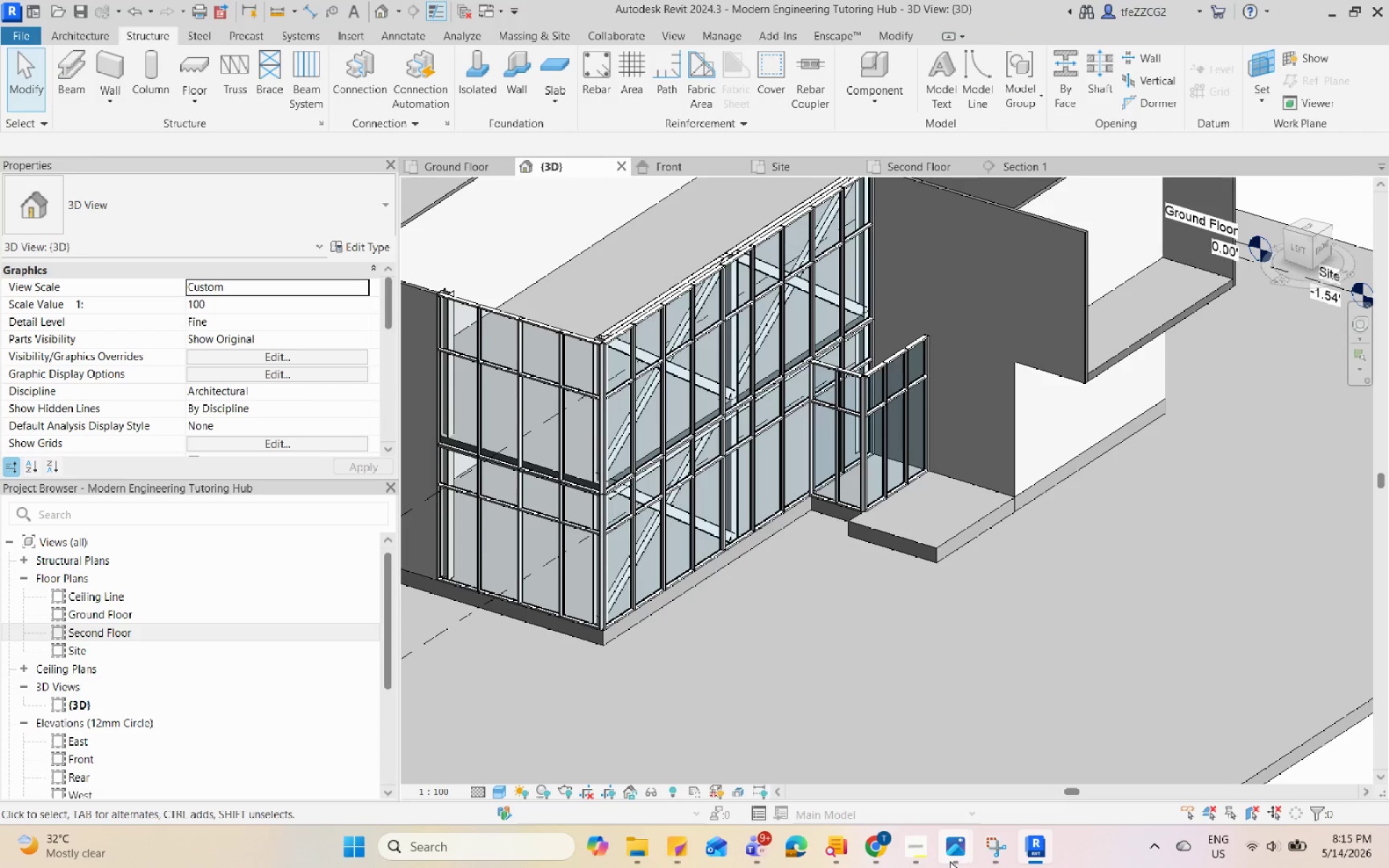 
scroll: coordinate [931, 459], scroll_direction: down, amount: 4.0
 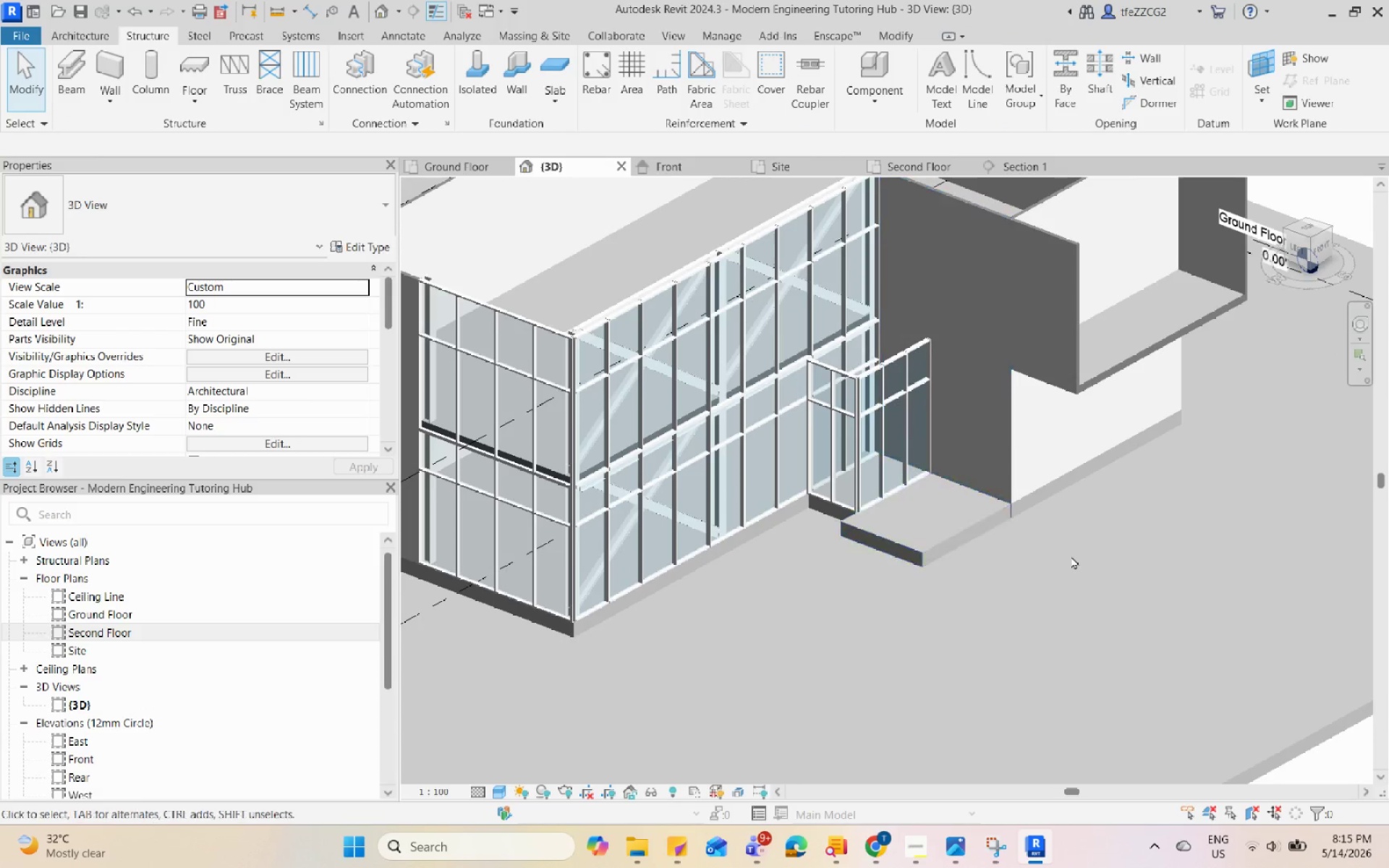 
double_click([868, 783])
 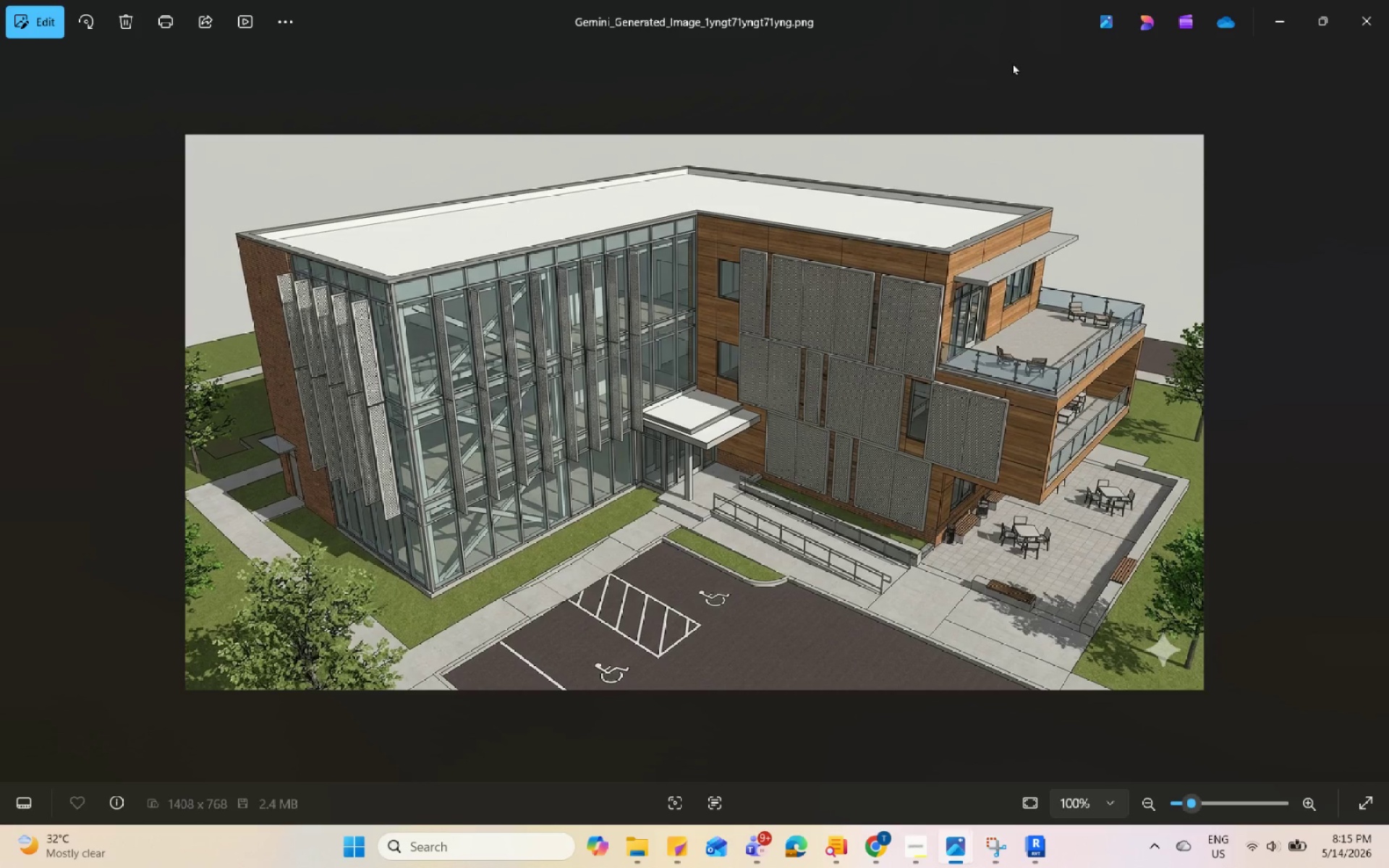 
left_click([1281, 4])
 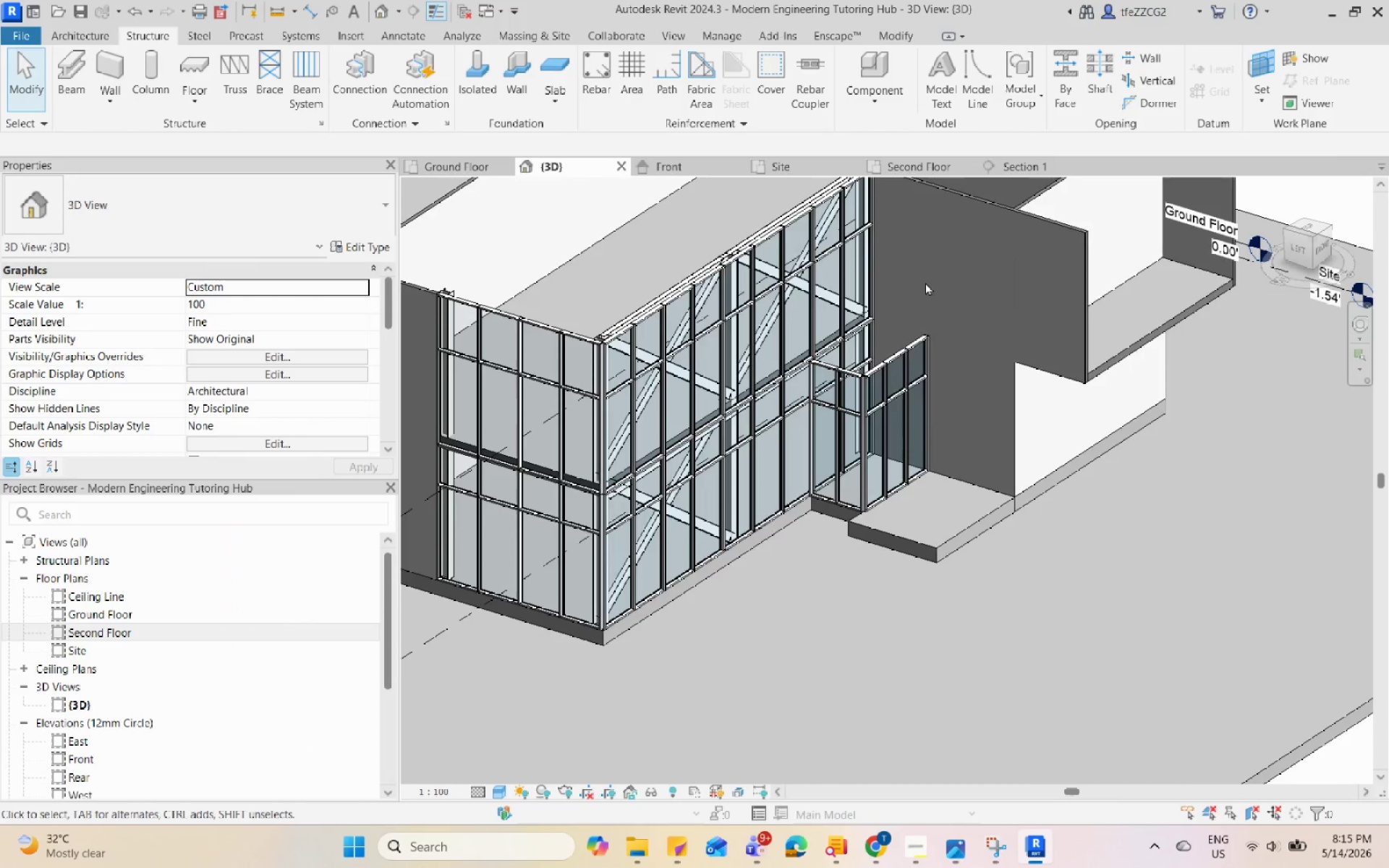 
hold_key(key=ShiftLeft, duration=0.75)
 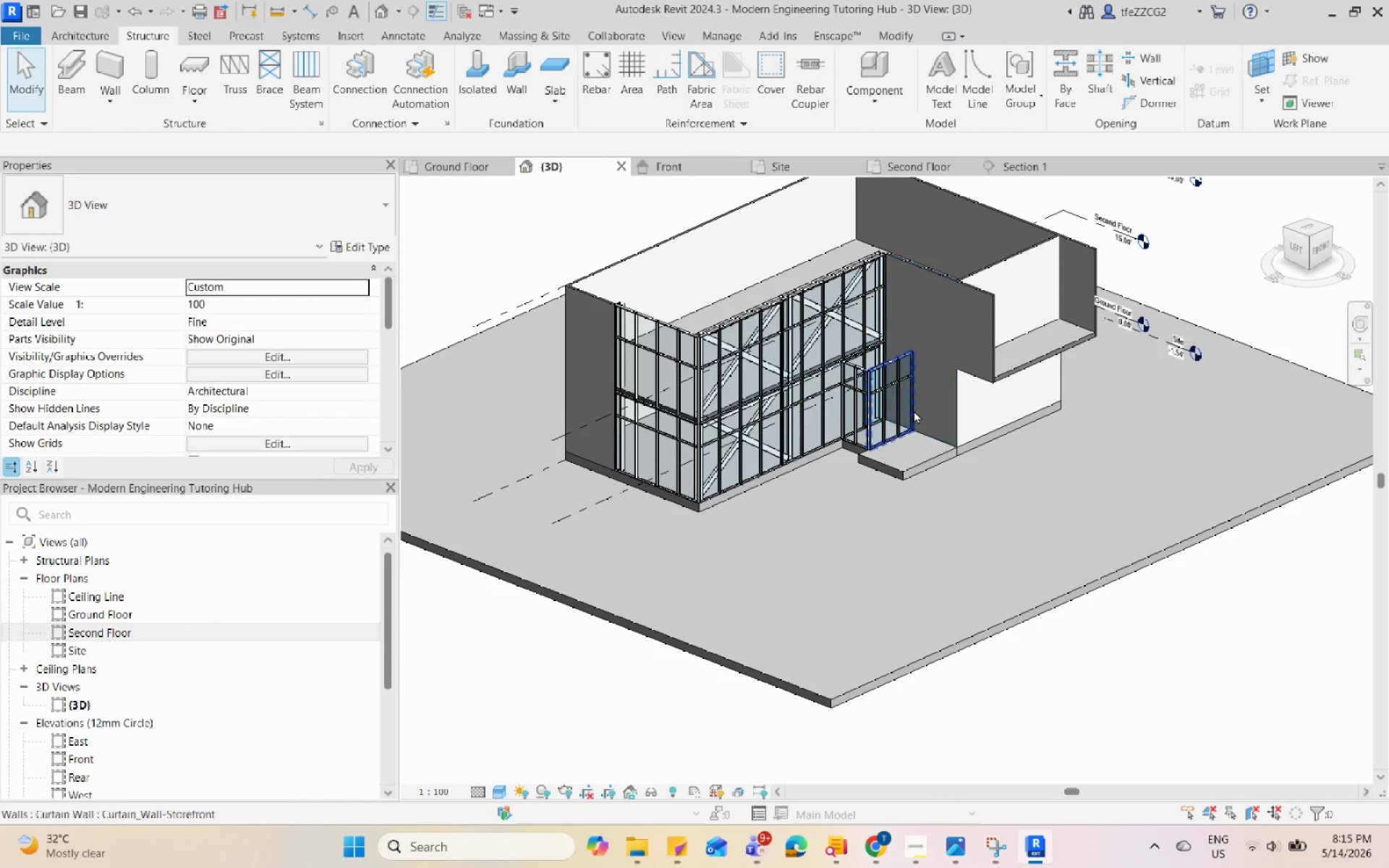 
scroll: coordinate [888, 372], scroll_direction: down, amount: 4.0
 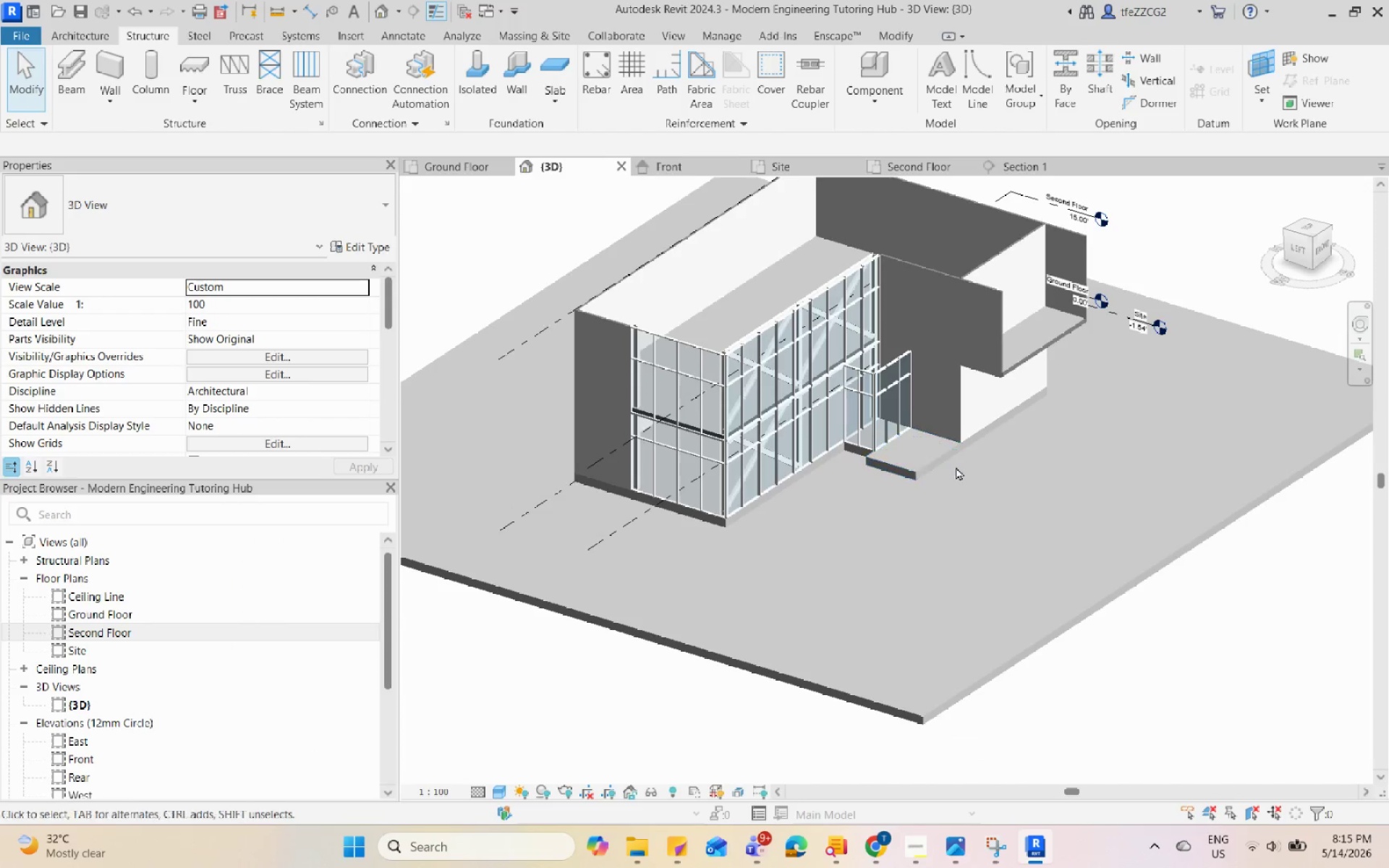 
scroll: coordinate [914, 409], scroll_direction: up, amount: 4.0
 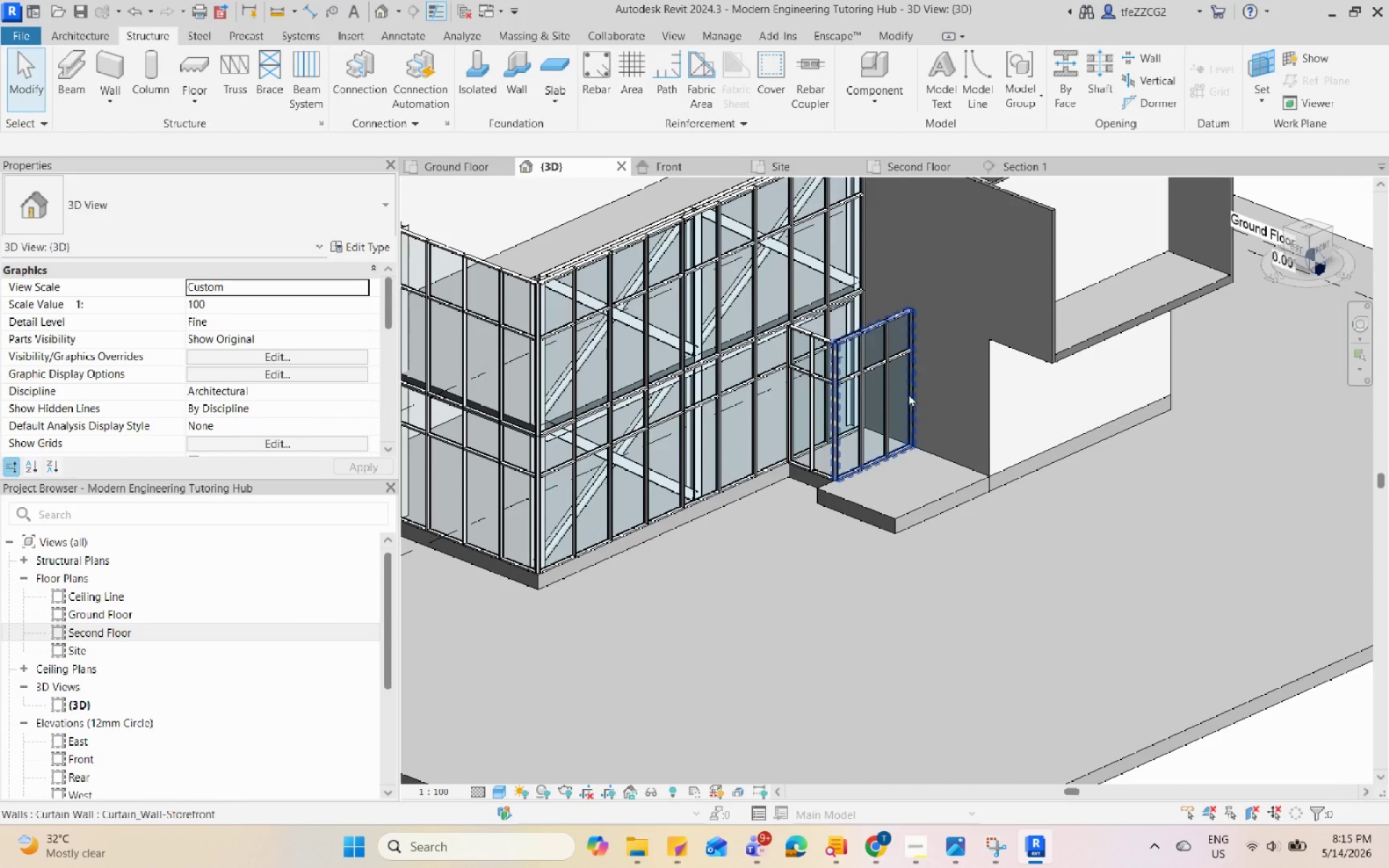 
scroll: coordinate [878, 438], scroll_direction: down, amount: 2.0
 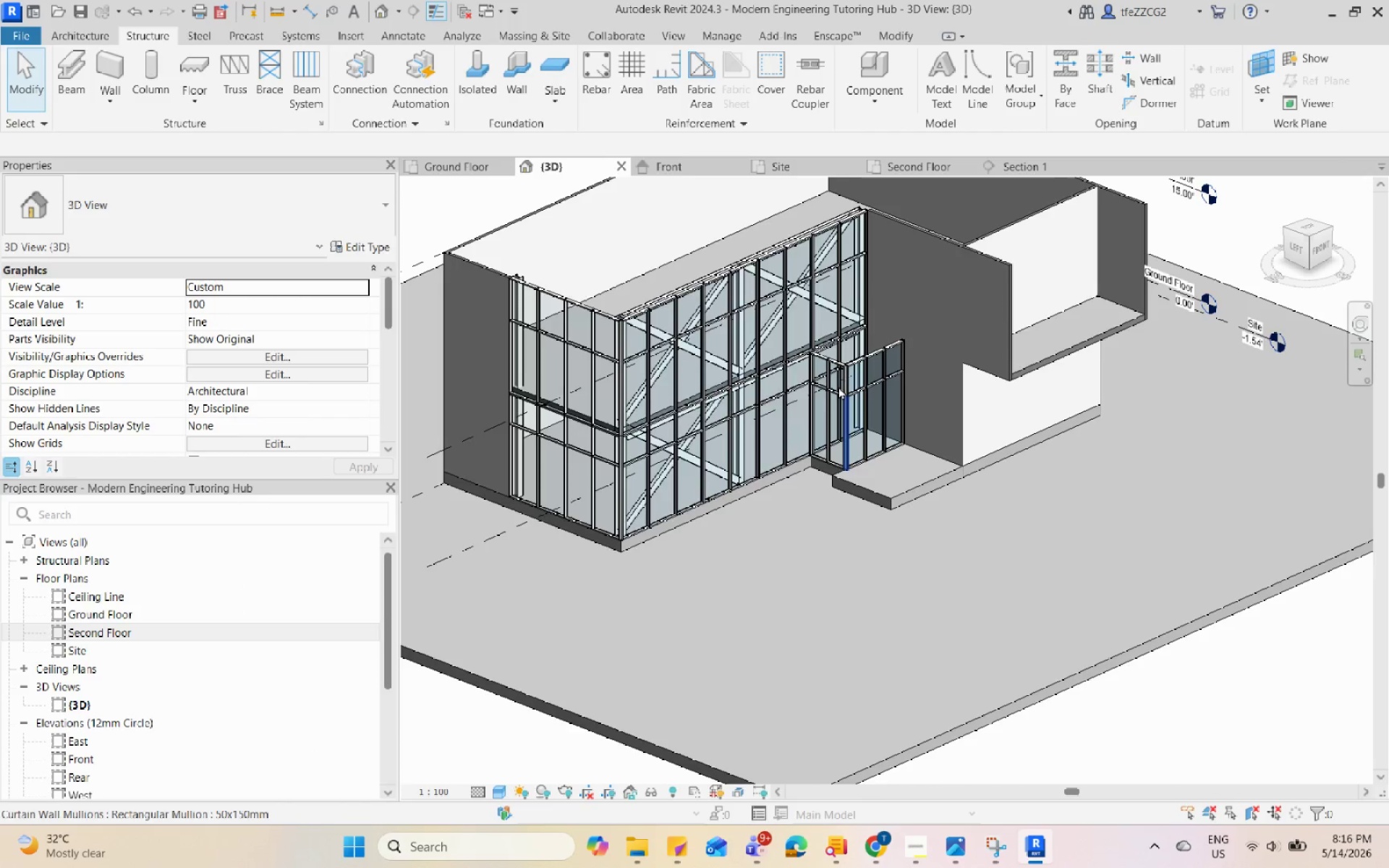 
scroll: coordinate [702, 495], scroll_direction: up, amount: 2.0
 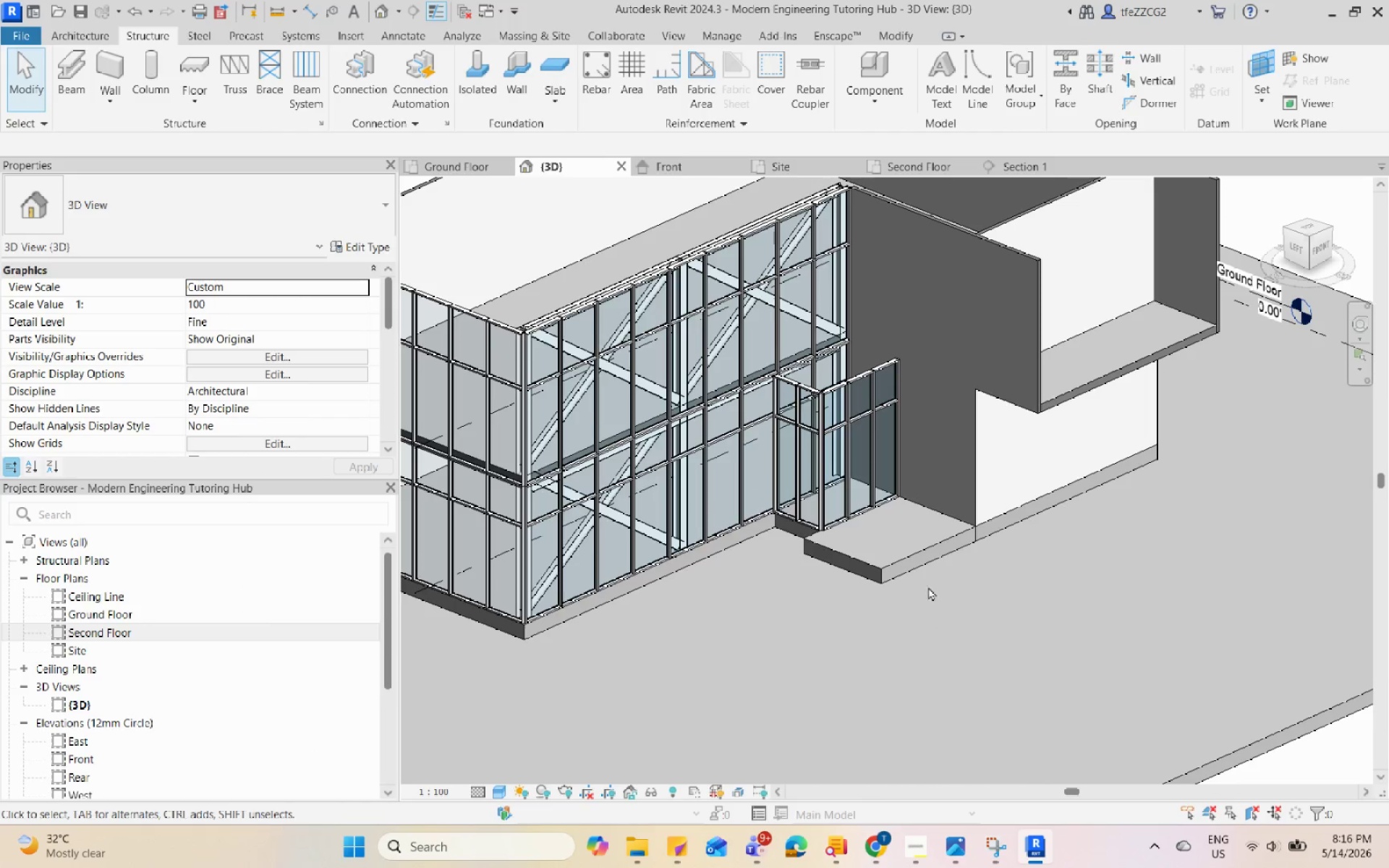 
hold_key(key=ShiftLeft, duration=0.55)
 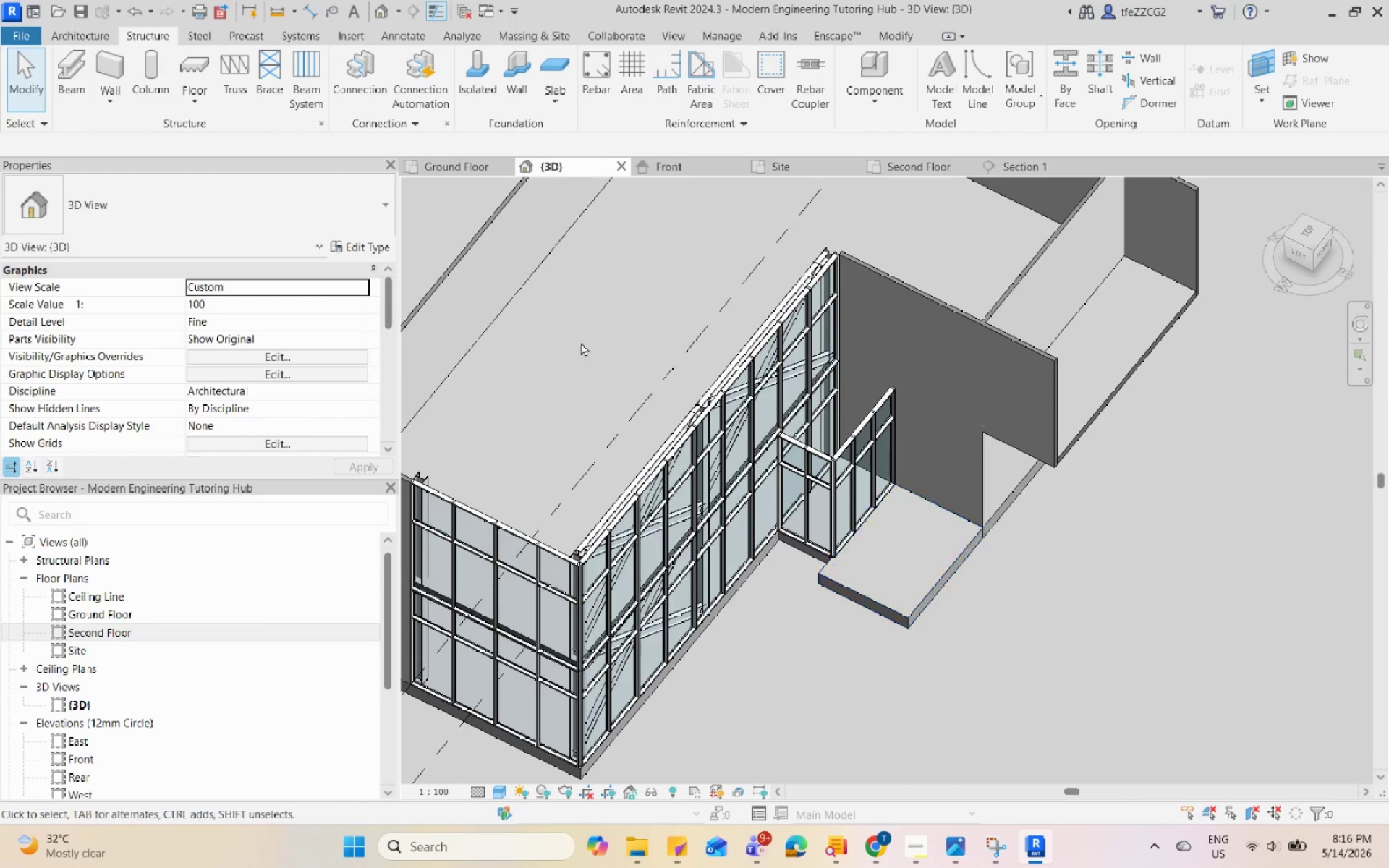 
hold_key(key=ShiftLeft, duration=0.77)
 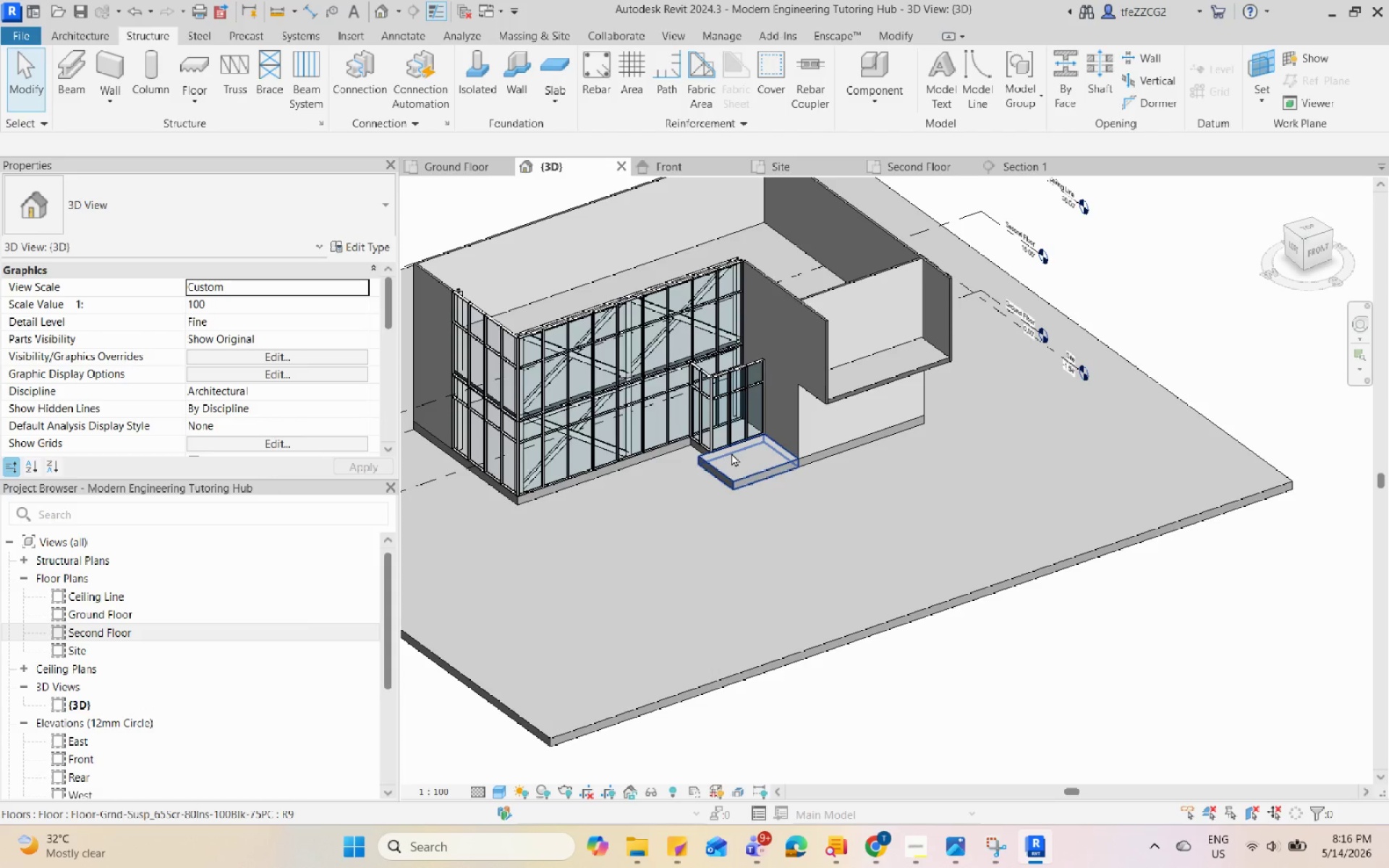 
scroll: coordinate [583, 346], scroll_direction: down, amount: 4.0
 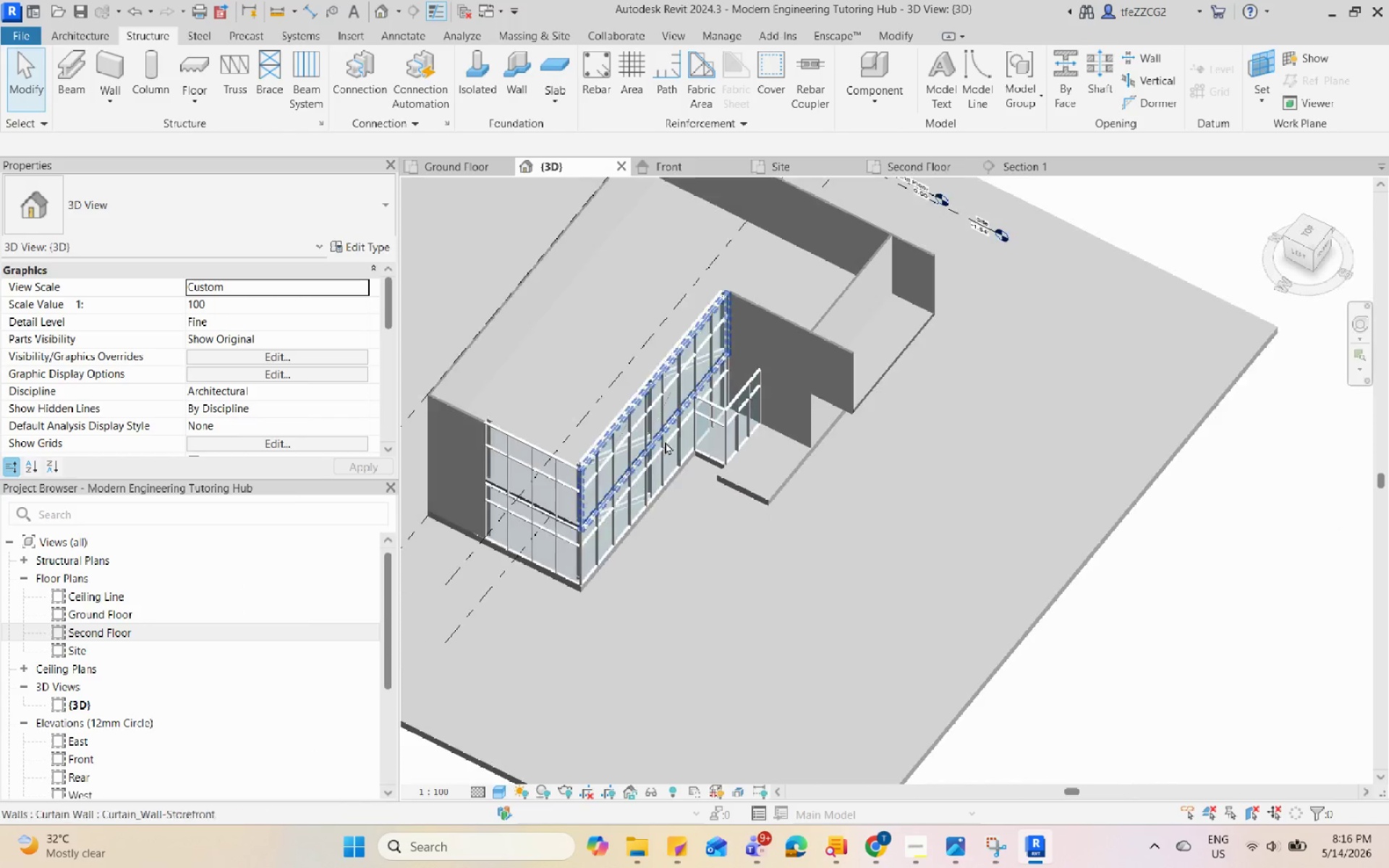 
hold_key(key=ShiftLeft, duration=0.83)
 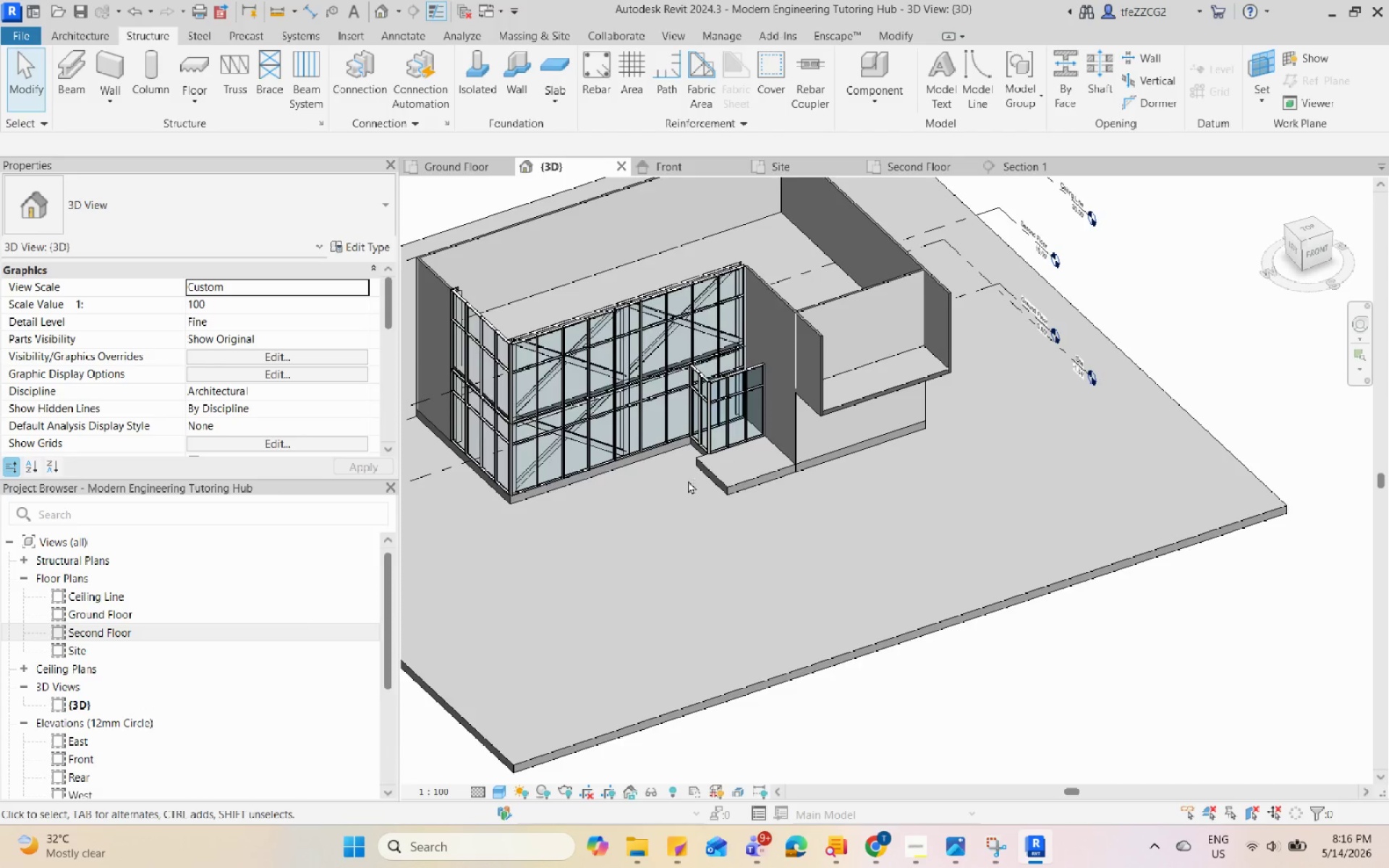 
scroll: coordinate [702, 459], scroll_direction: none, amount: 0.0
 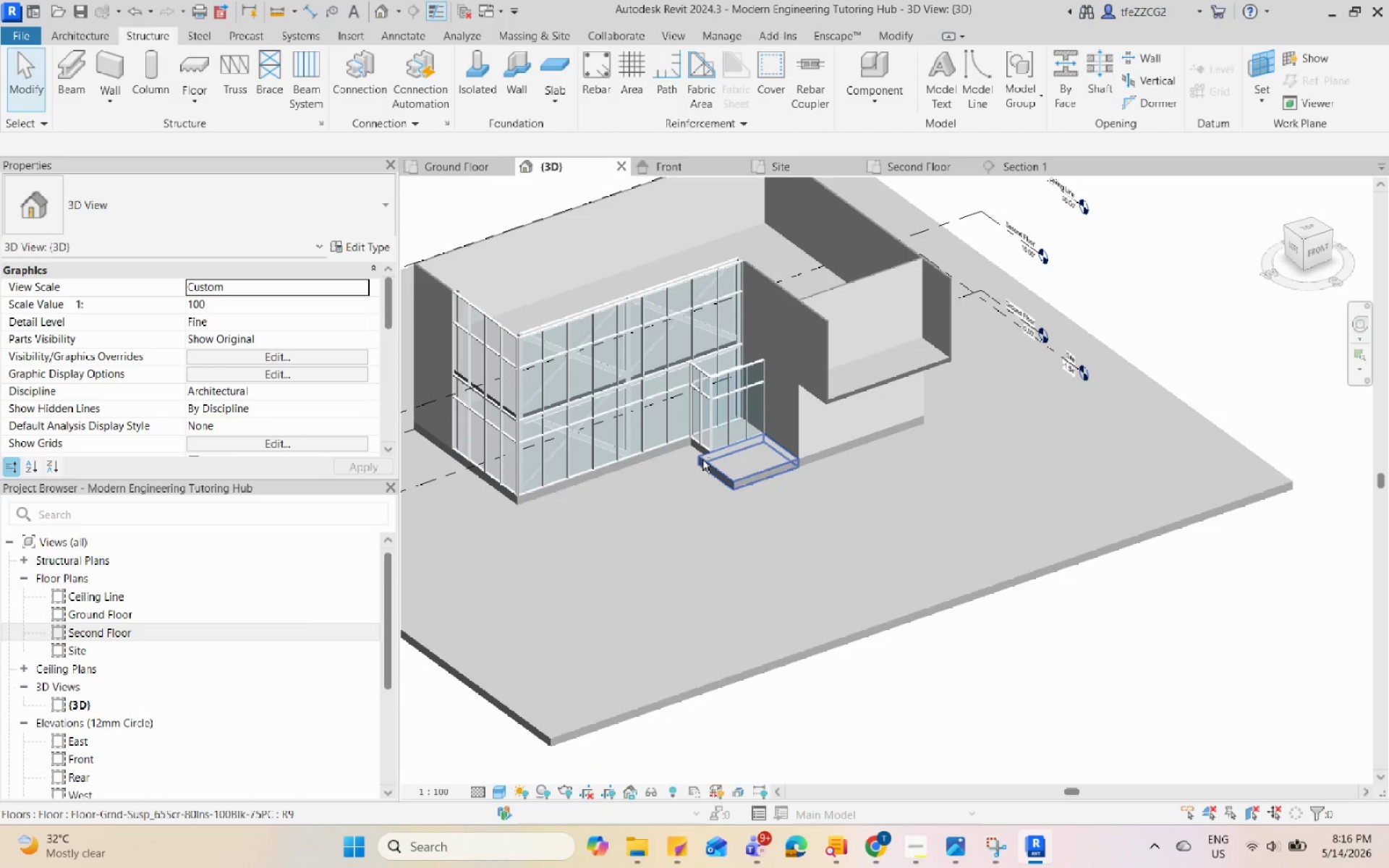 
scroll: coordinate [688, 480], scroll_direction: up, amount: 4.0
 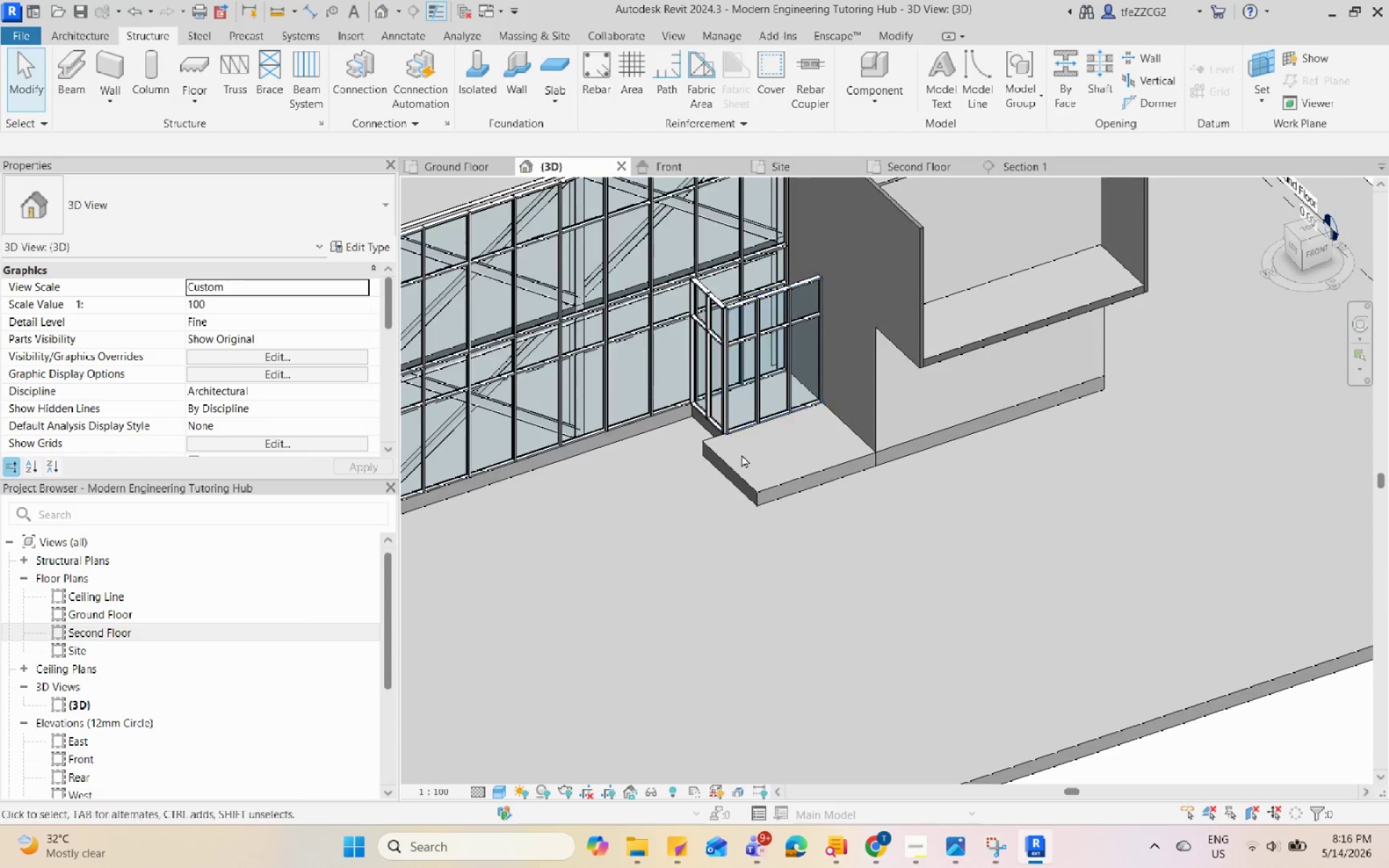 
left_click([742, 467])
 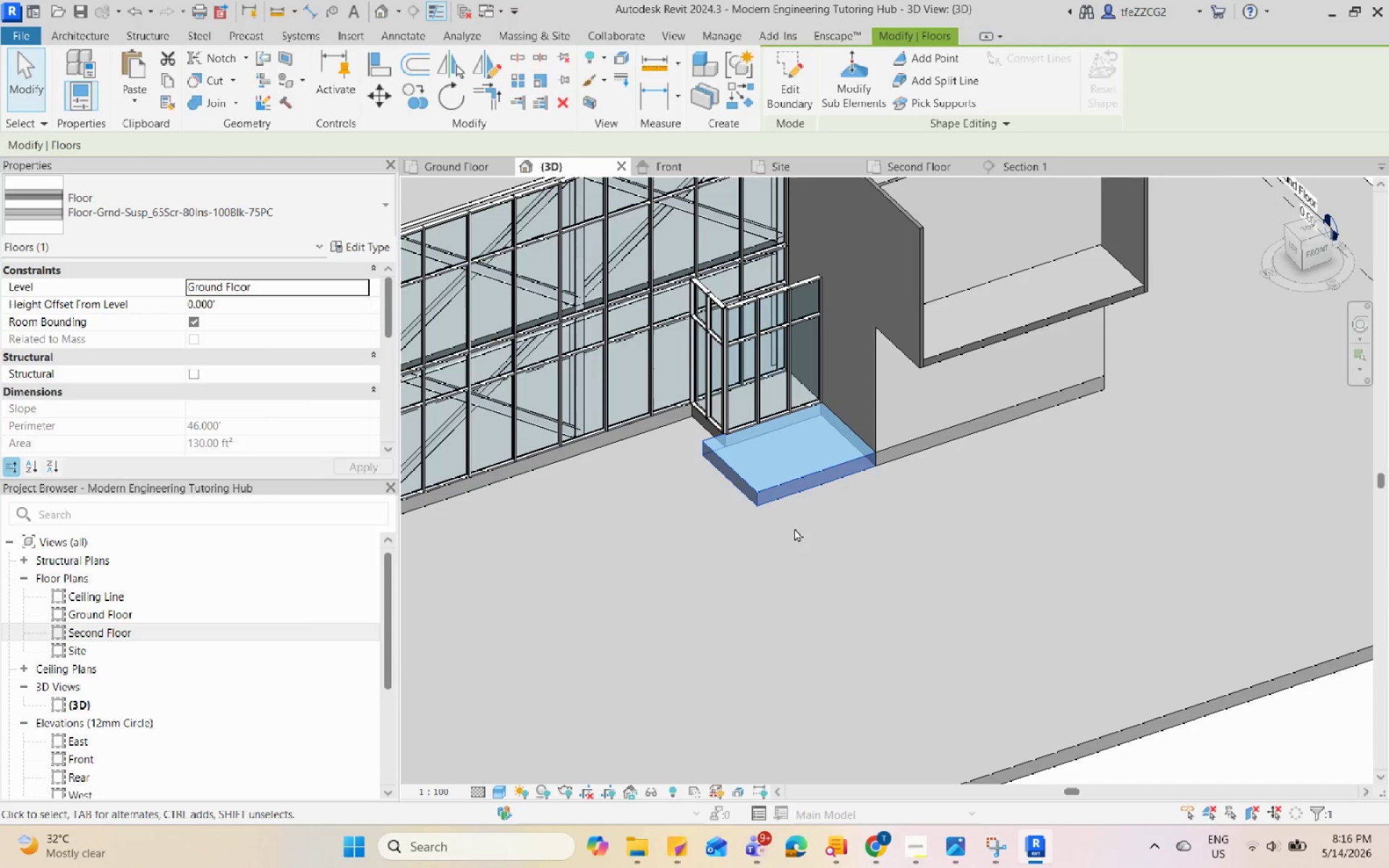 
key(Escape)
 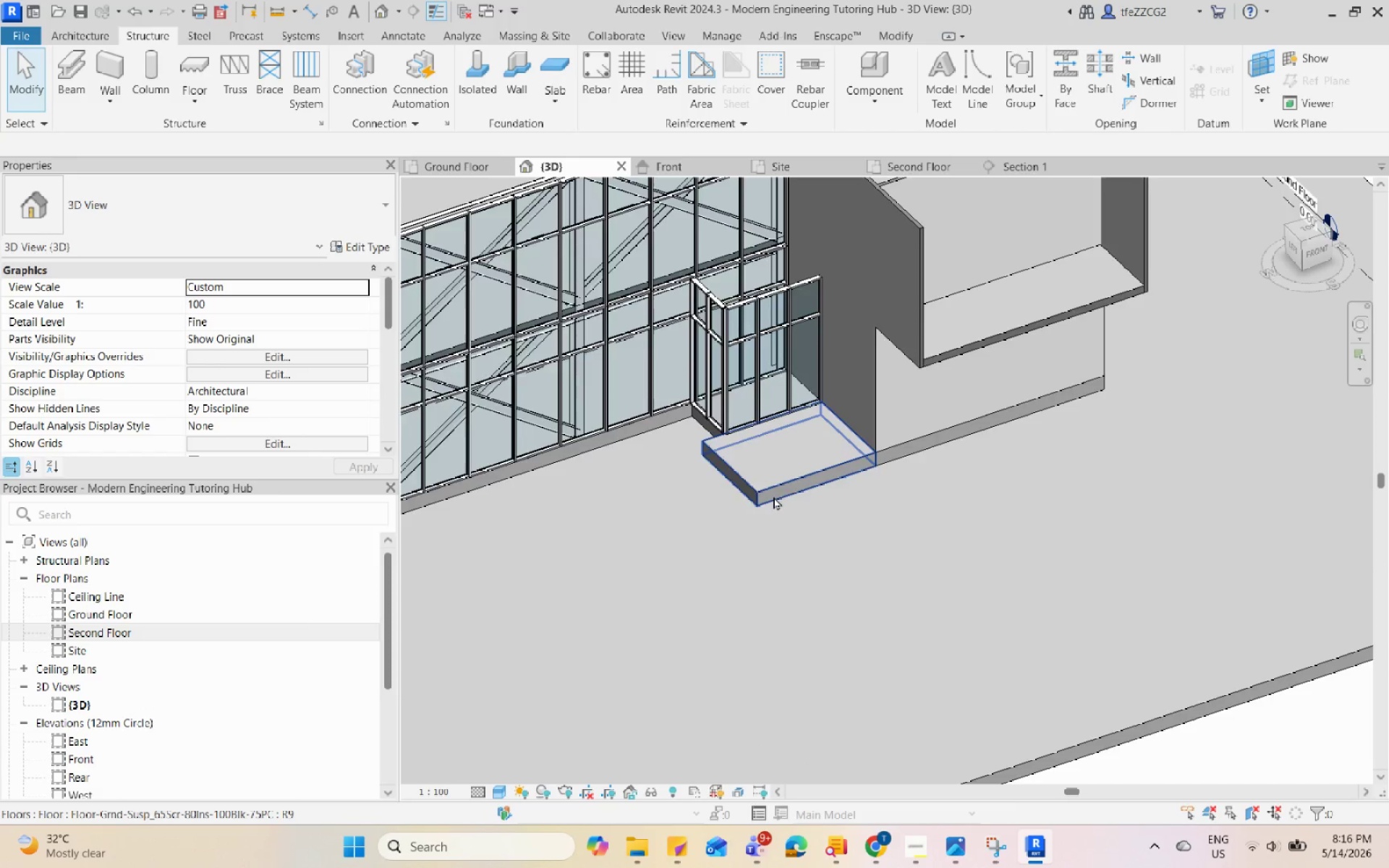 
hold_key(key=ShiftLeft, duration=1.06)
 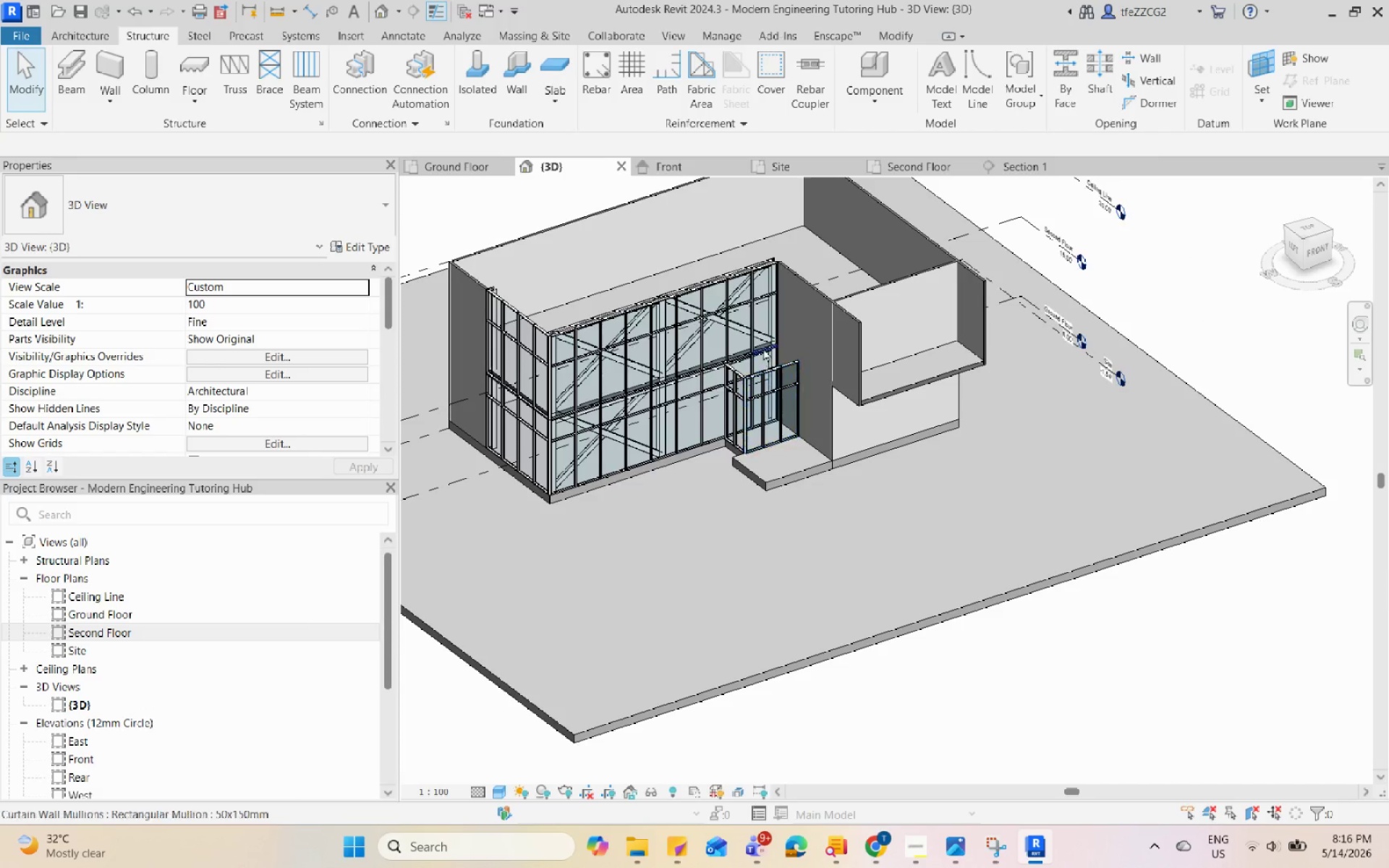 
scroll: coordinate [768, 484], scroll_direction: down, amount: 4.0
 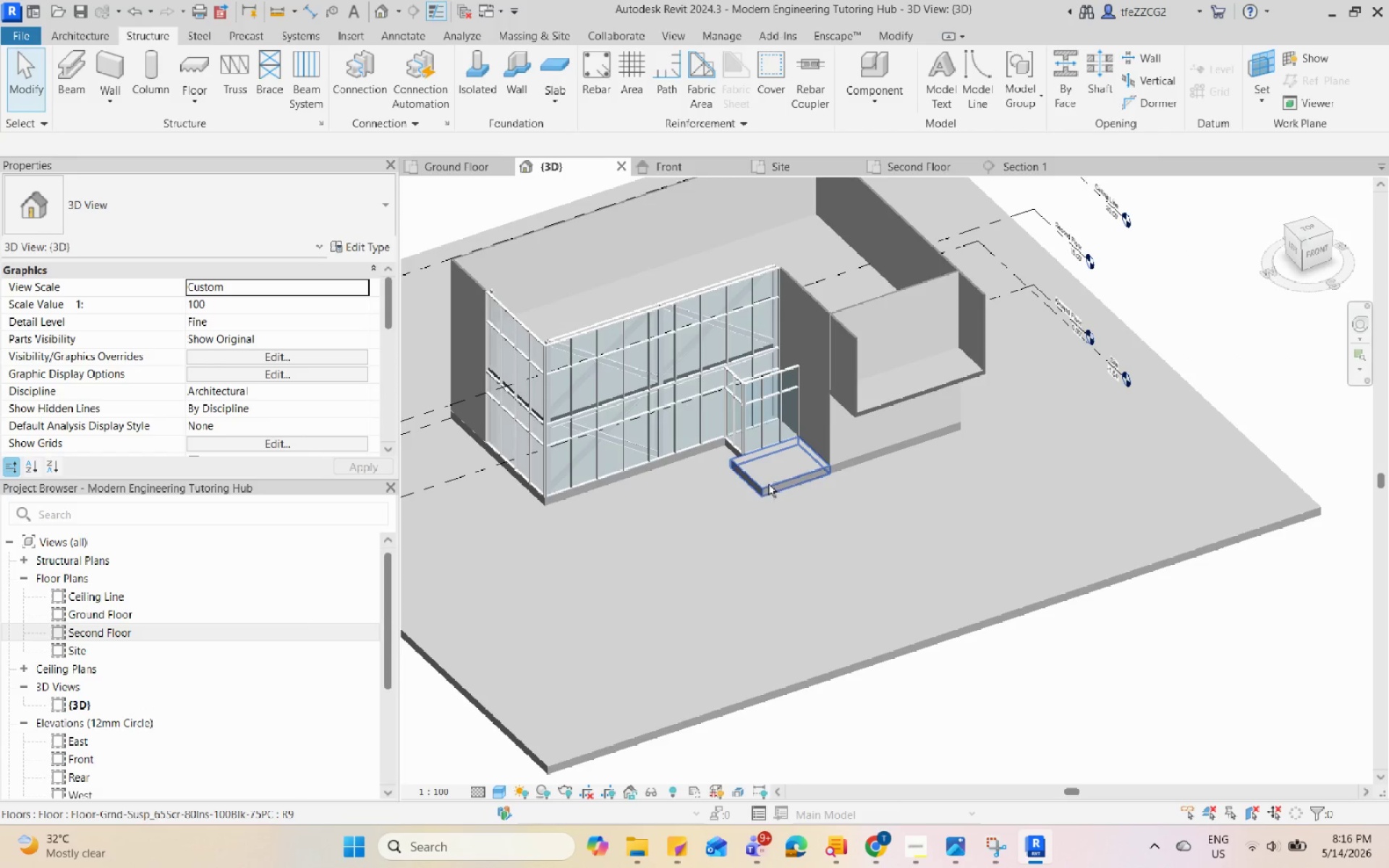 
scroll: coordinate [705, 459], scroll_direction: up, amount: 12.0
 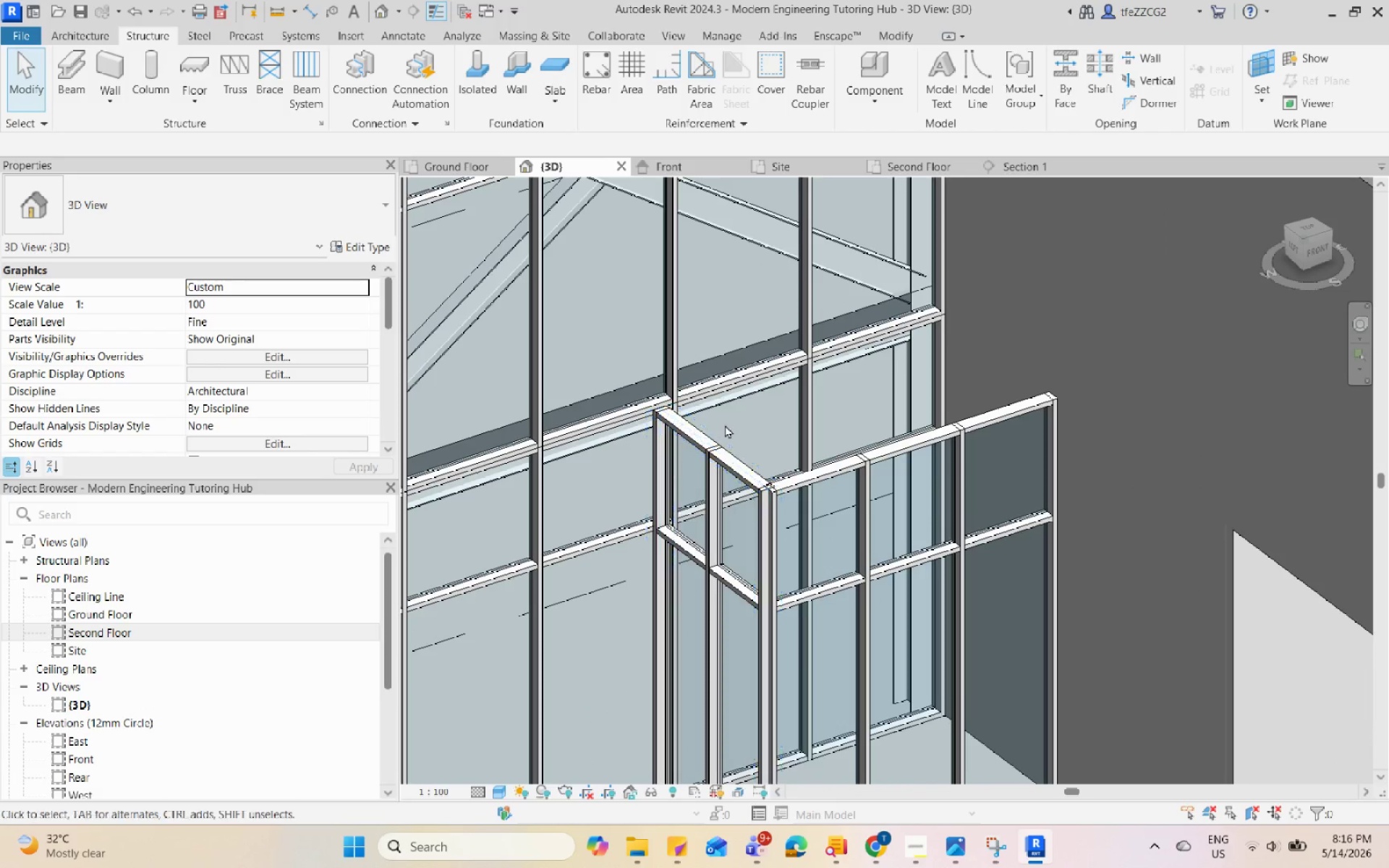 
scroll: coordinate [739, 452], scroll_direction: down, amount: 6.0
 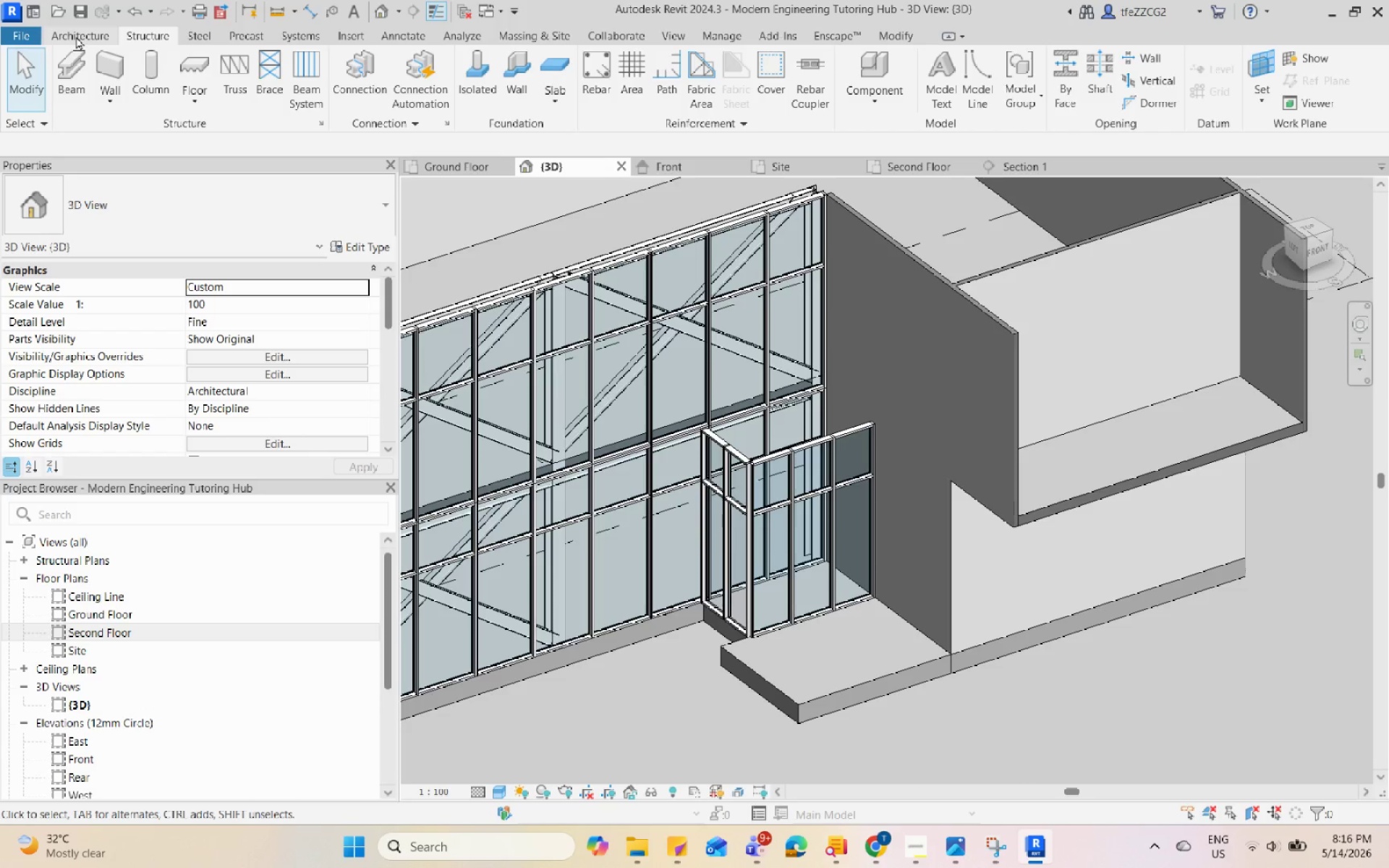 
left_click([76, 36])
 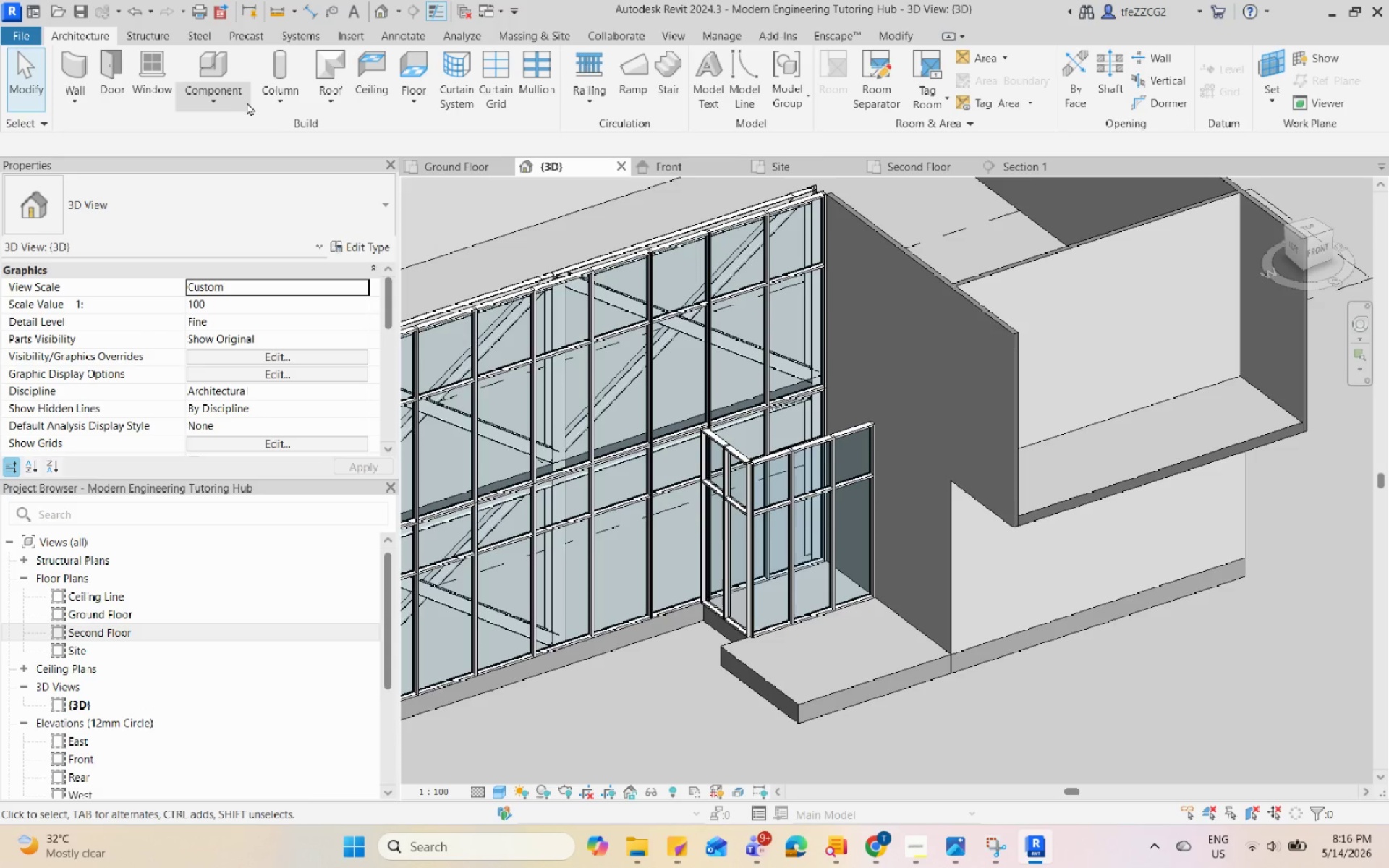 
left_click([237, 107])
 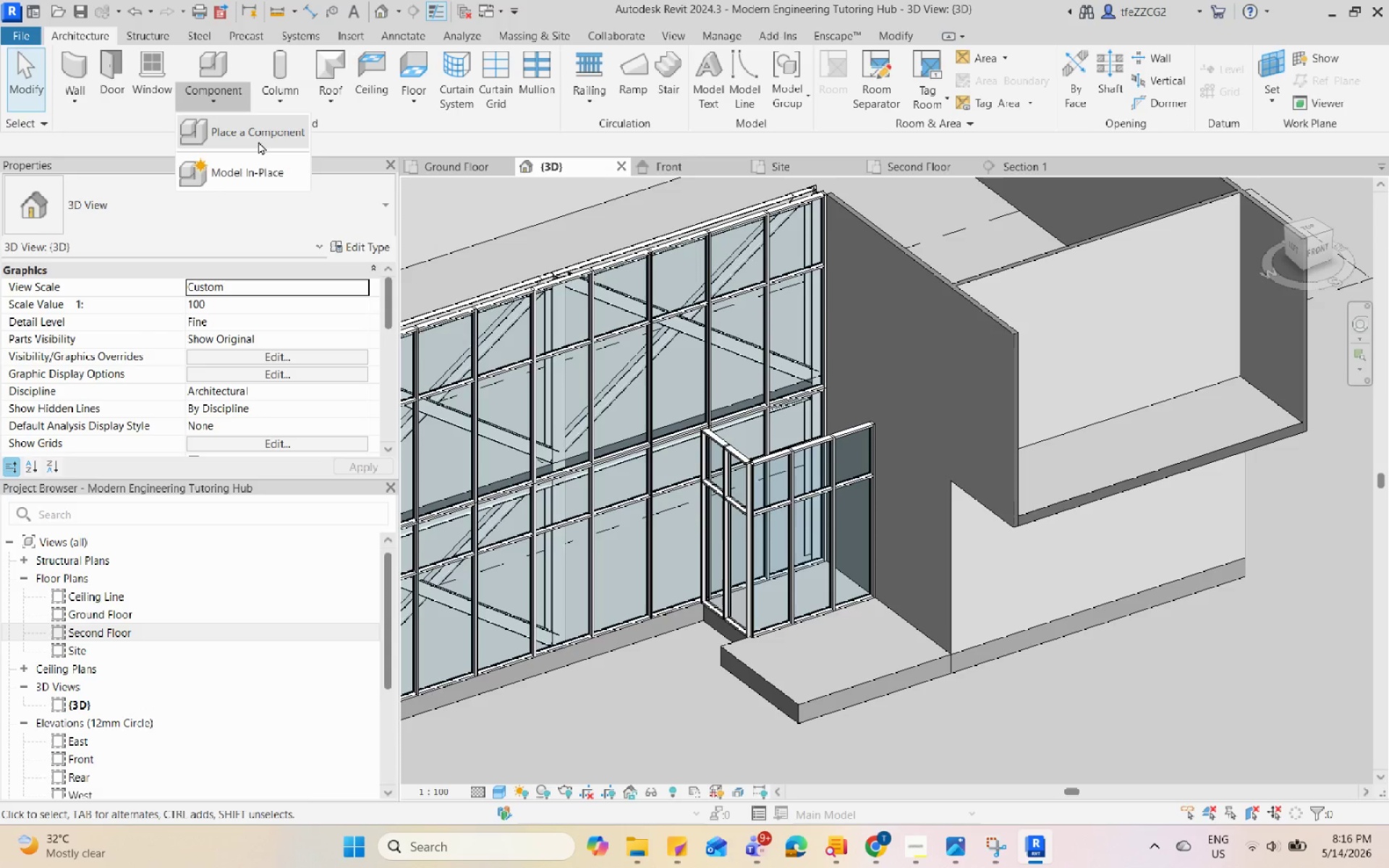 
left_click([265, 183])
 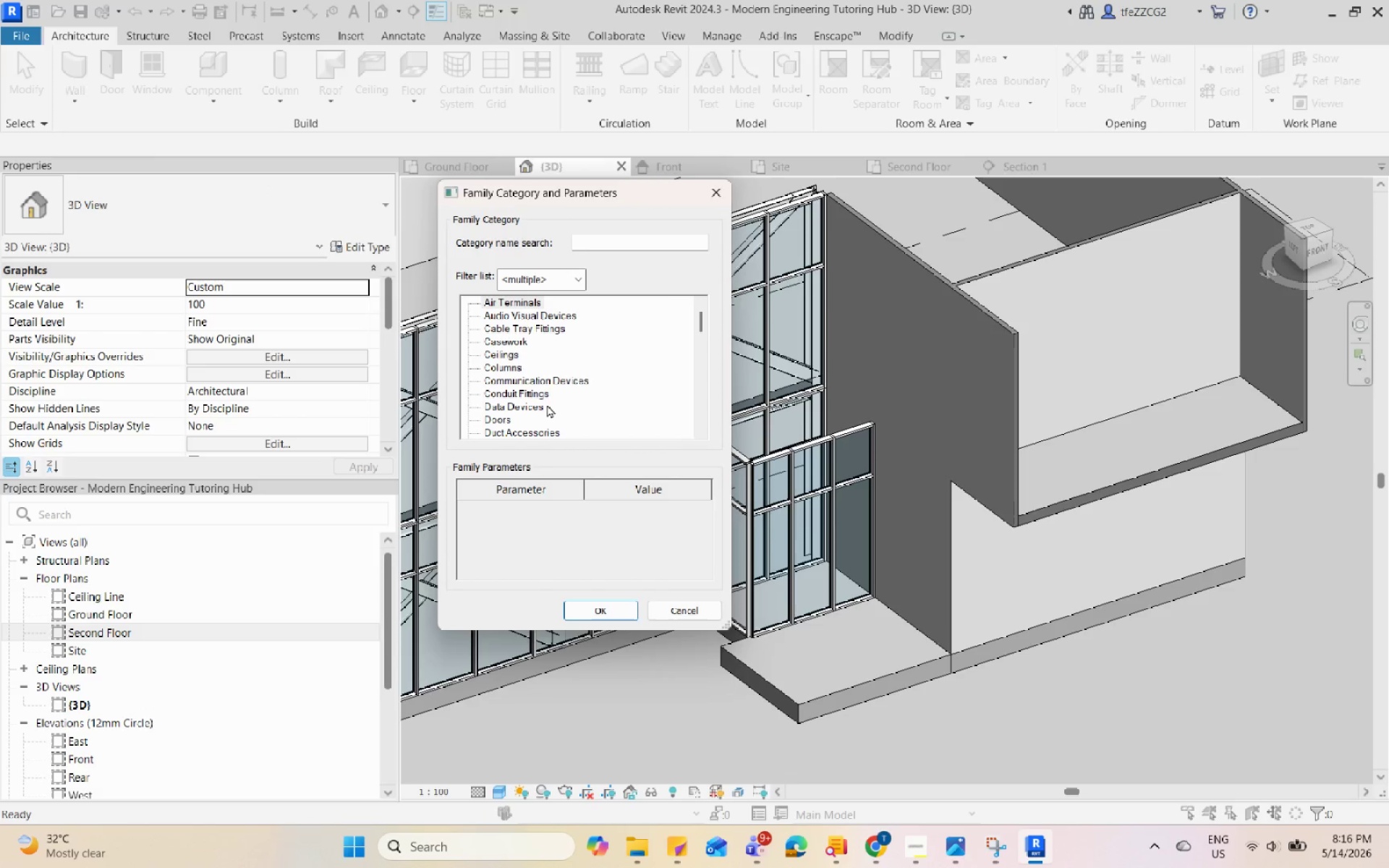 
scroll: coordinate [539, 390], scroll_direction: down, amount: 37.0
 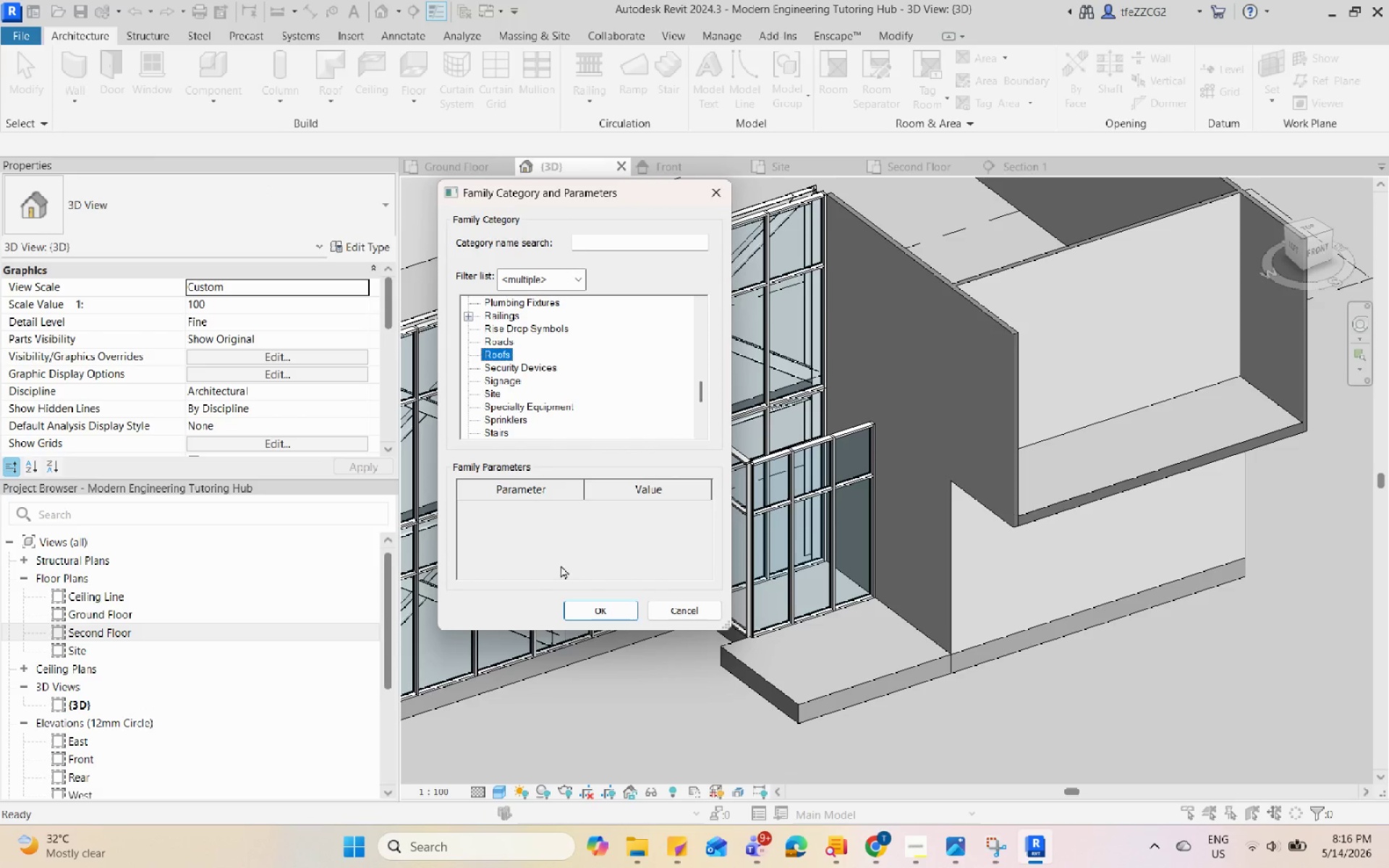 
left_click([599, 615])
 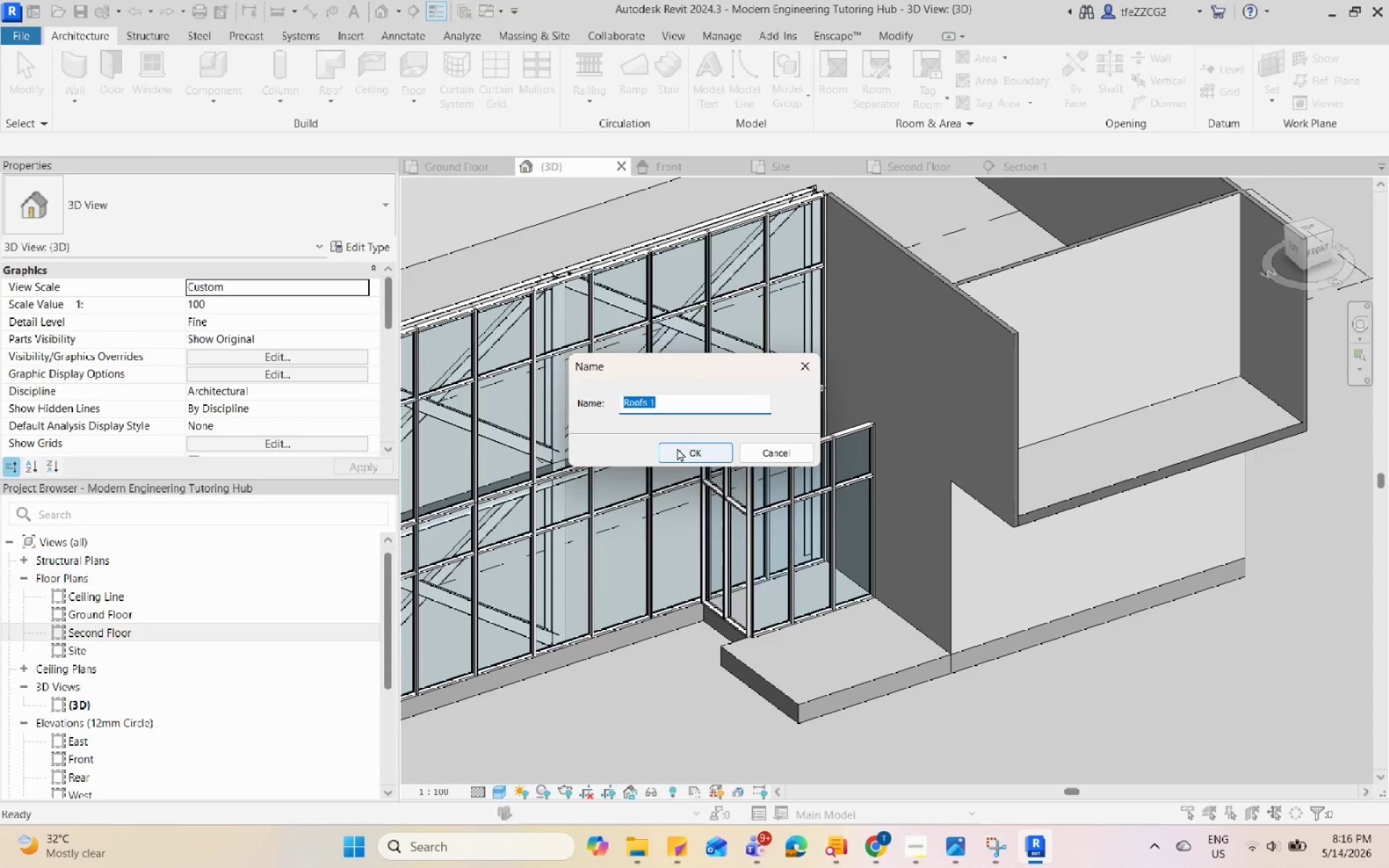 
scroll: coordinate [700, 415], scroll_direction: up, amount: 8.0
 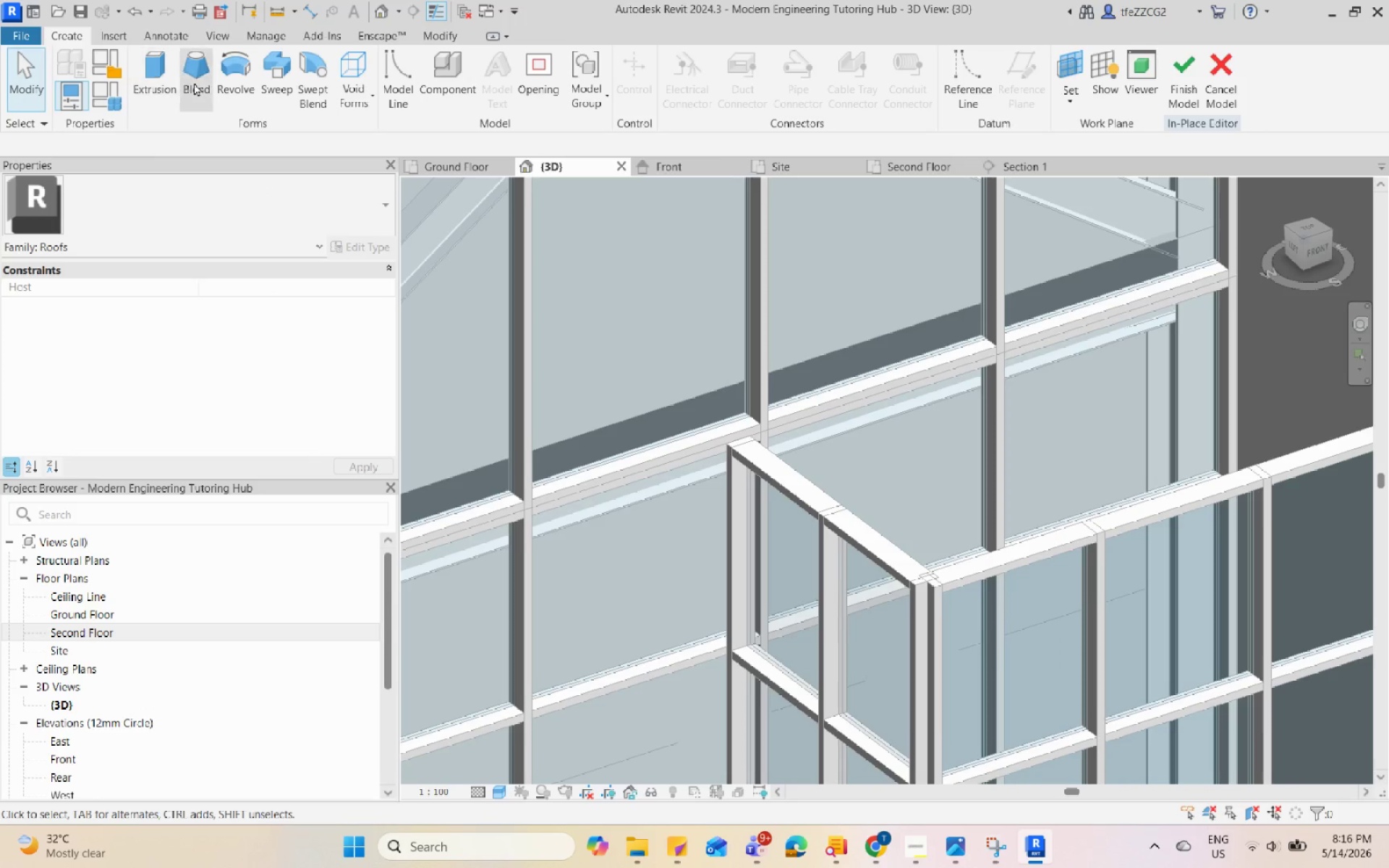 
left_click([153, 85])
 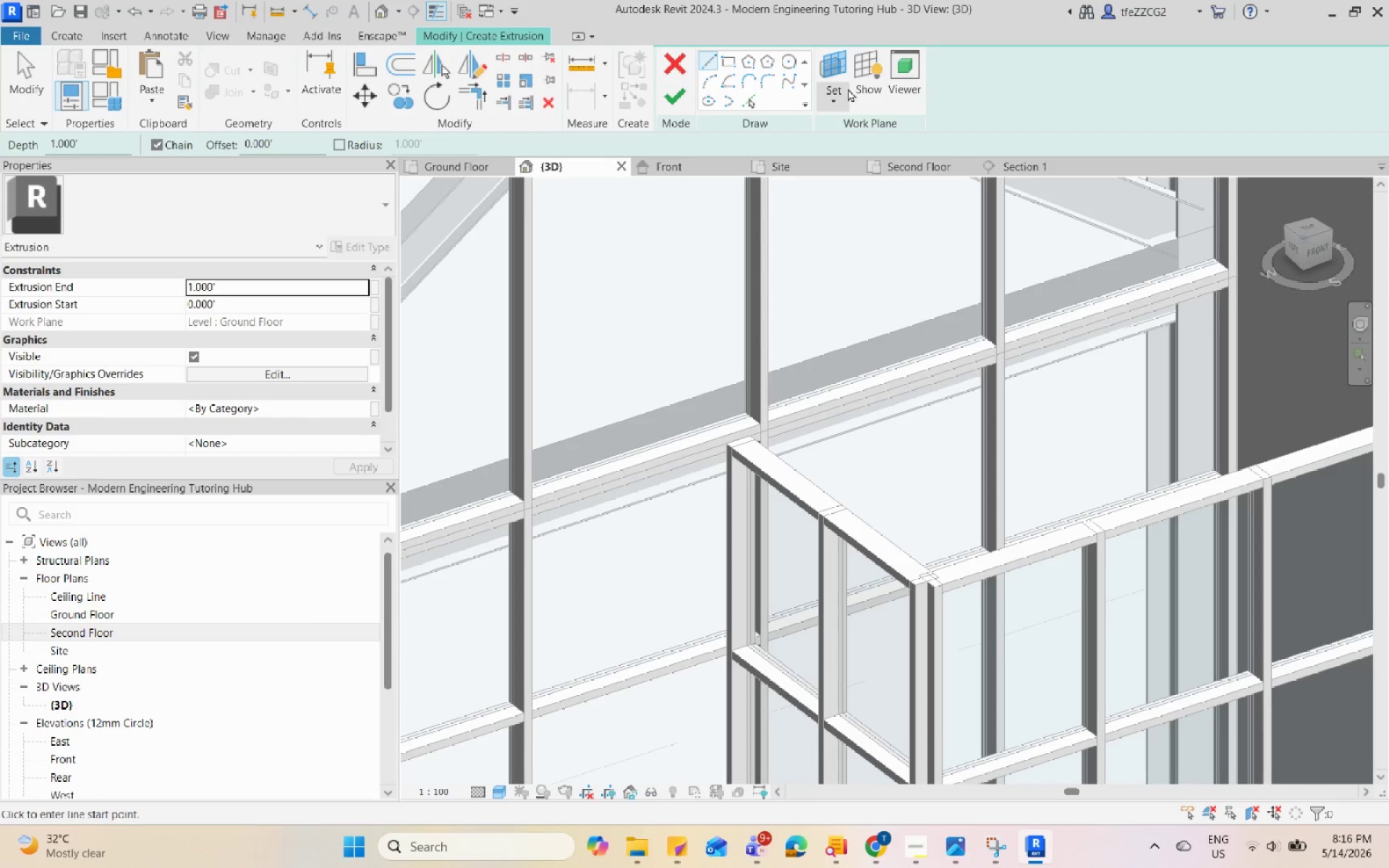 
left_click([832, 69])
 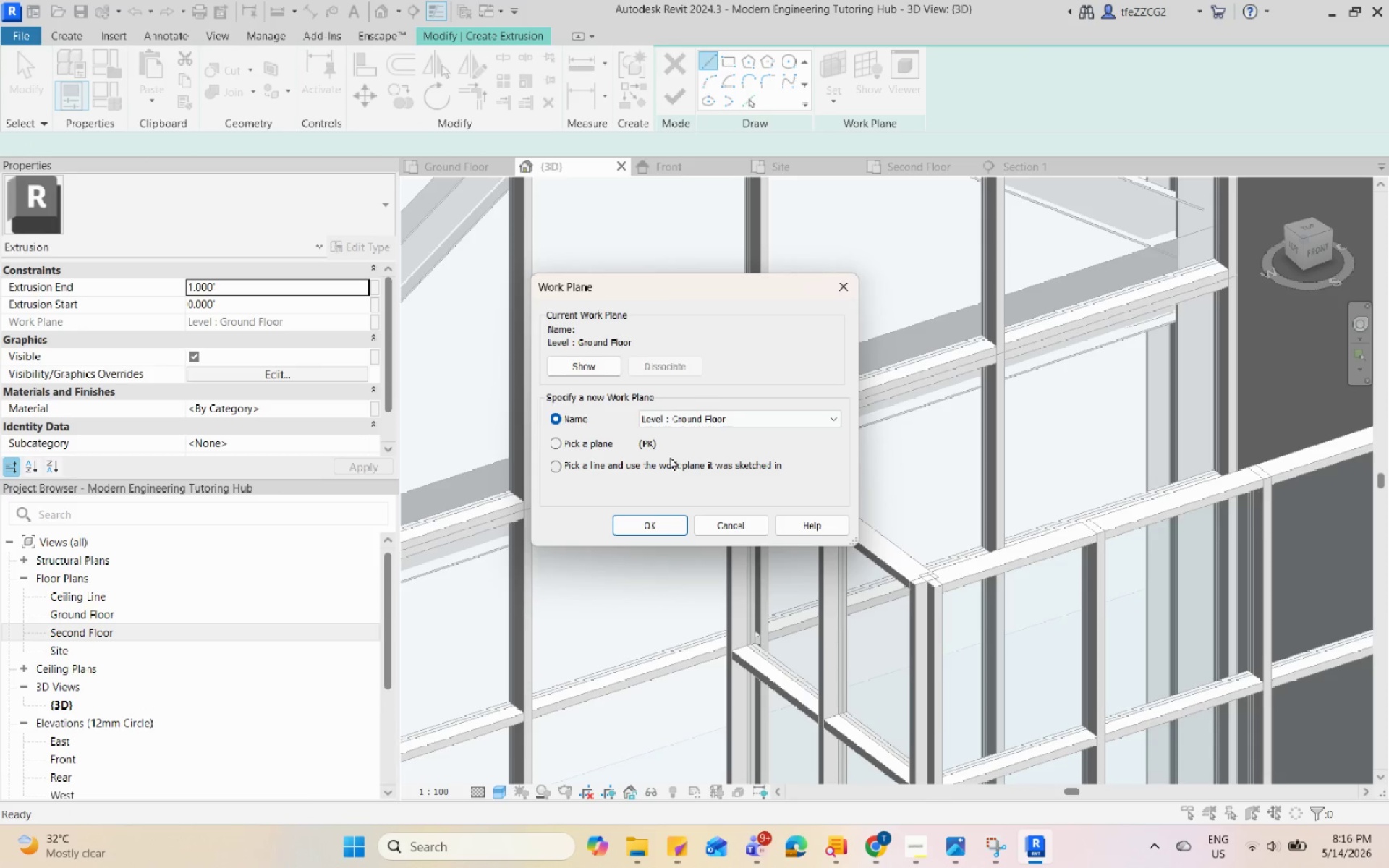 
left_click([624, 448])
 